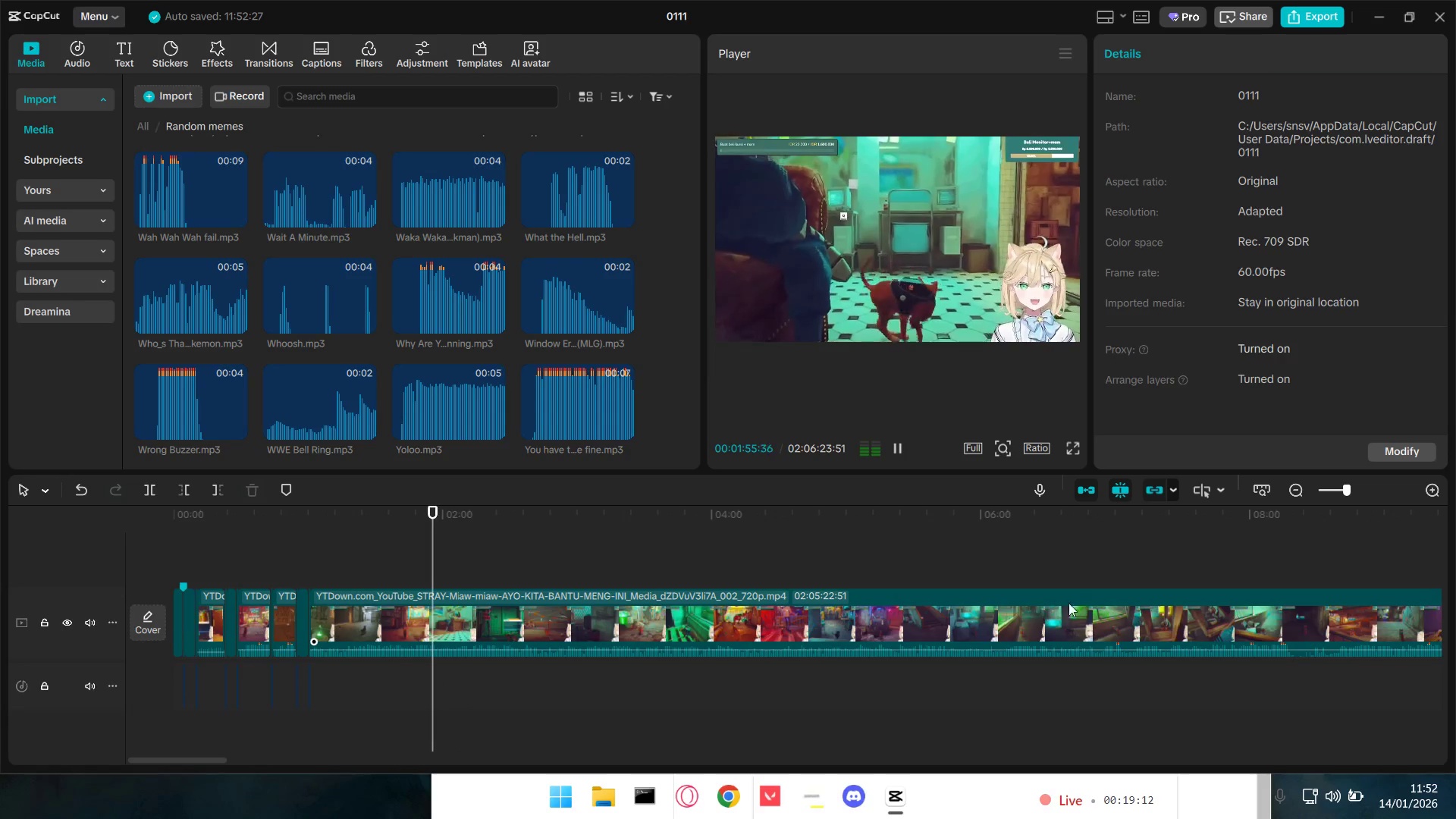 
key(Control+ControlLeft)
 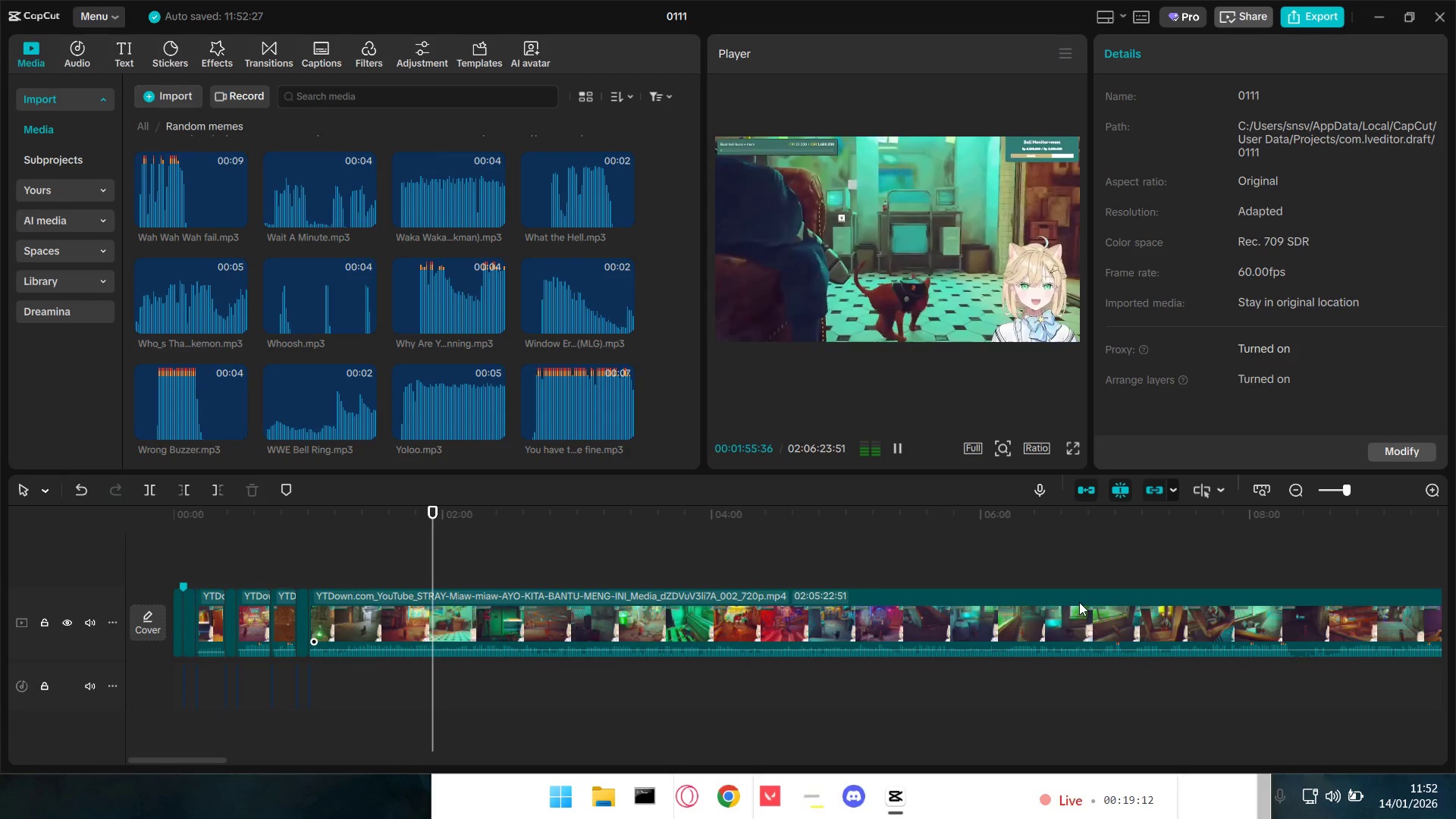 
key(Control+ControlLeft)
 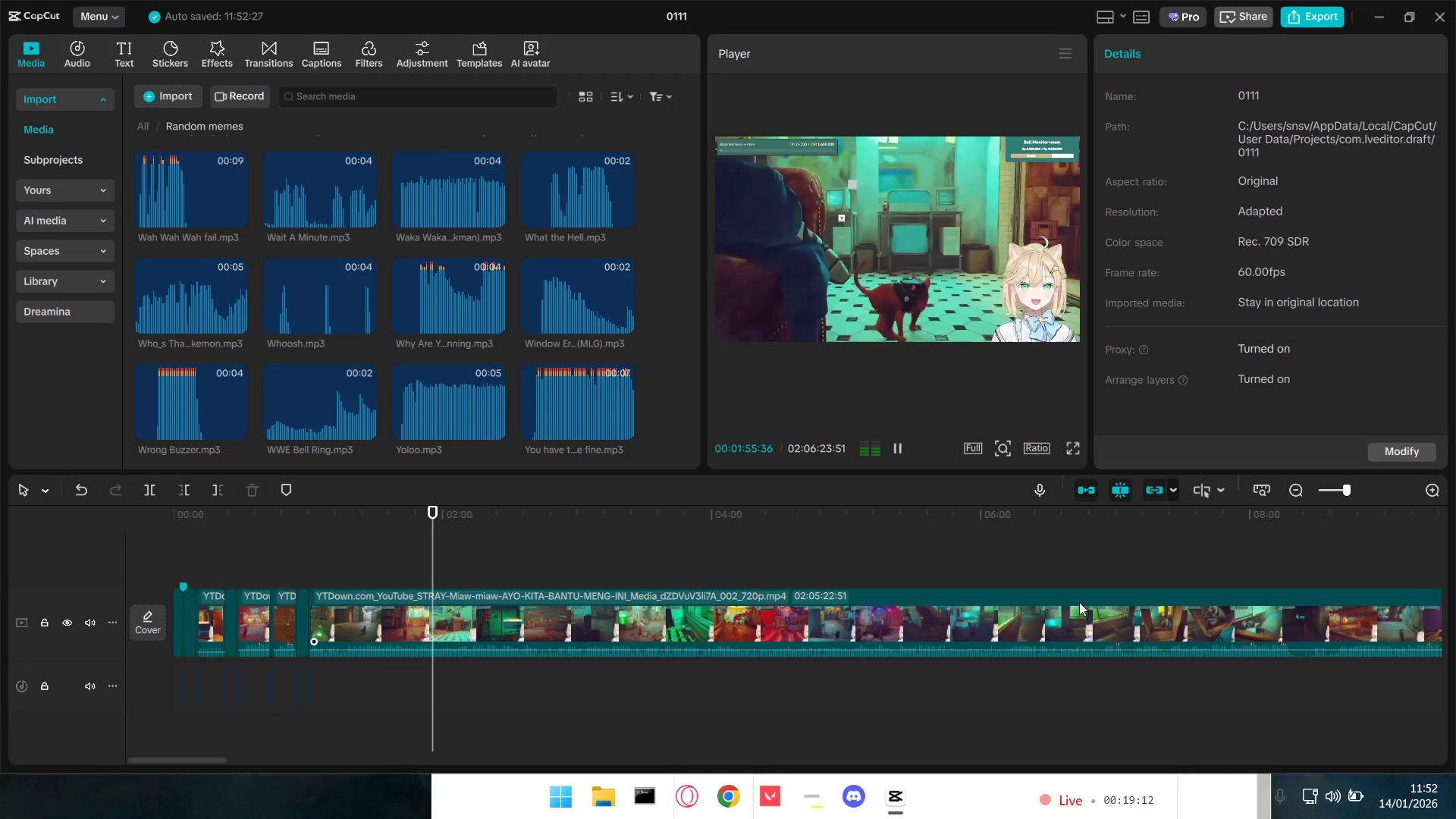 
key(Control+ControlLeft)
 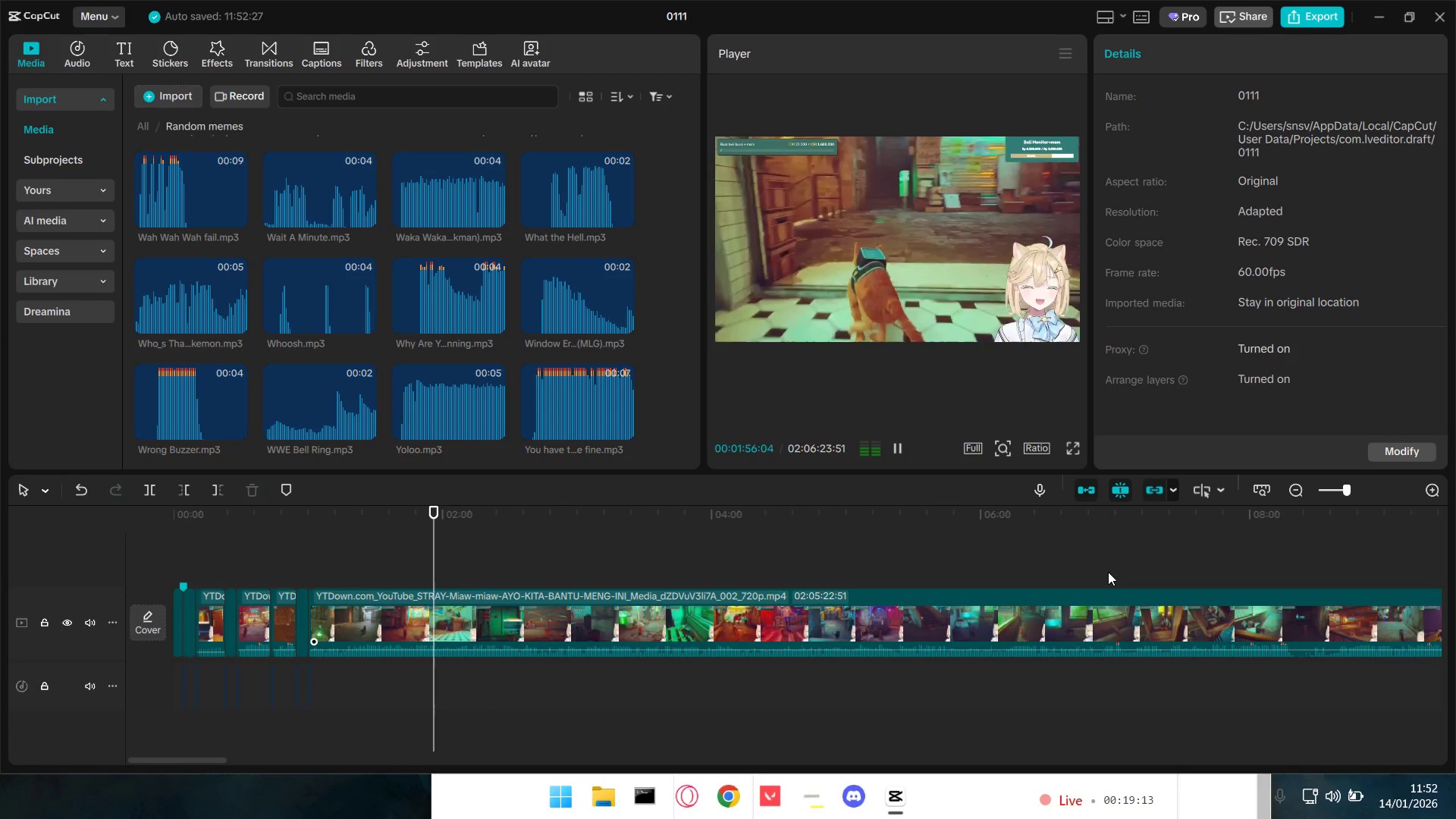 
left_click([1108, 570])
 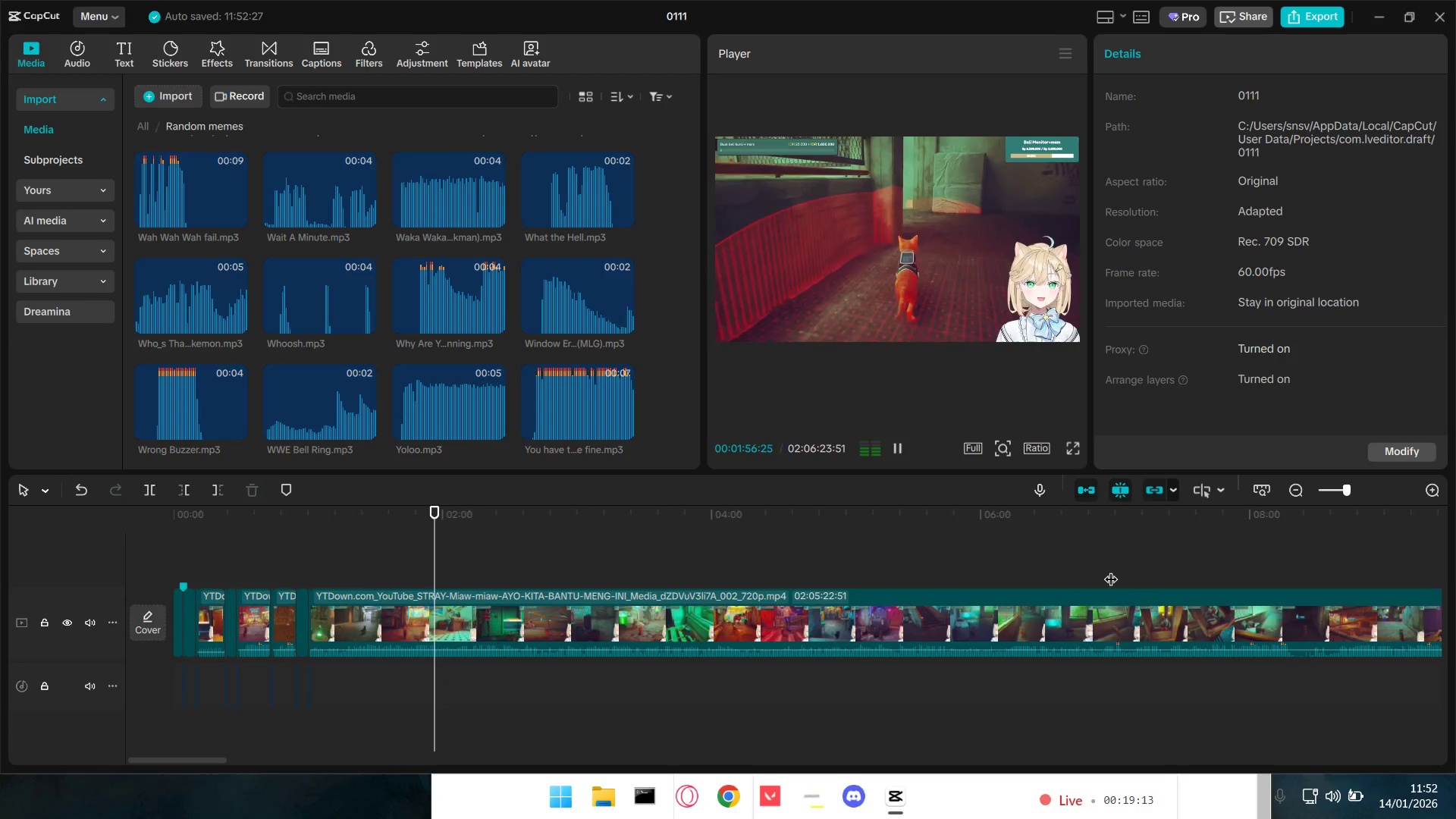 
key(Space)
 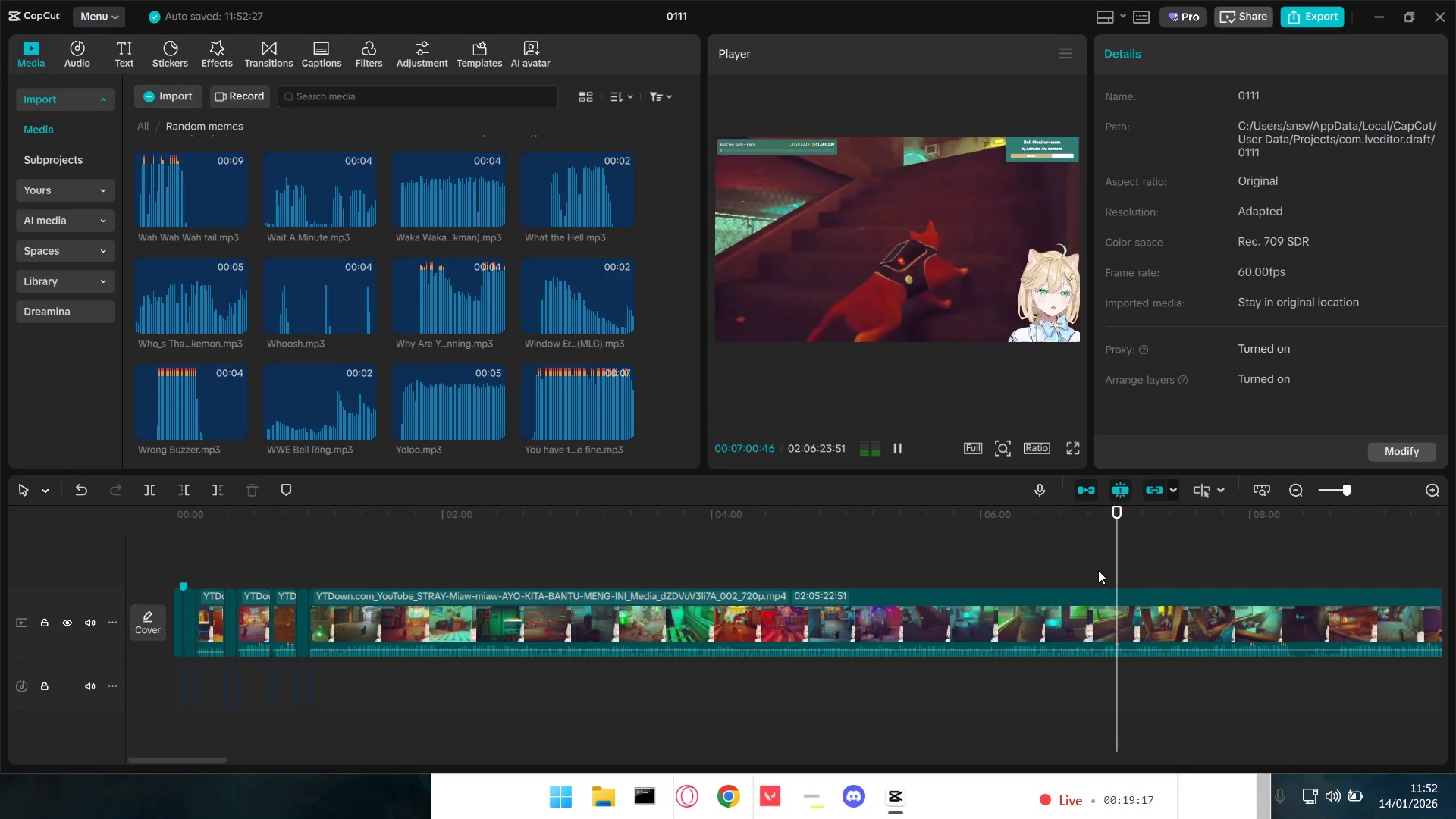 
wait(5.69)
 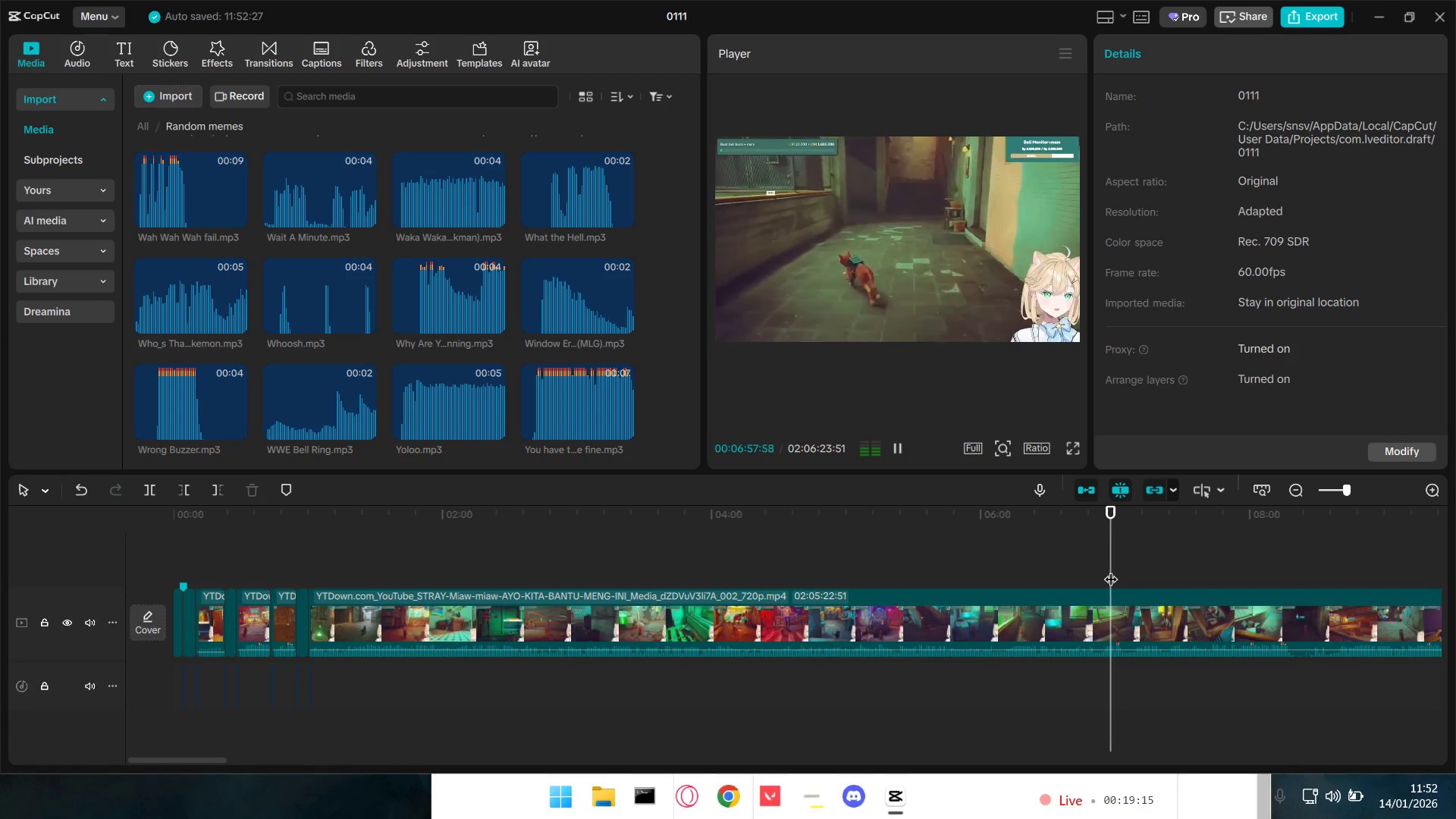 
left_click([1095, 566])
 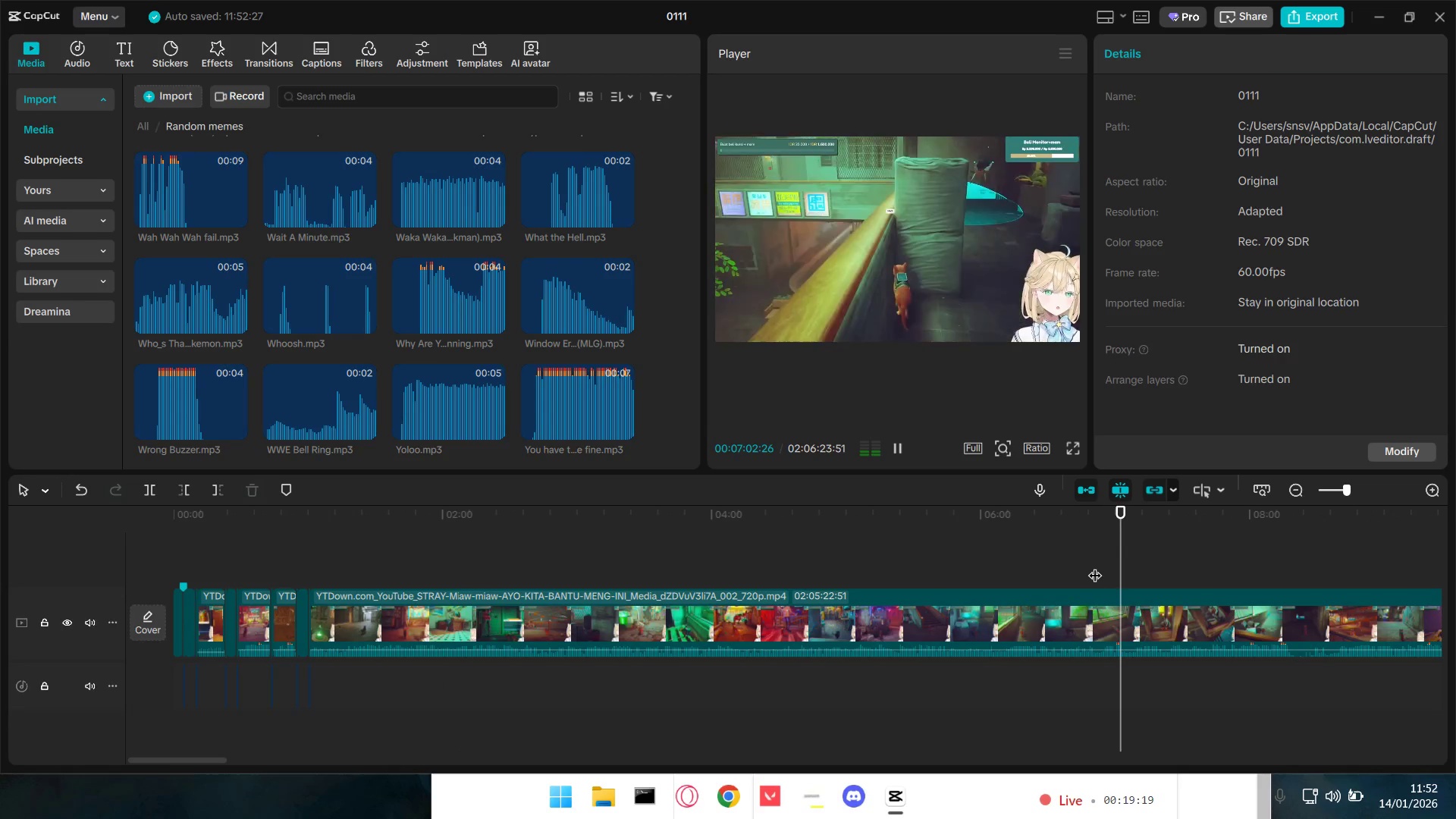 
key(Space)
 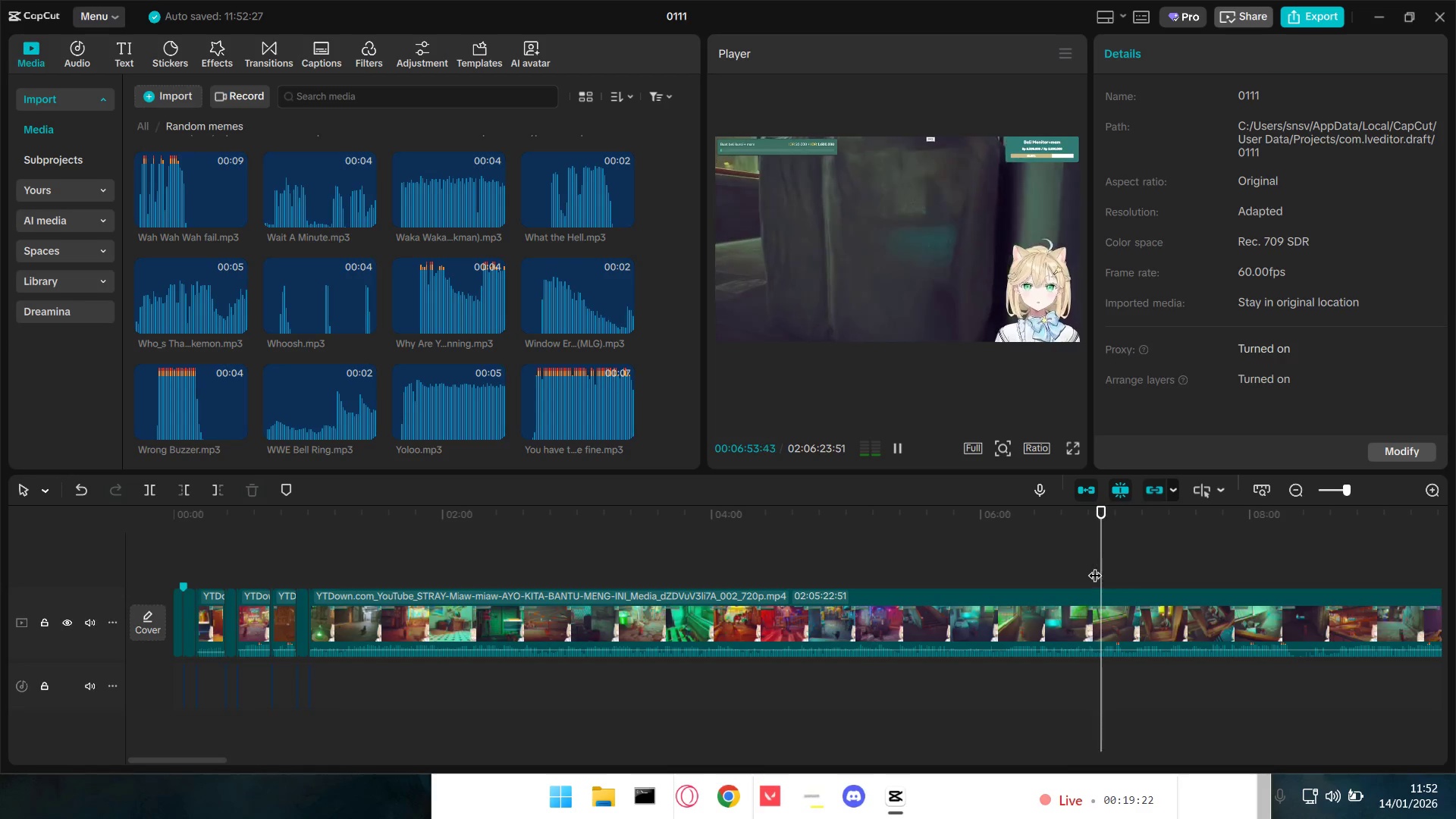 
key(Space)
 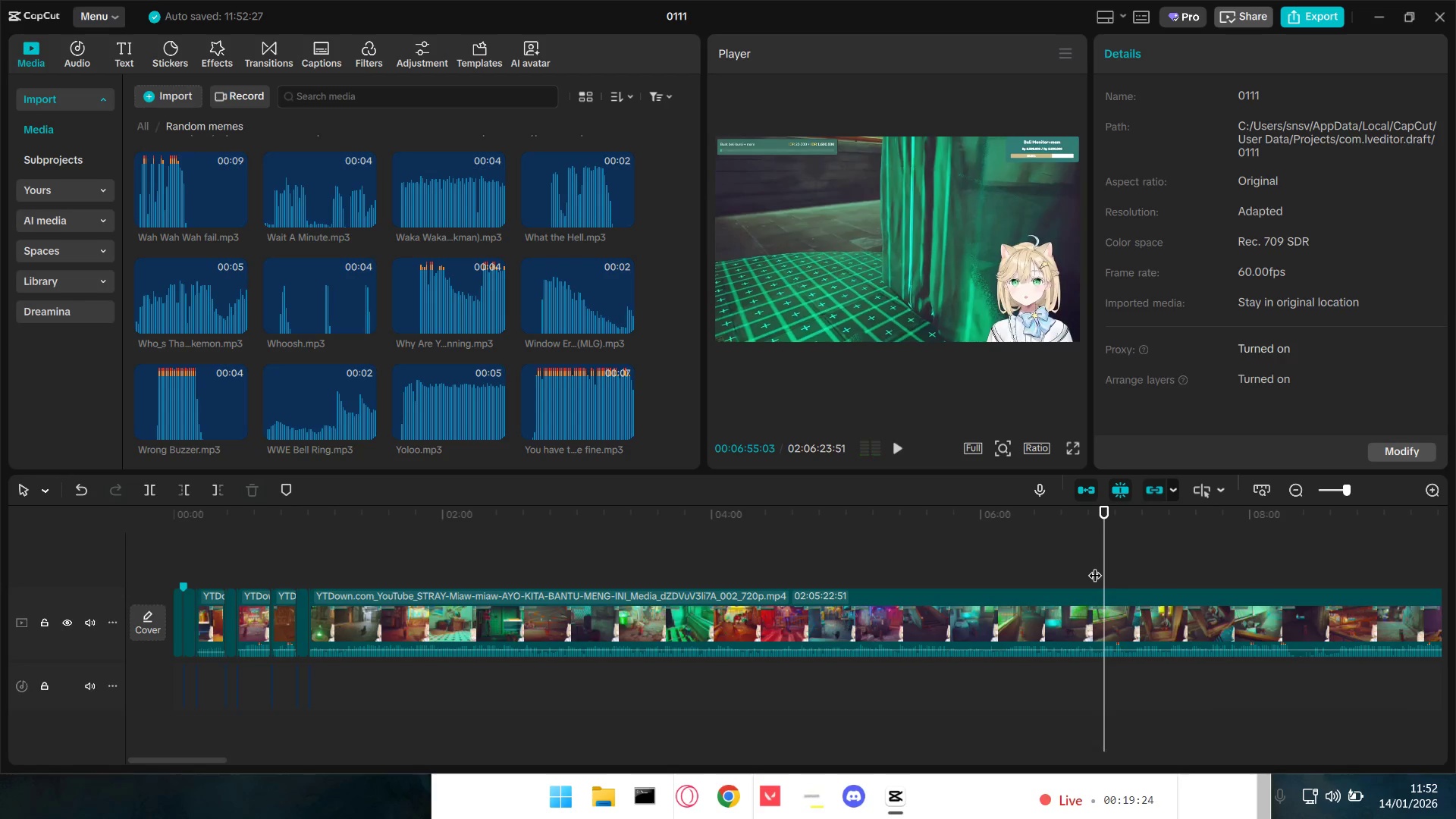 
key(Q)
 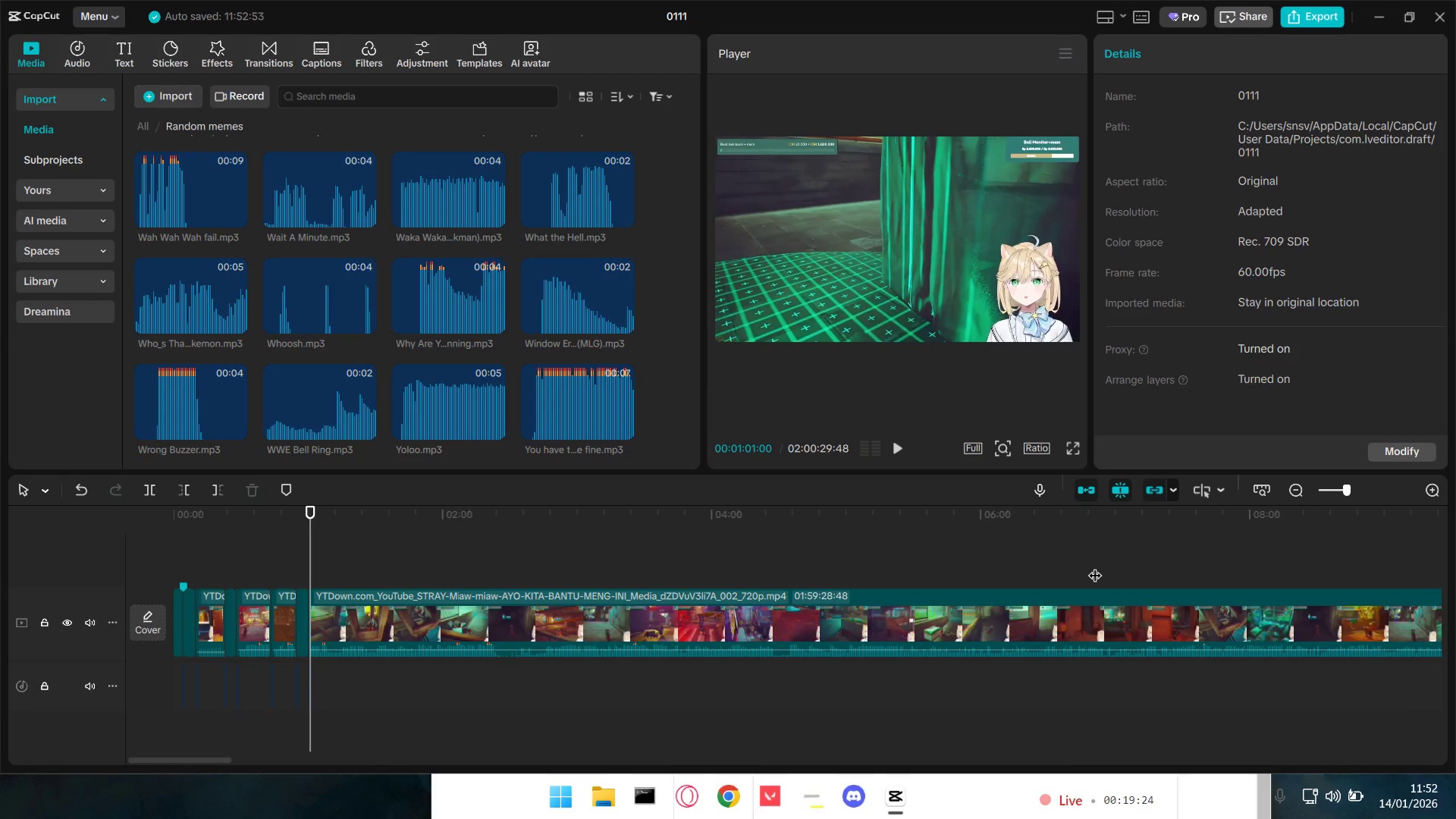 
key(Space)
 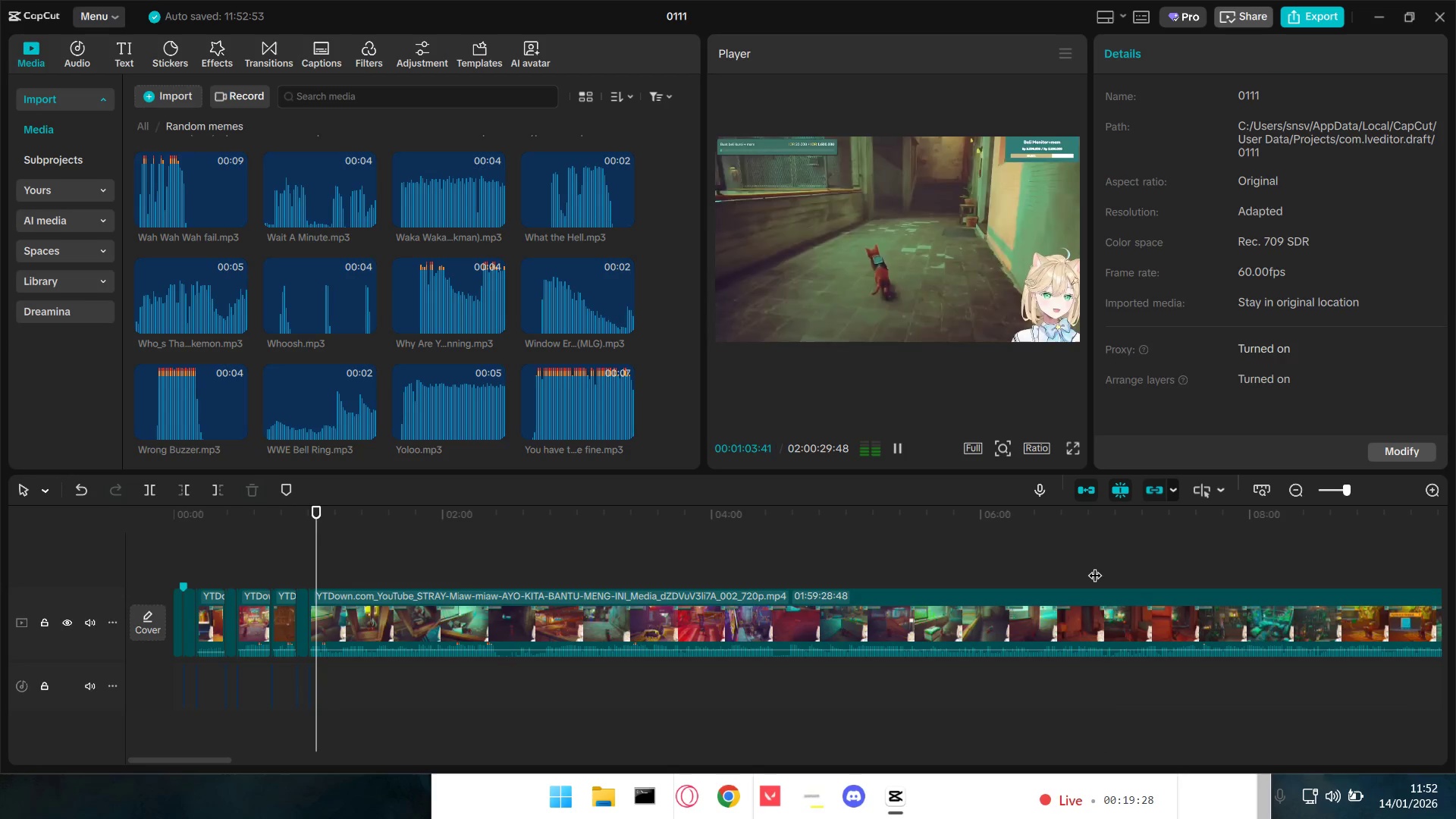 
hold_key(key=ControlLeft, duration=0.89)
scroll: coordinate [618, 621], scroll_direction: up, amount: 4.0
 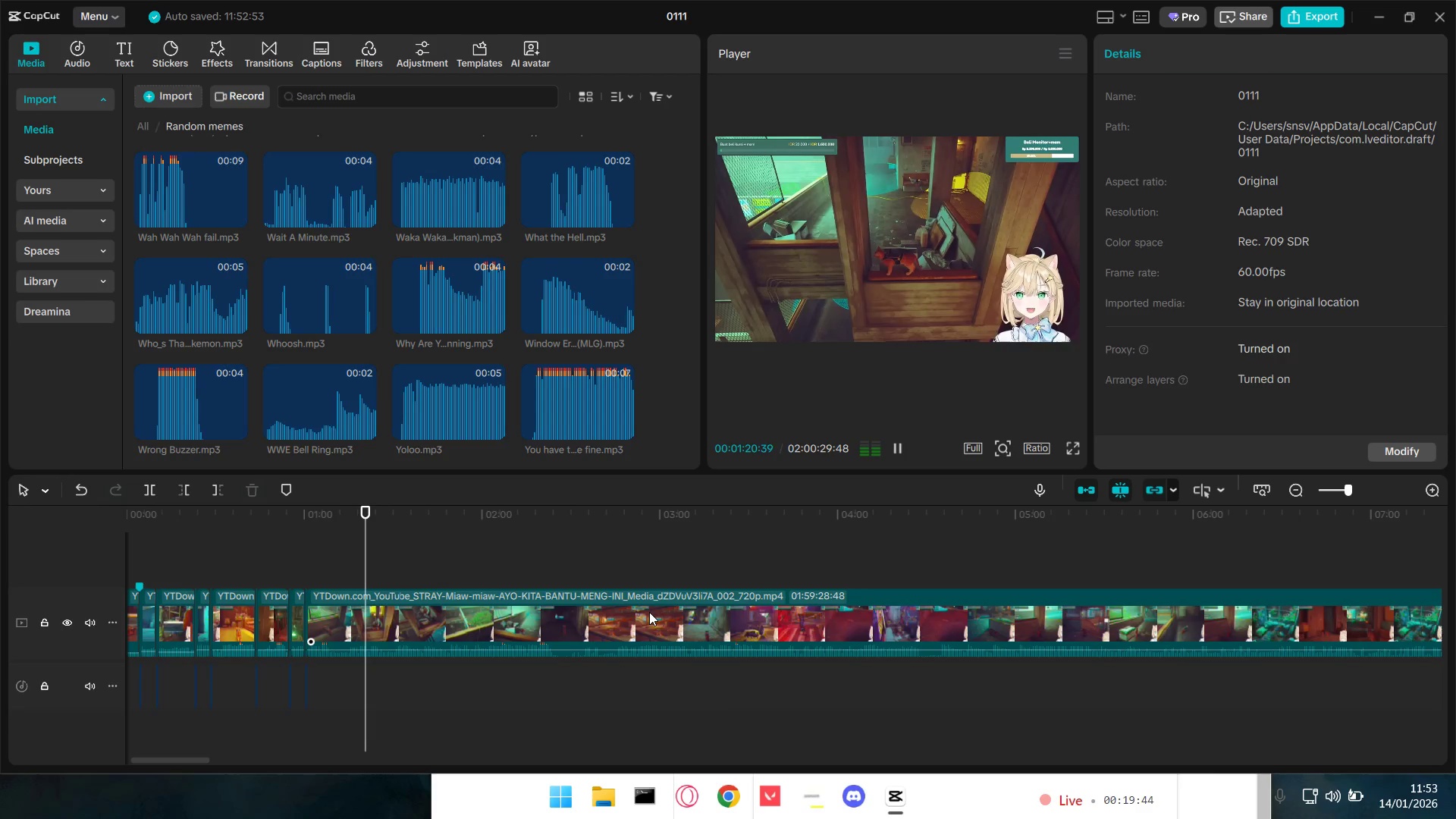 
wait(20.09)
 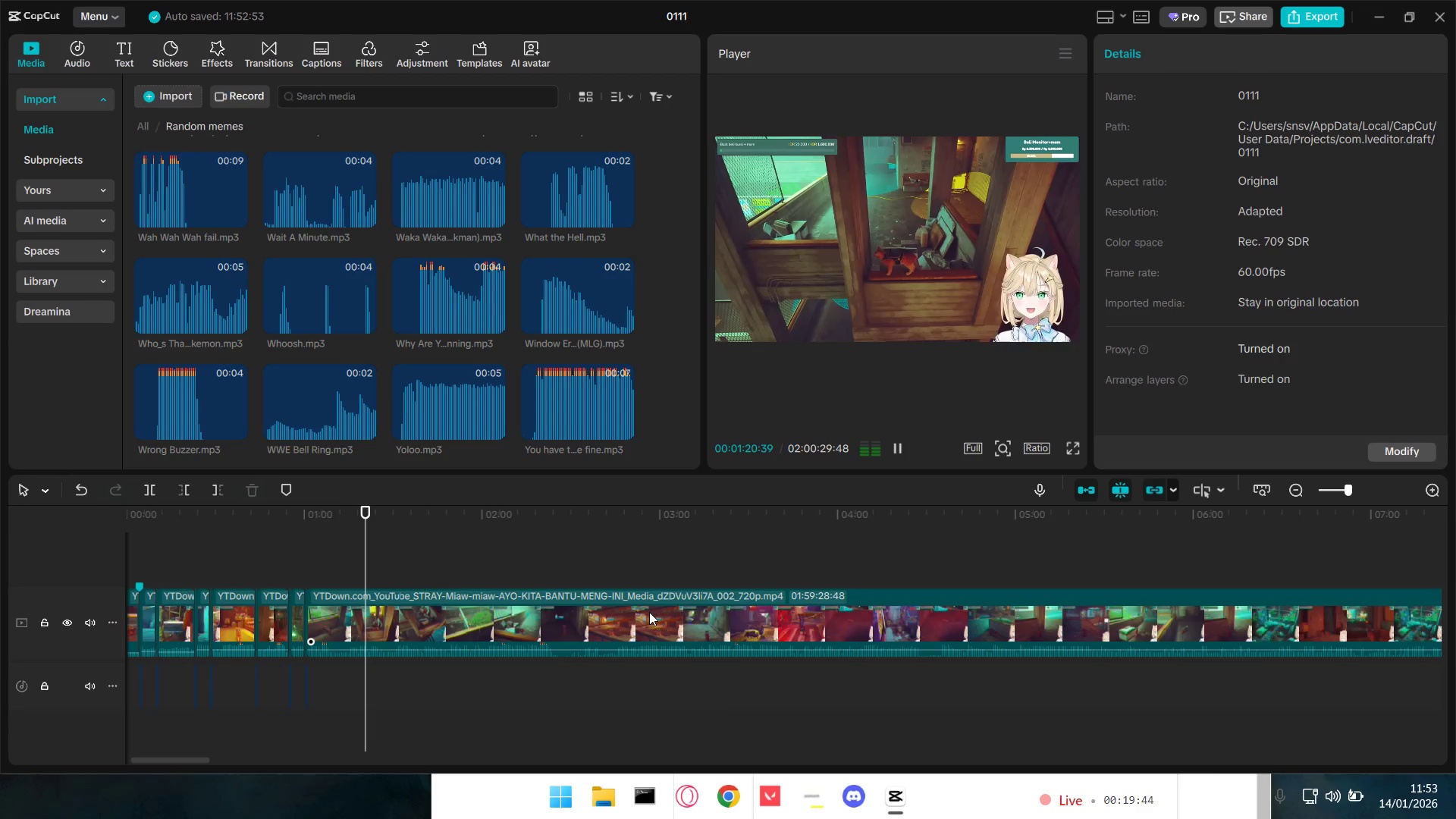 
key(Space)
 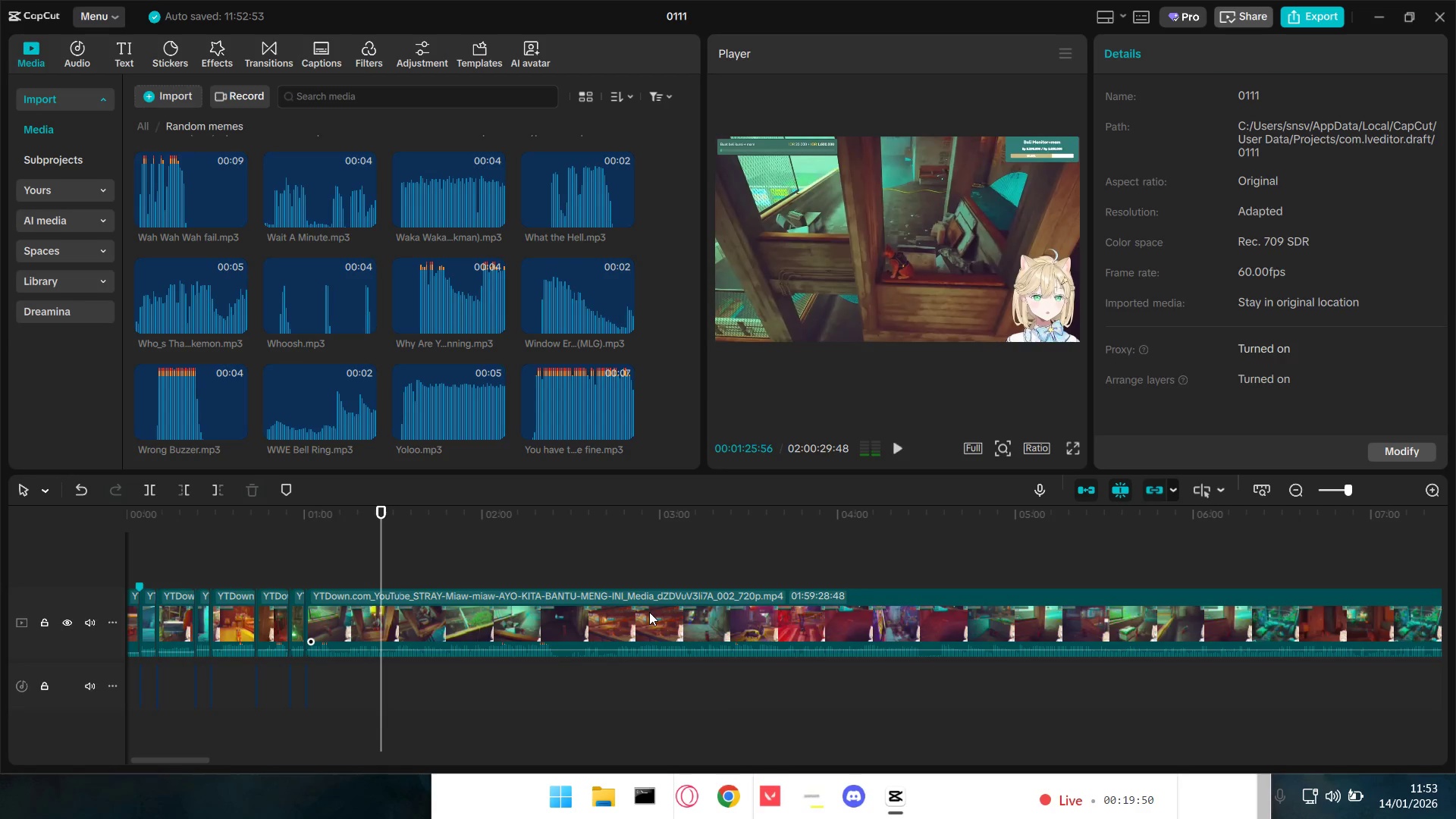 
key(Space)
 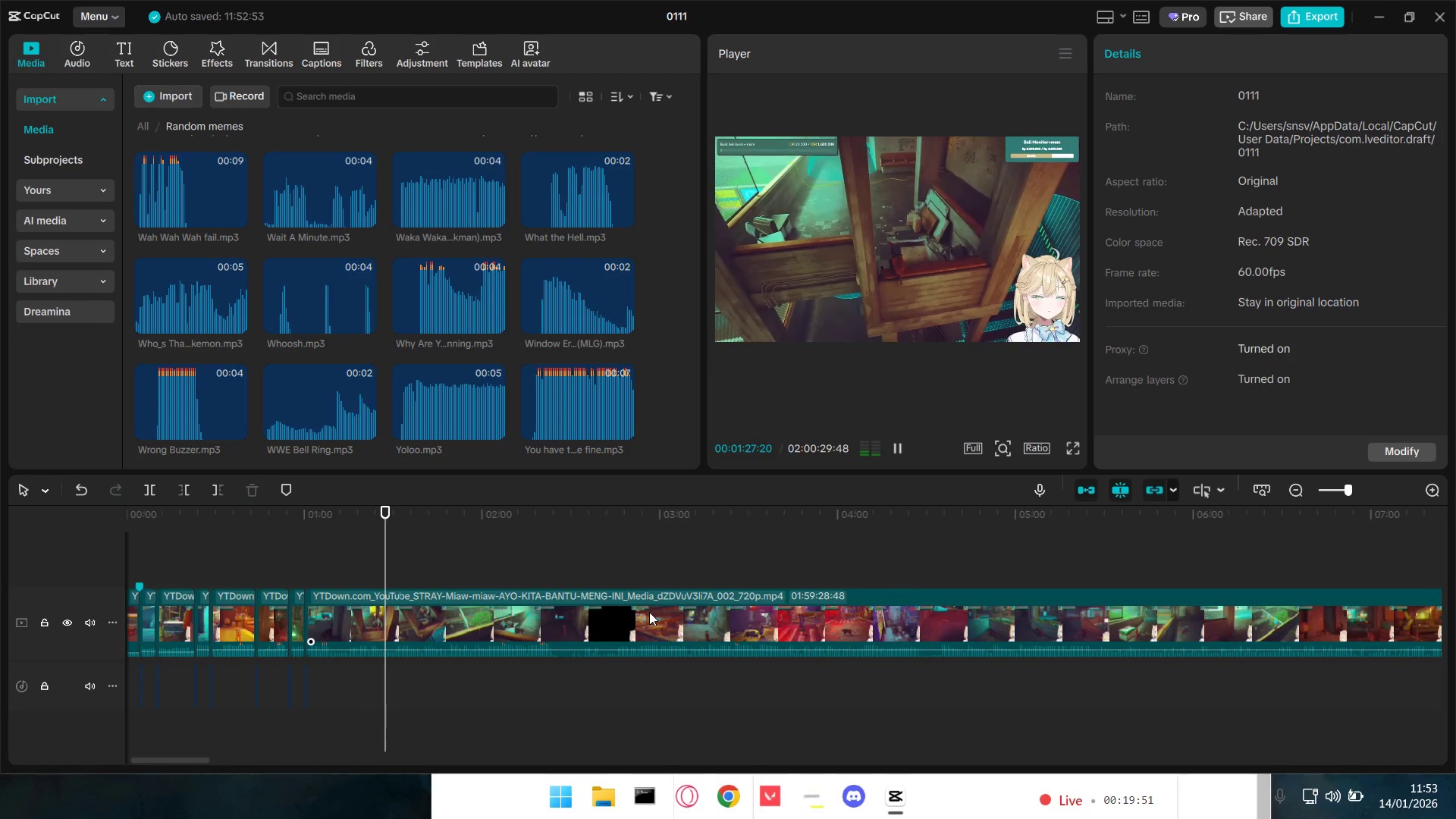 
key(Space)
 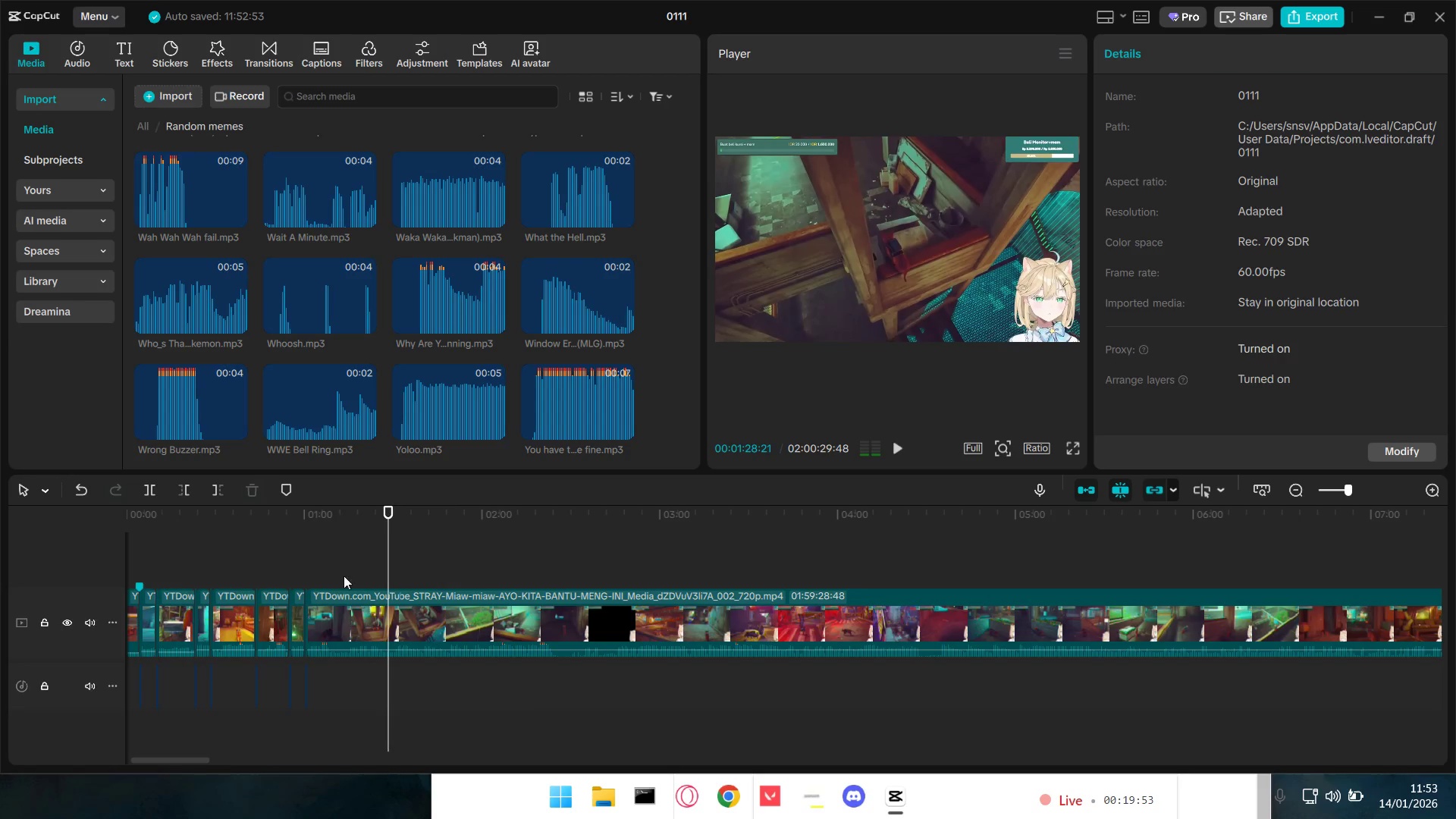 
left_click([325, 559])
 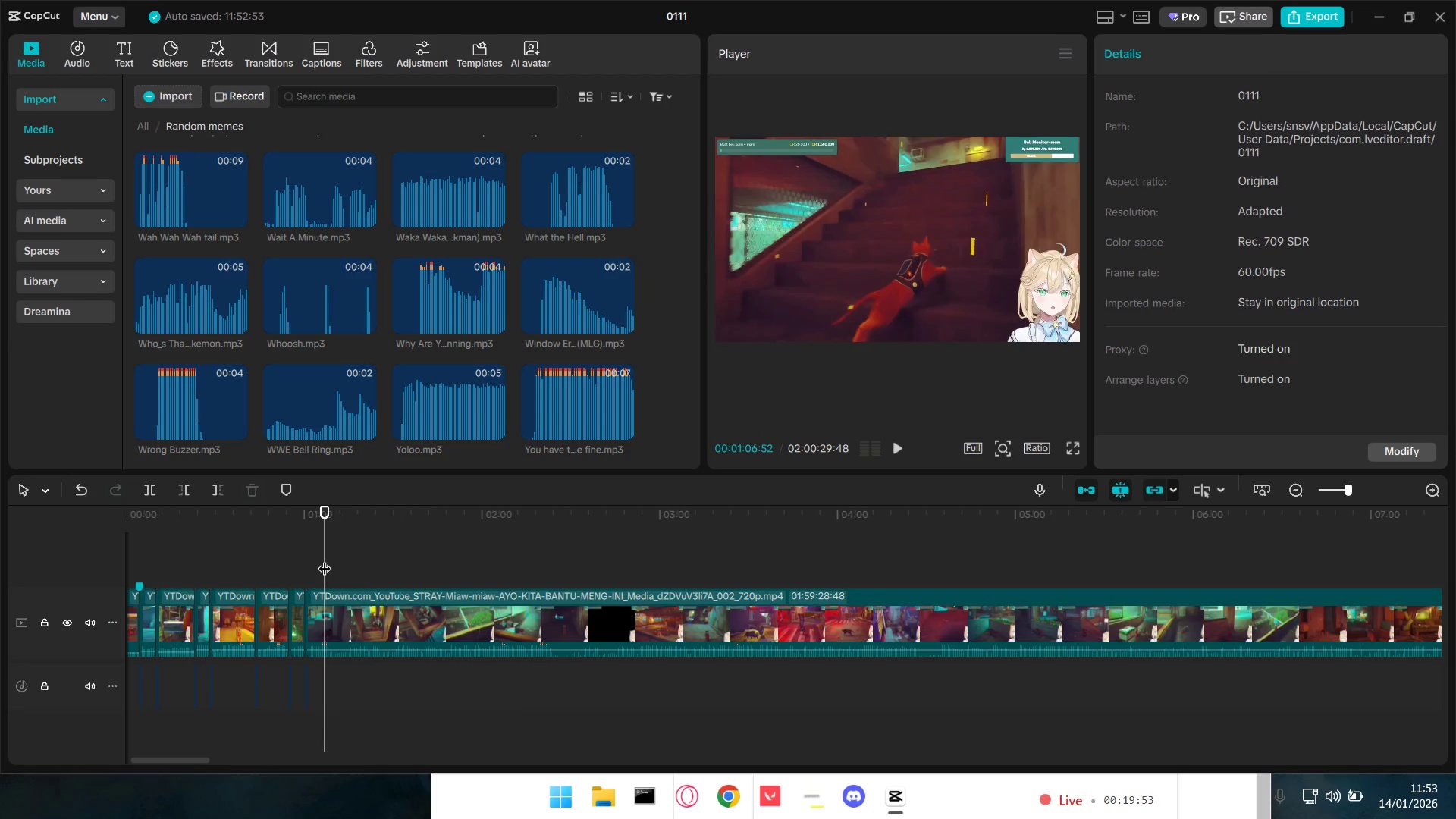 
key(Space)
 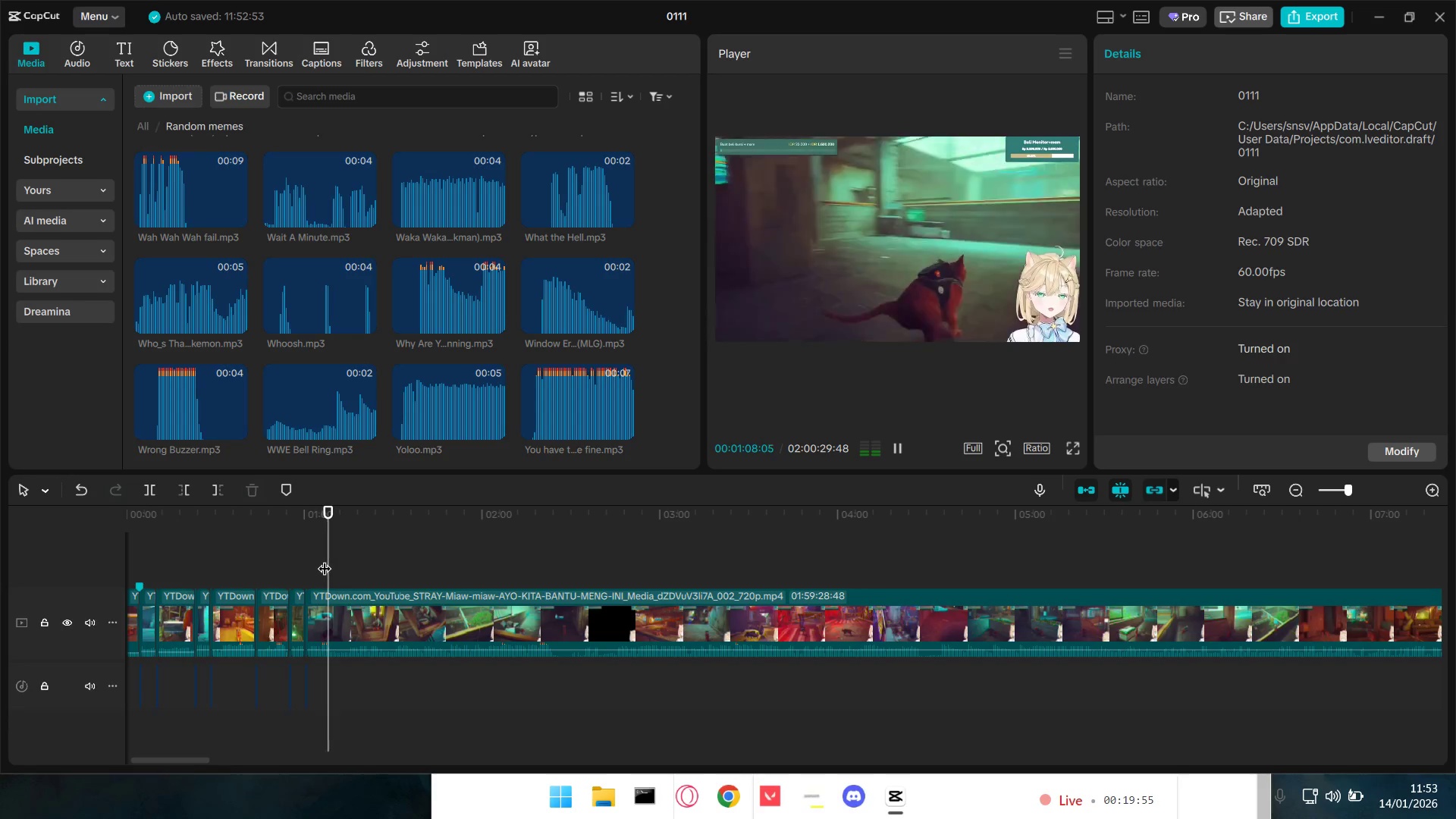 
key(Space)
 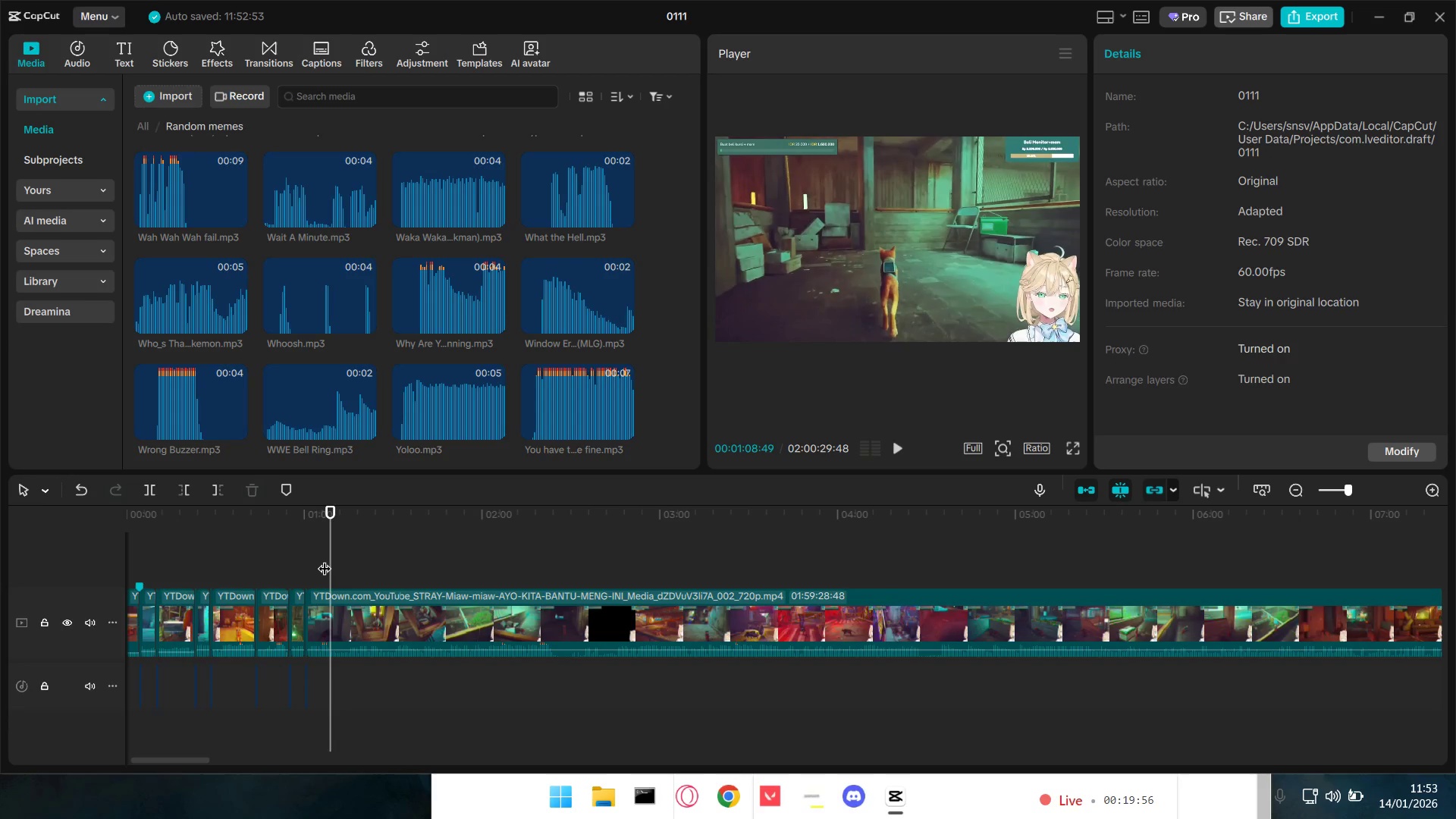 
key(Shift+E)
 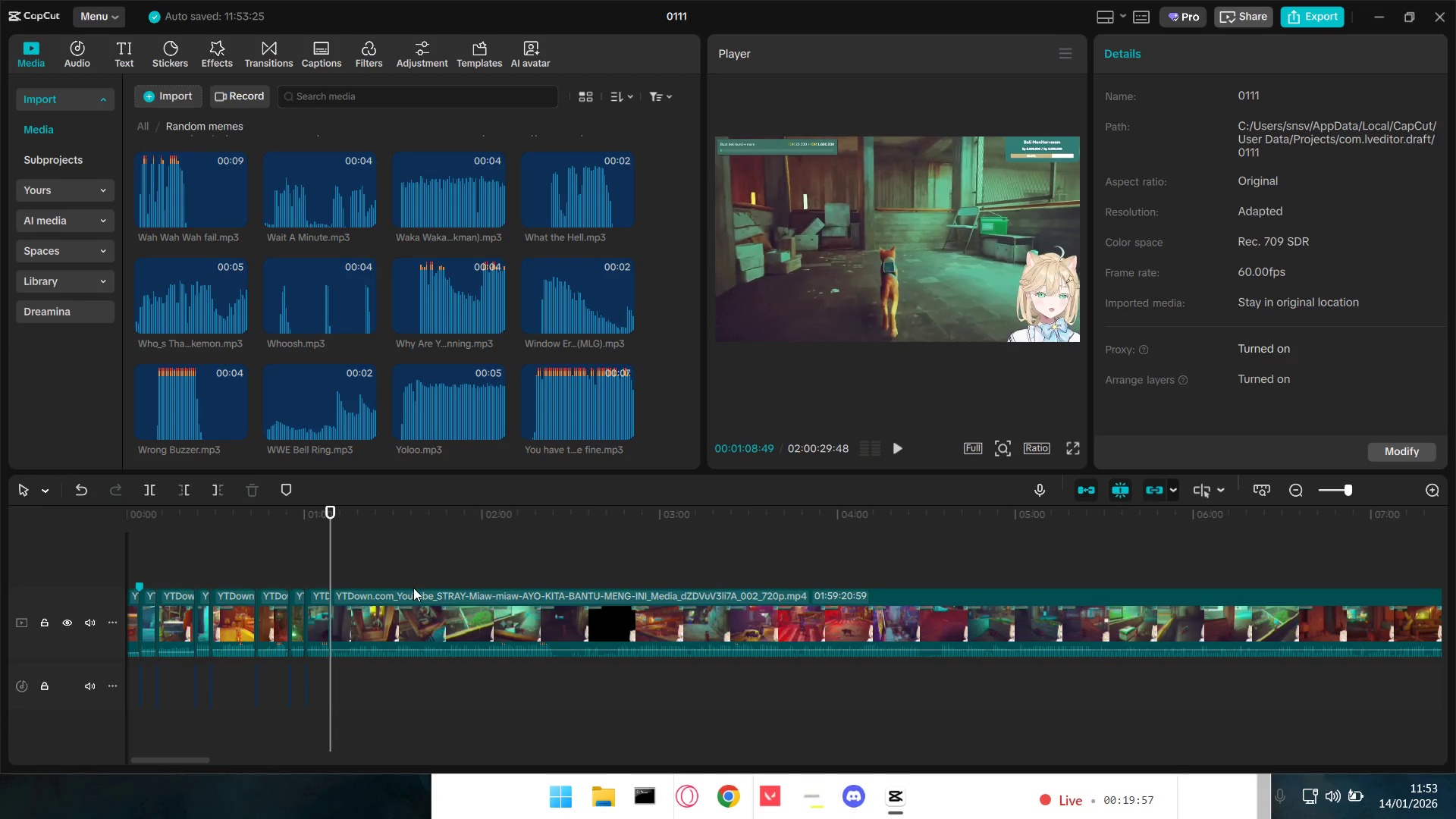 
key(Control+V)
 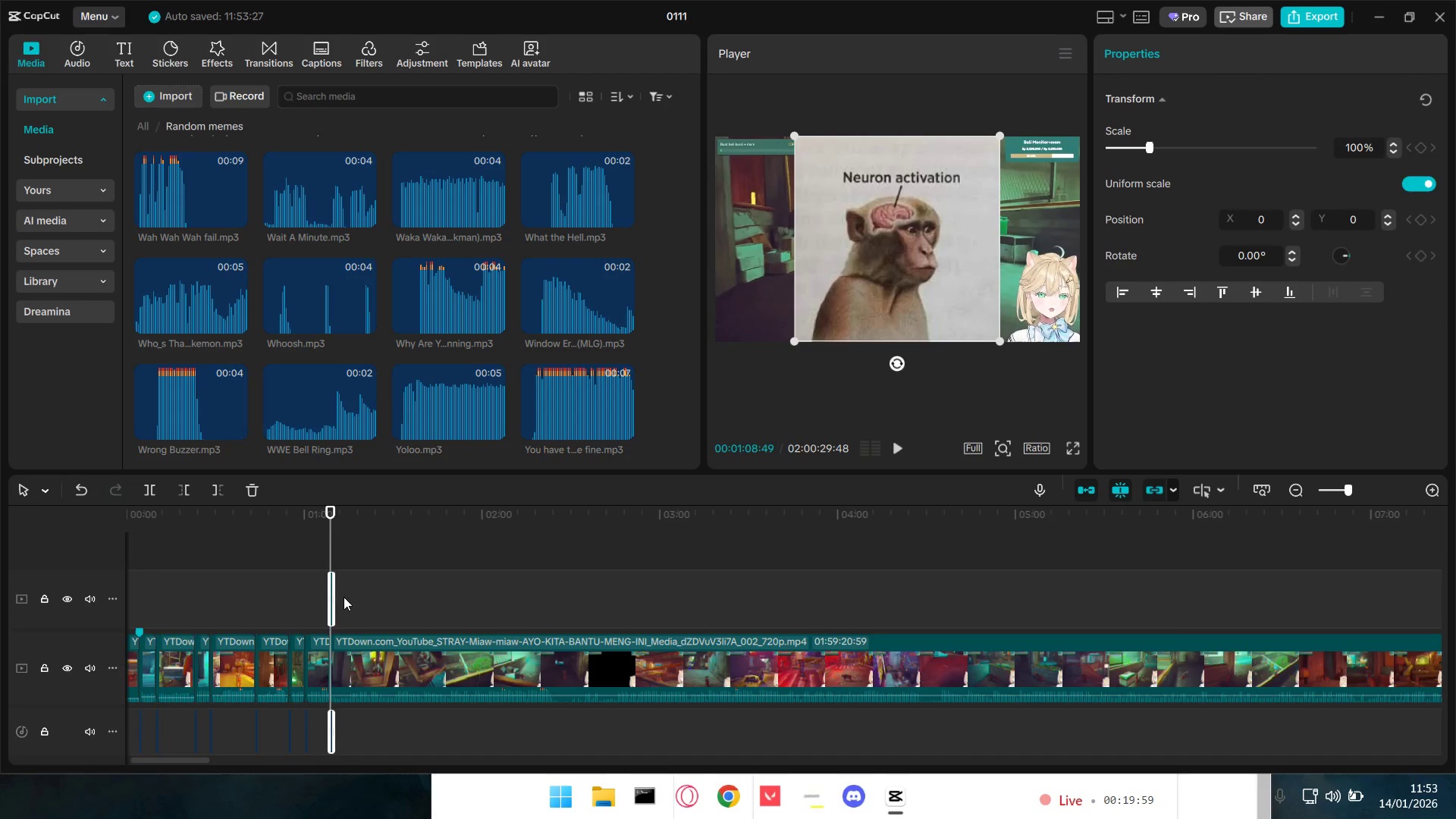 
hold_key(key=ControlLeft, duration=1.5)
 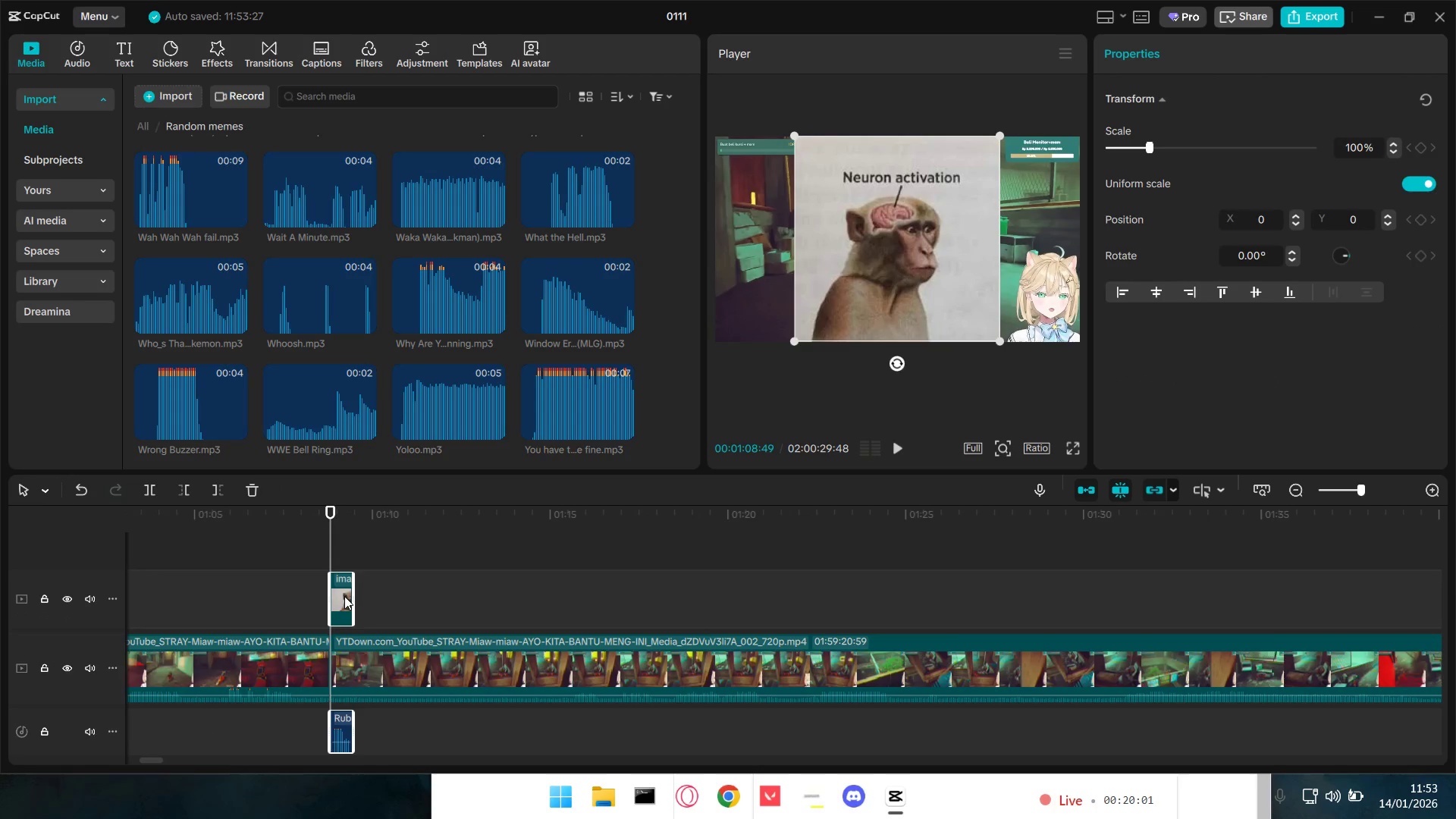 
key(Control+ControlLeft)
 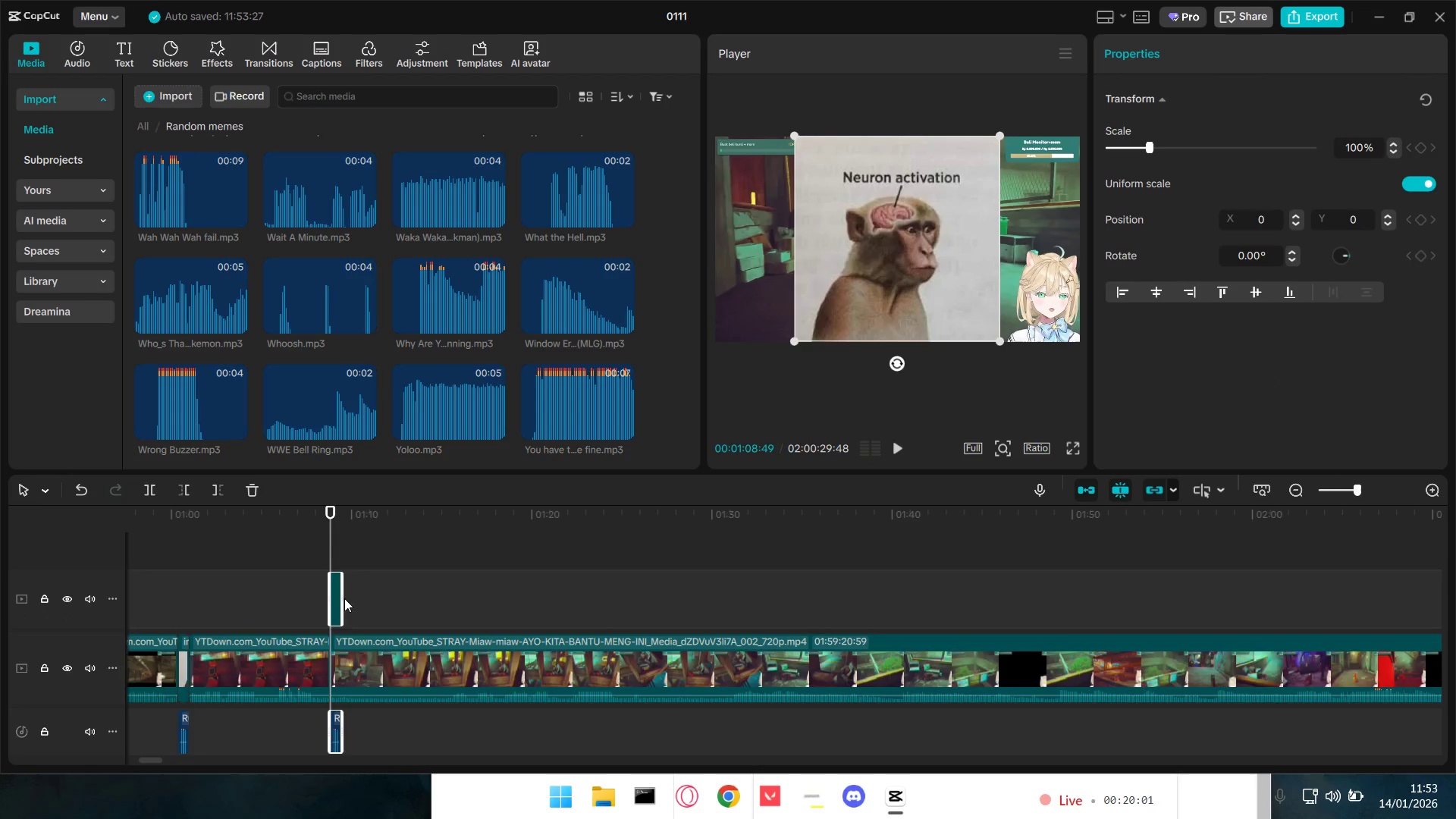 
key(Control+ControlLeft)
 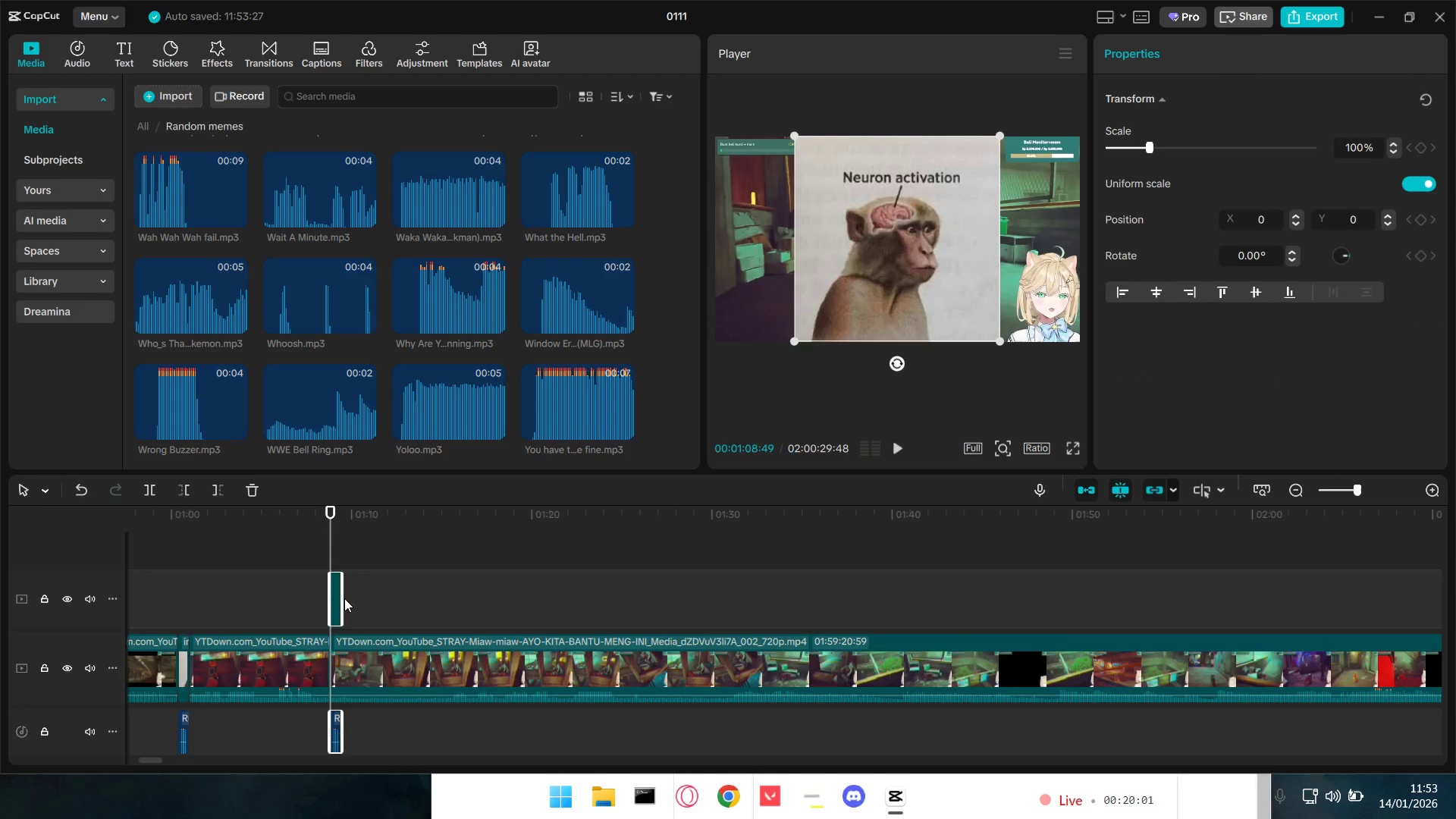 
key(Control+ControlLeft)
 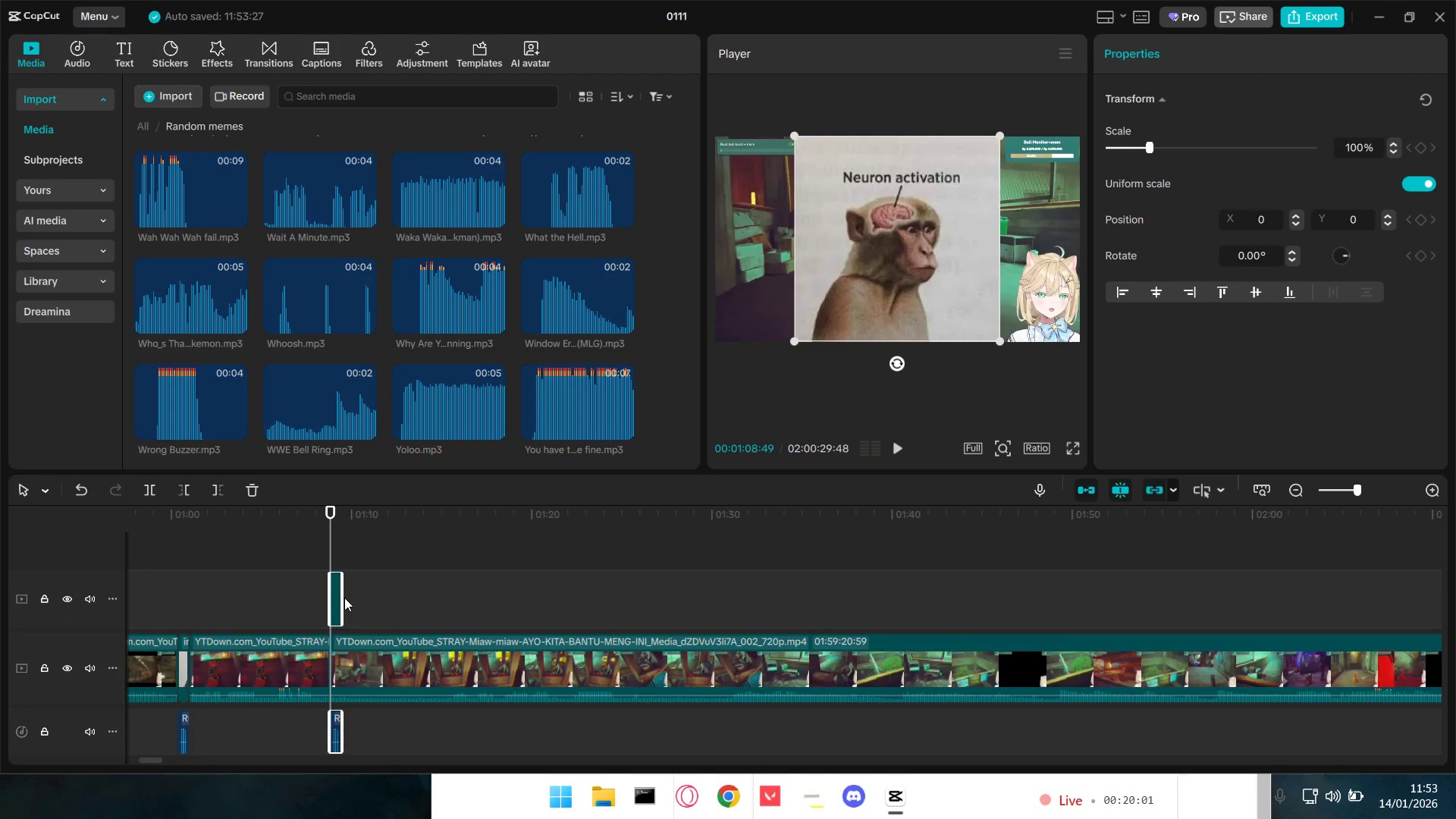 
key(Control+ControlLeft)
 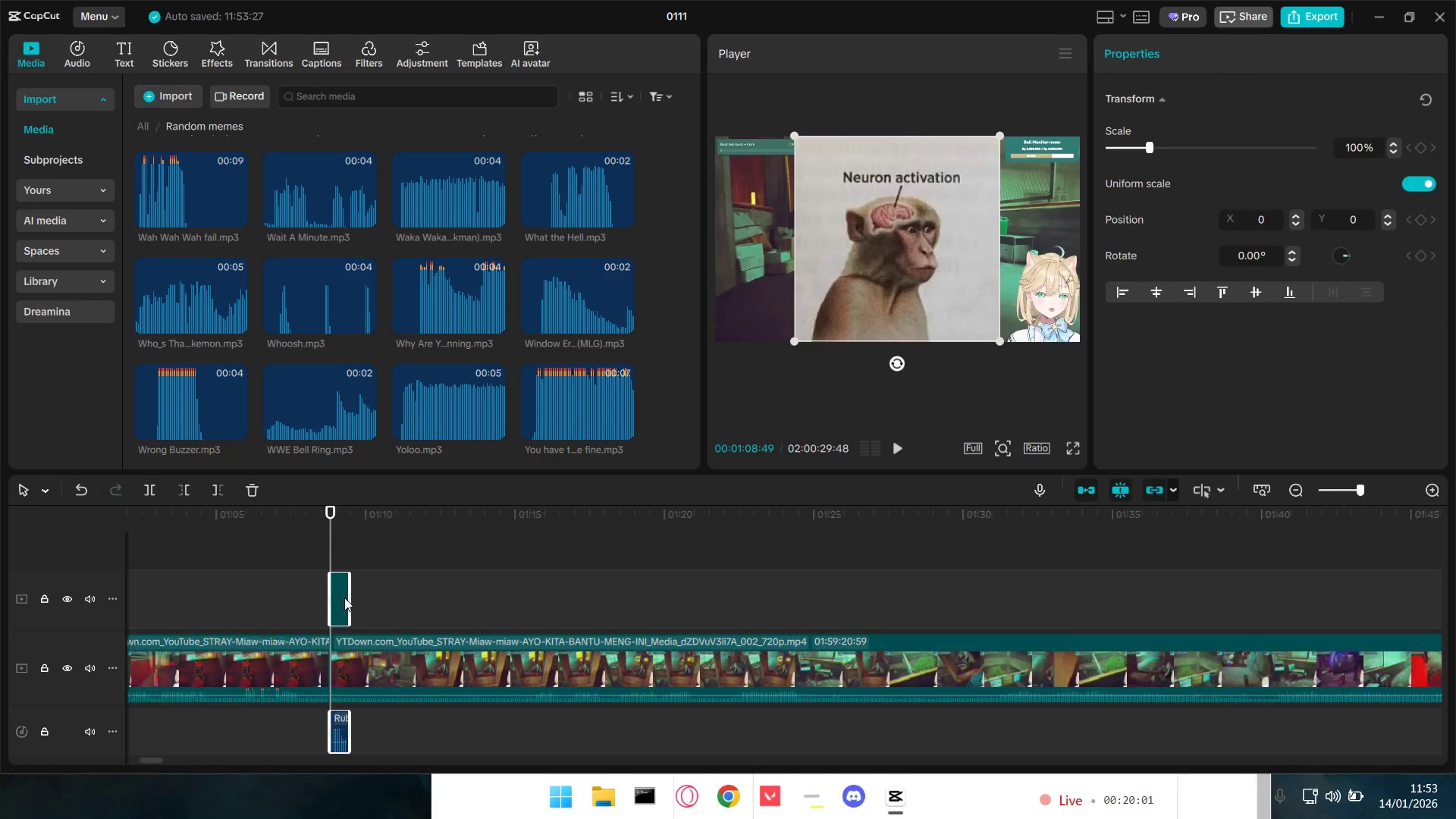 
key(Control+ControlLeft)
 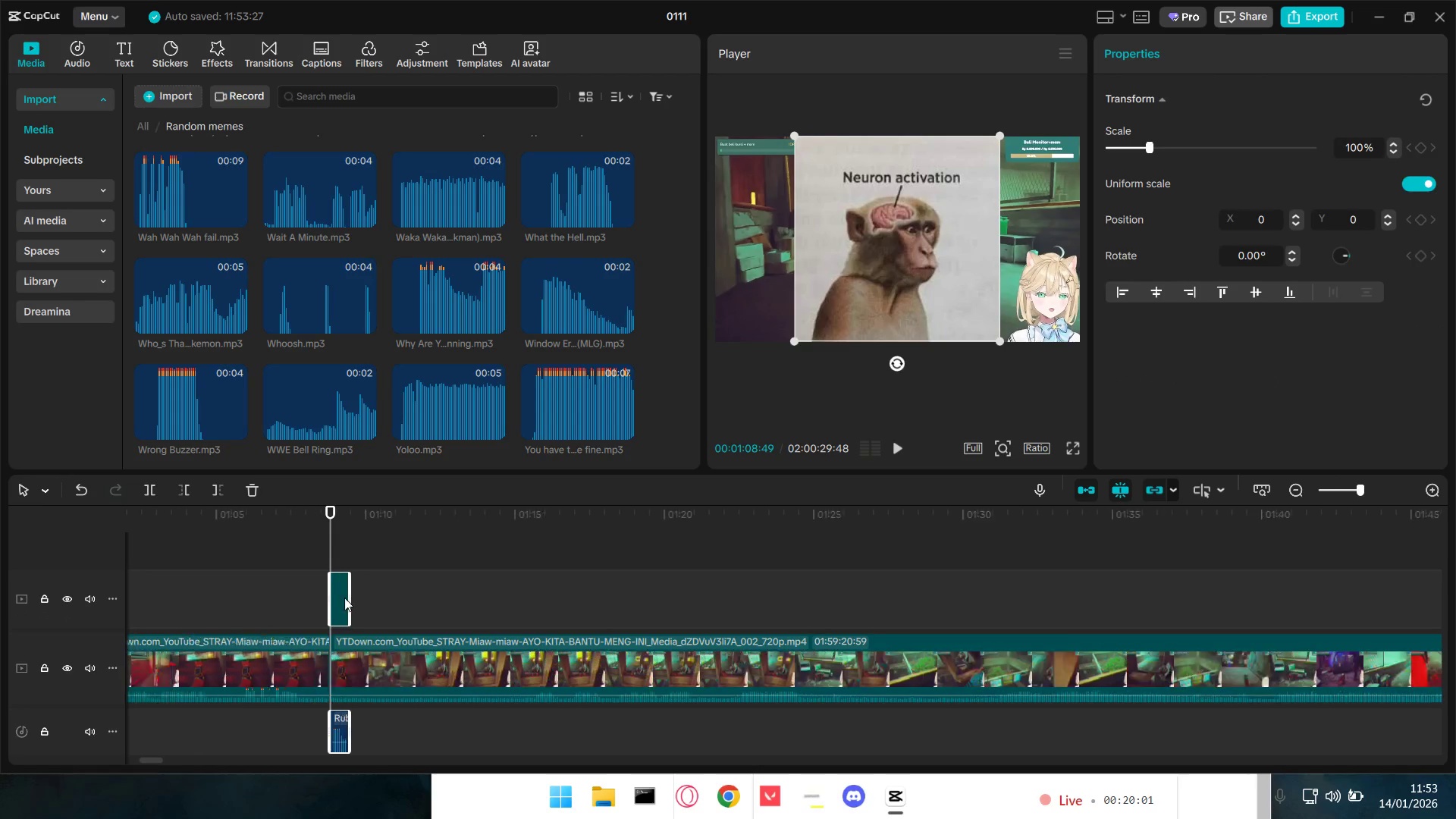 
key(Control+ControlLeft)
 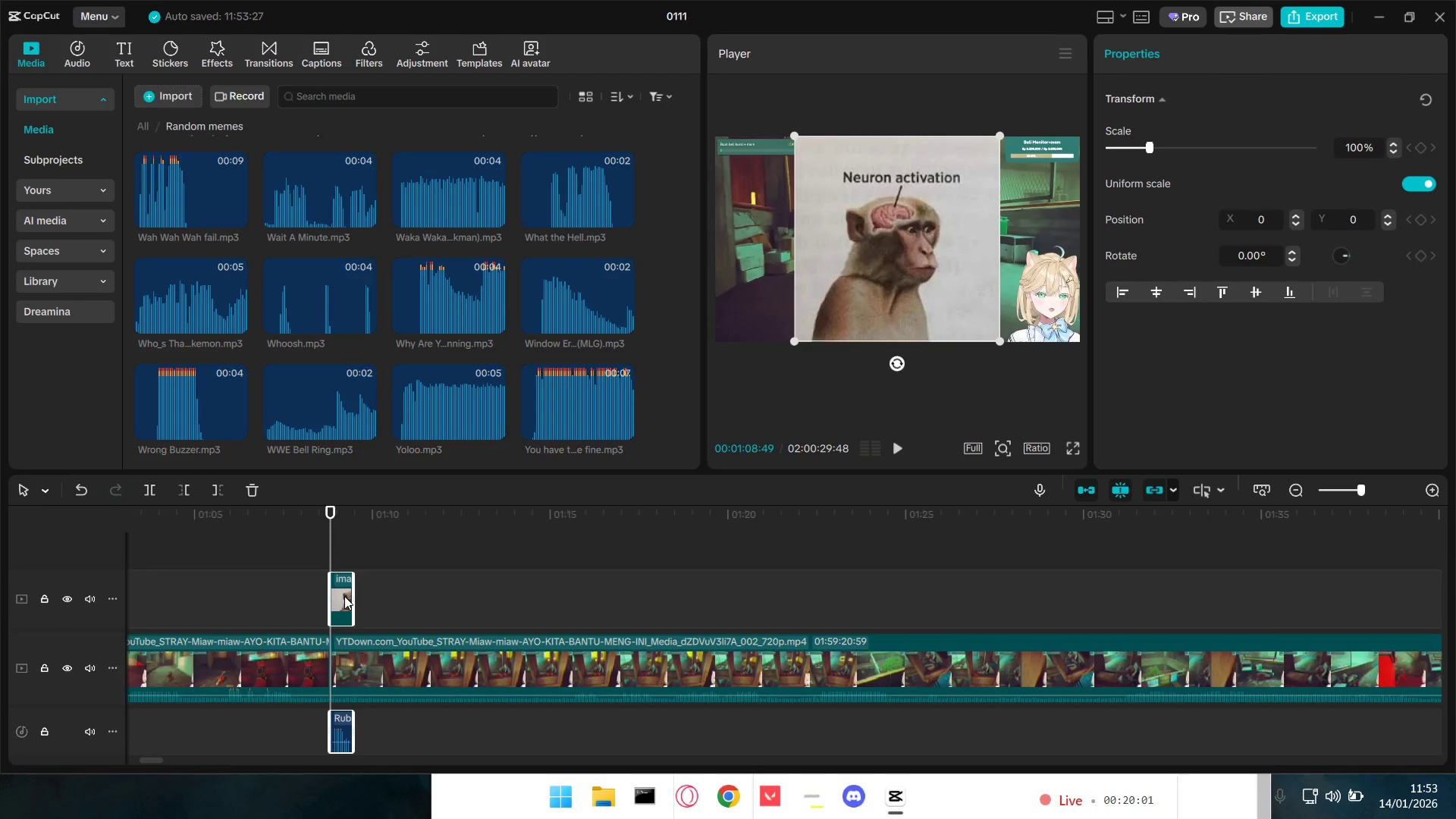 
scroll: coordinate [344, 599], scroll_direction: up, amount: 19.0
 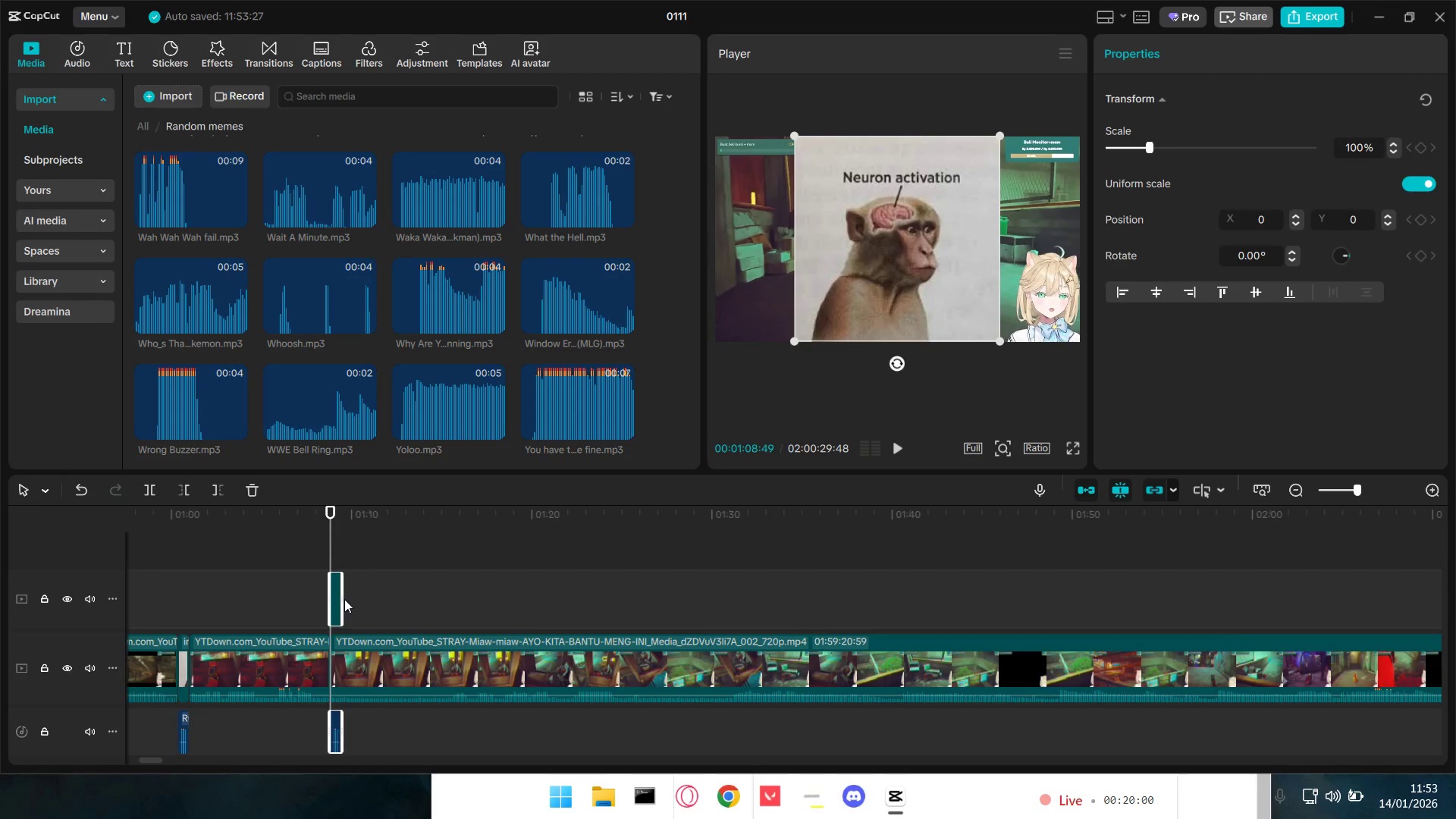 
left_click_drag(start_coordinate=[344, 596], to_coordinate=[338, 665])
 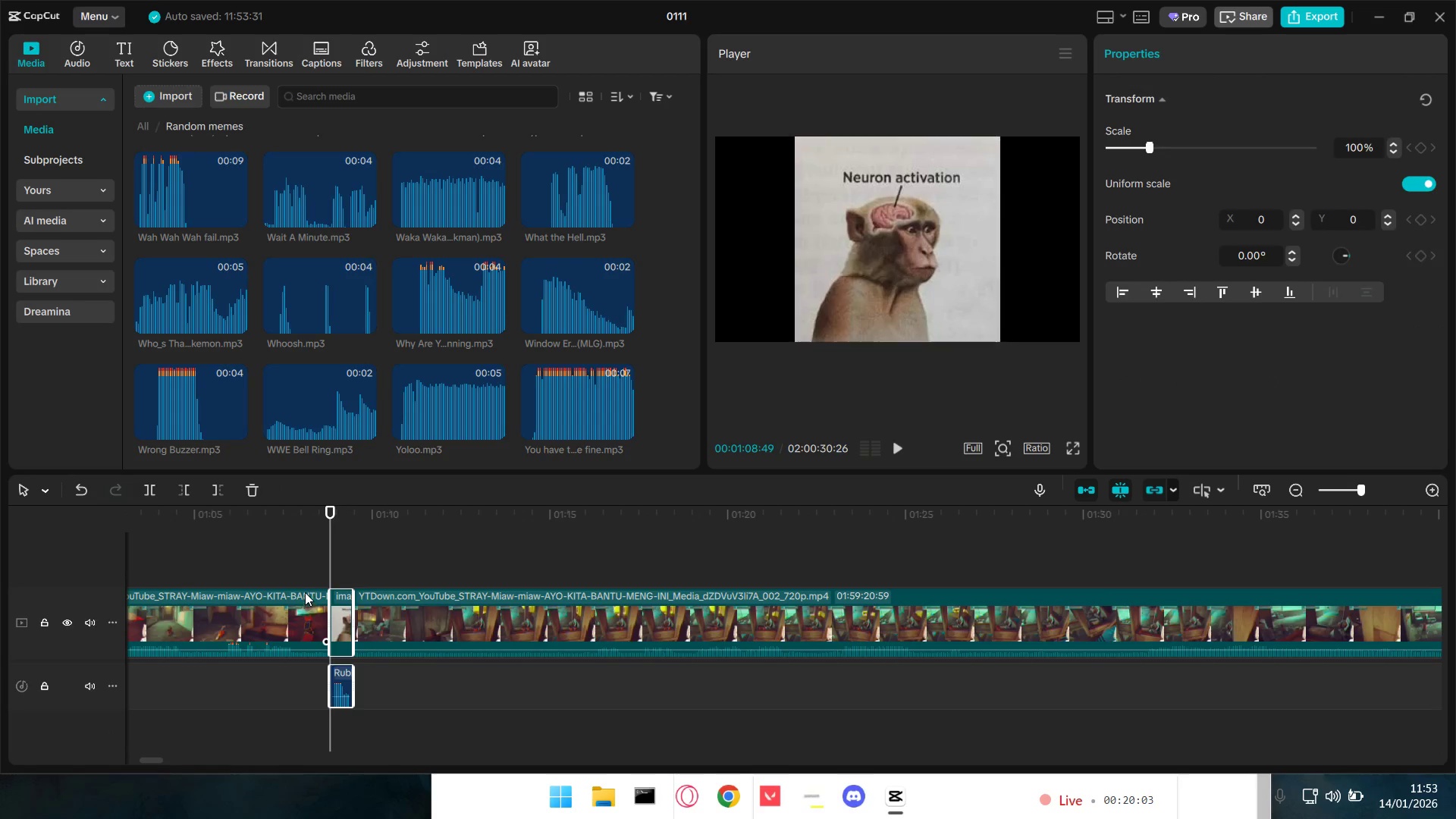 
double_click([247, 538])
 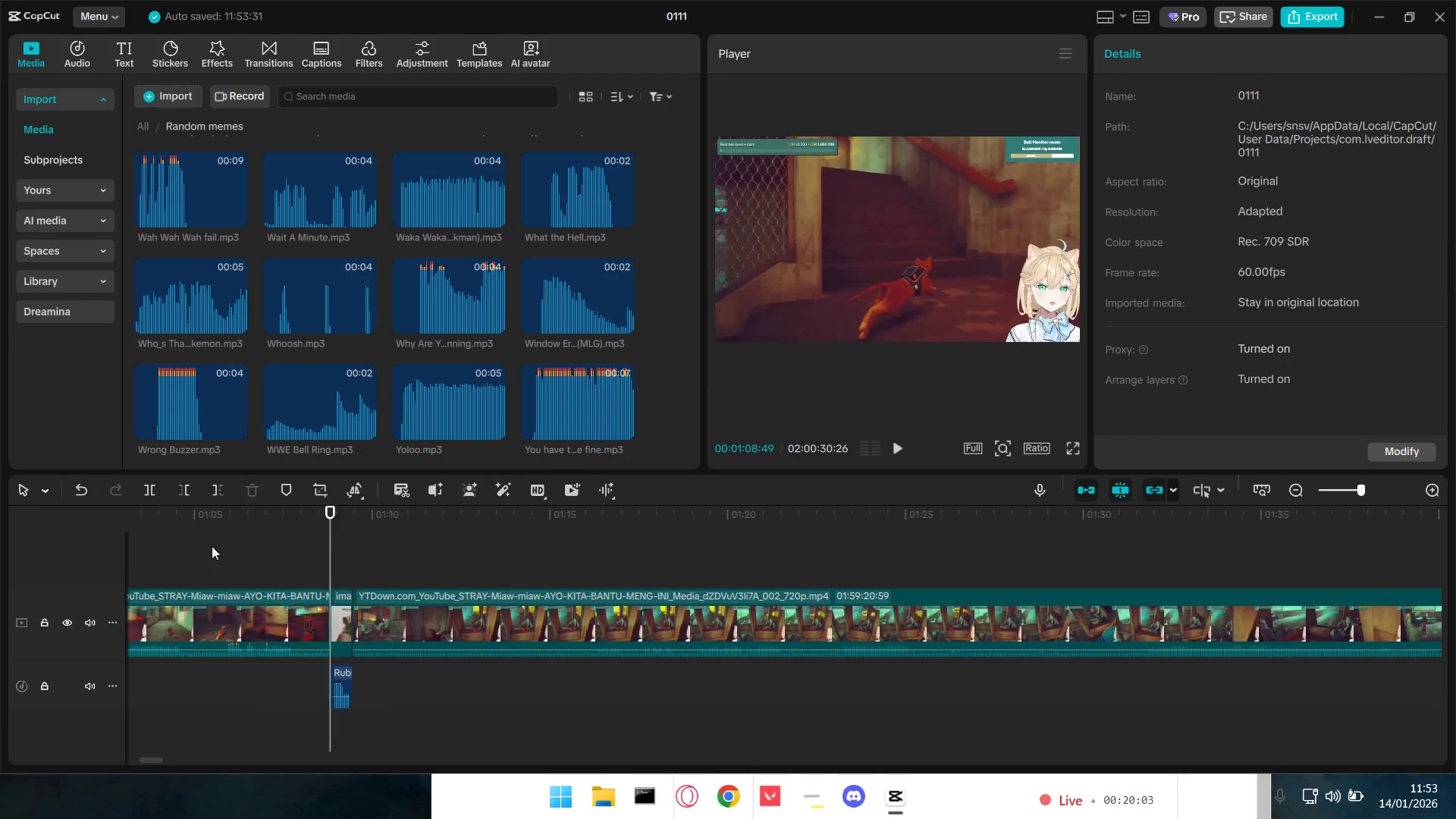 
triple_click([179, 551])
 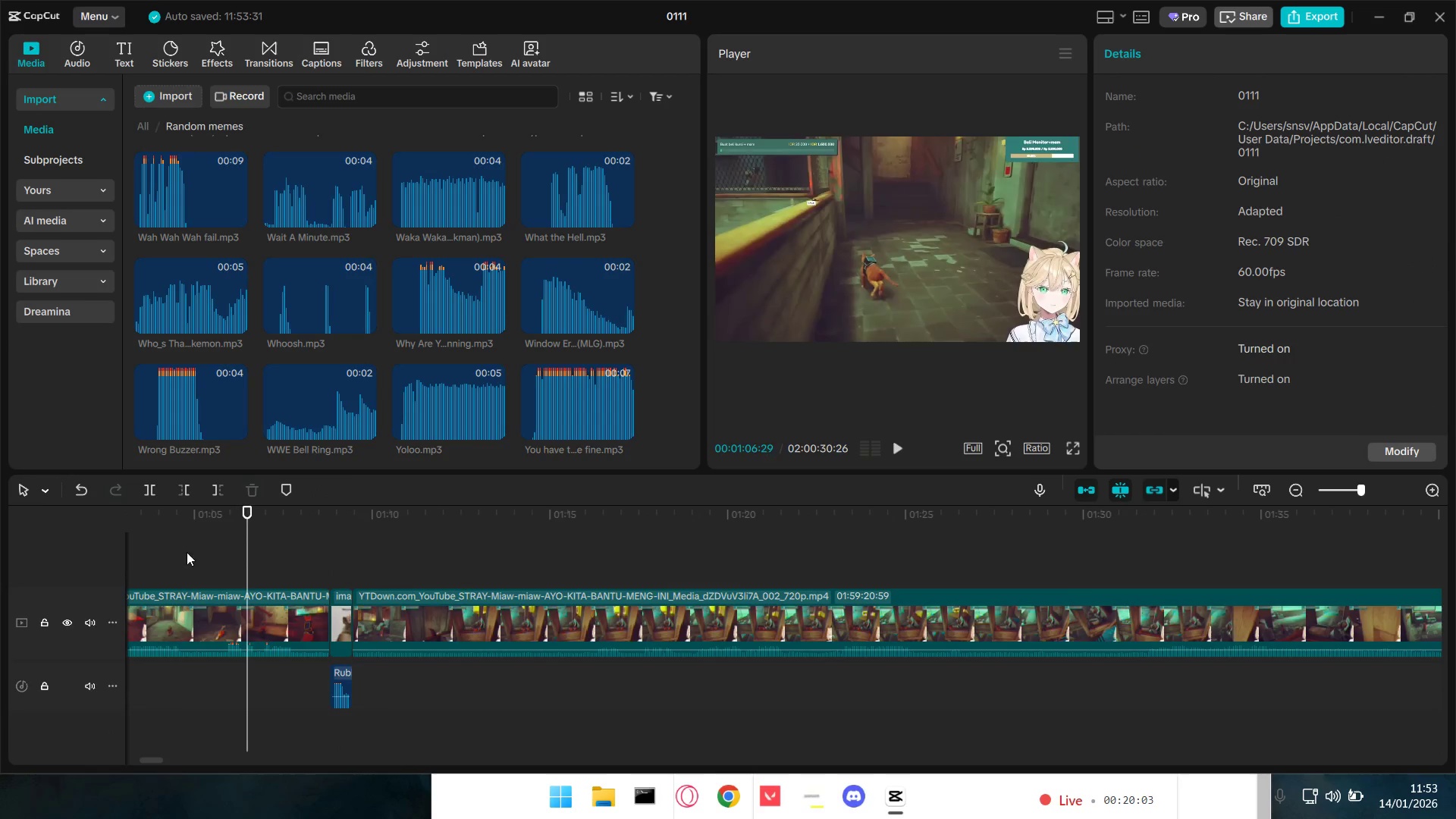 
key(Space)
 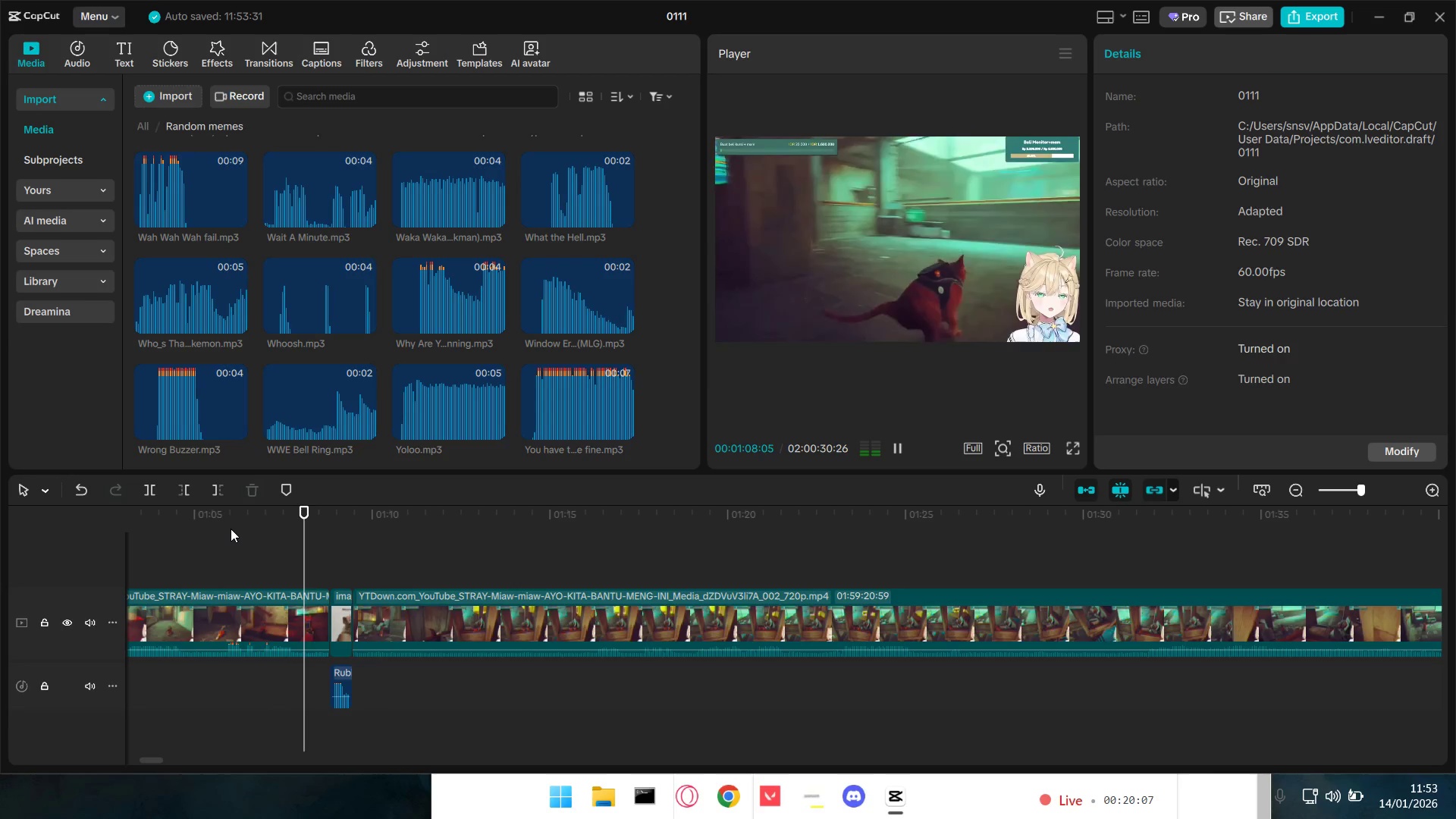 
wait(5.03)
 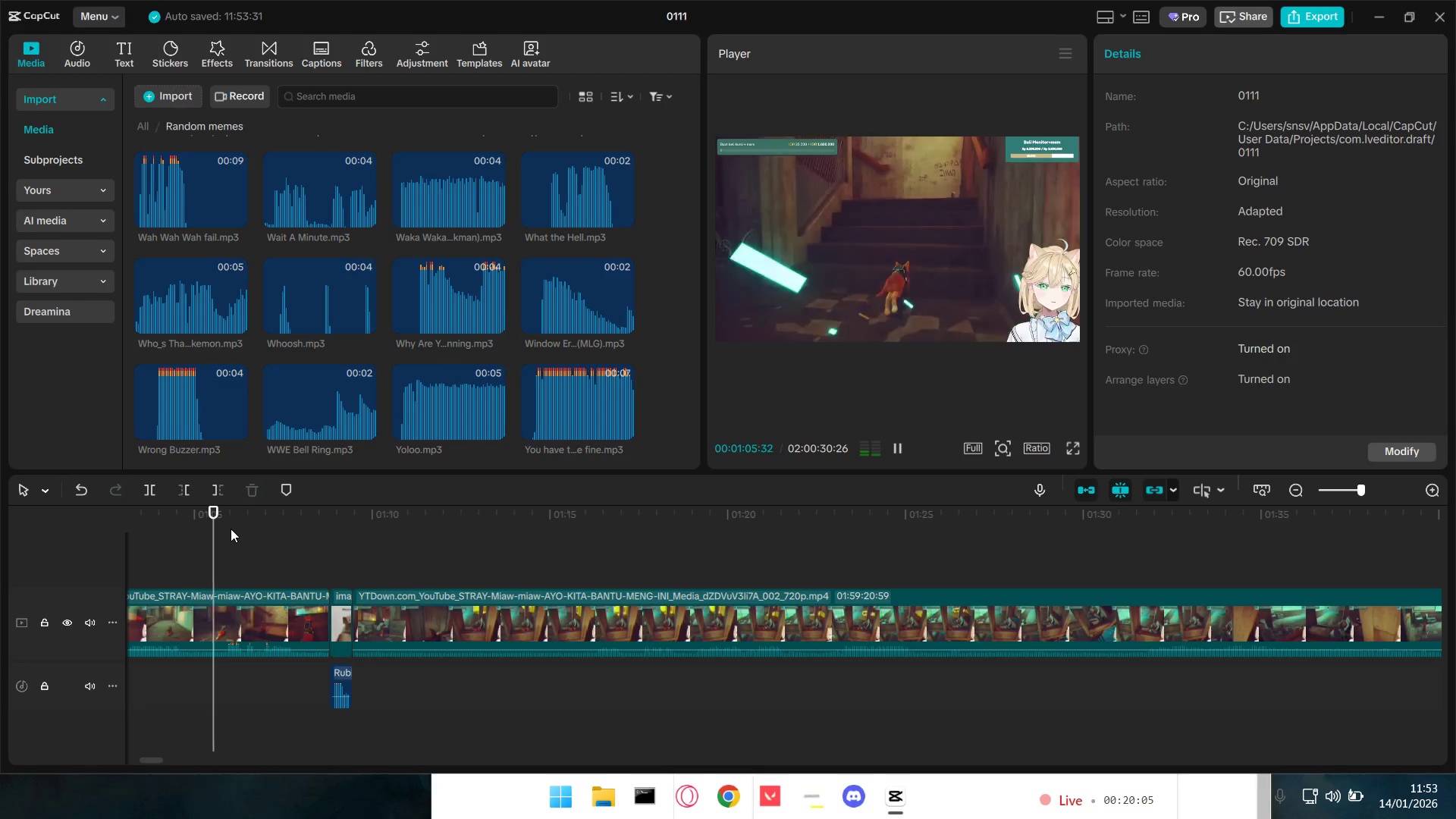 
hold_key(key=ControlLeft, duration=1.12)
scroll: coordinate [481, 701], scroll_direction: down, amount: 9.0
 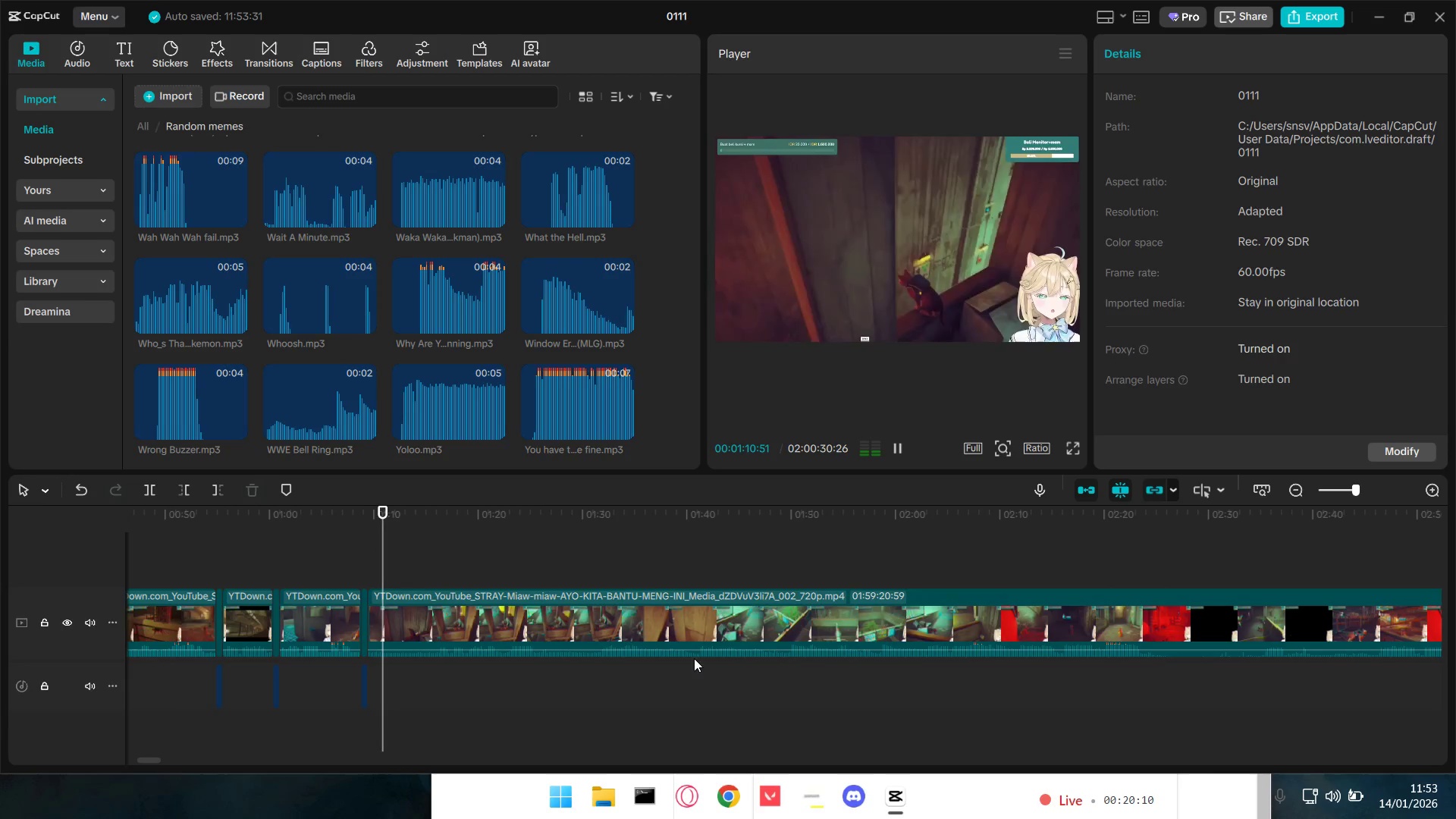 
left_click([637, 557])
 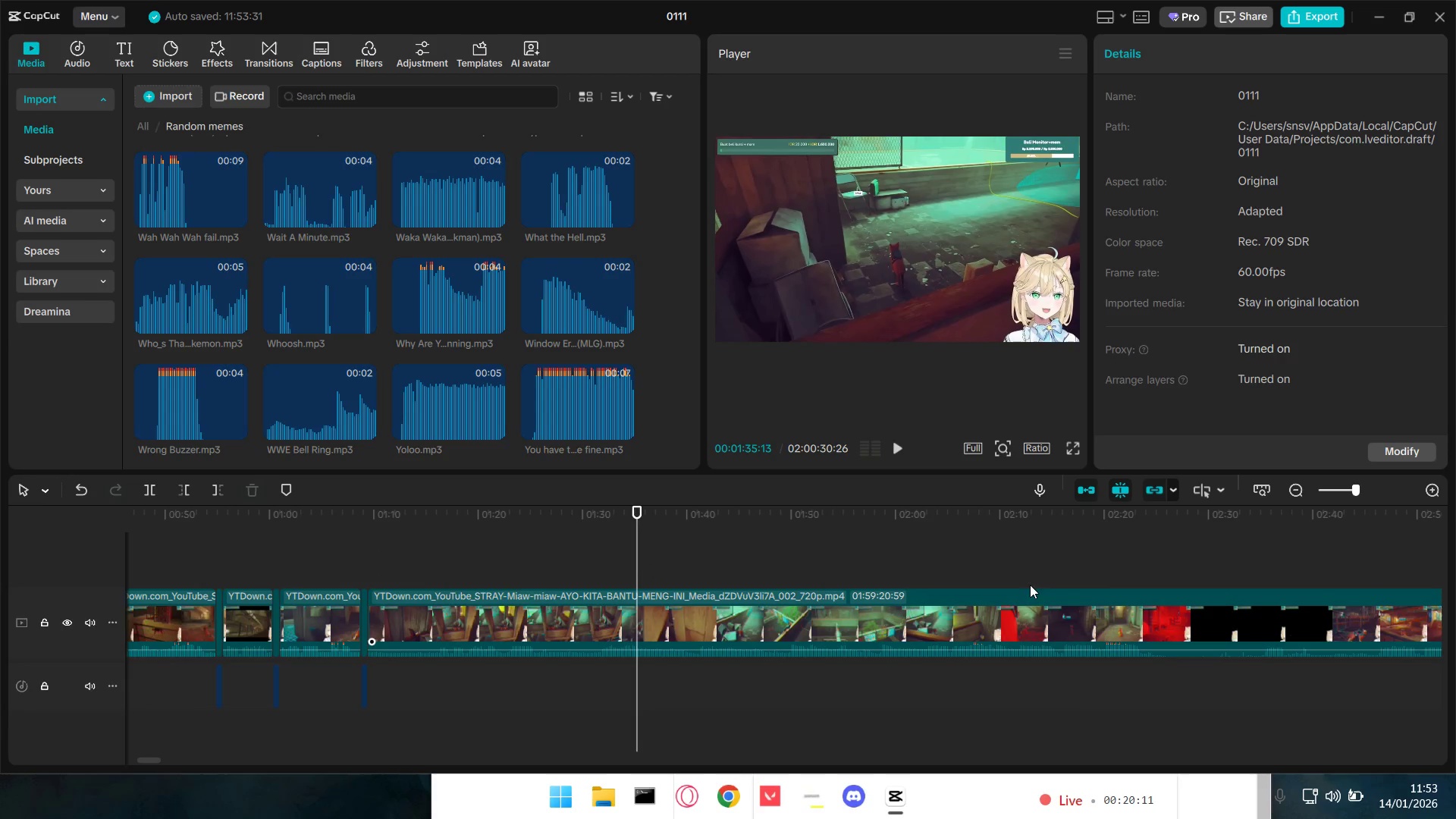 
left_click([968, 562])
 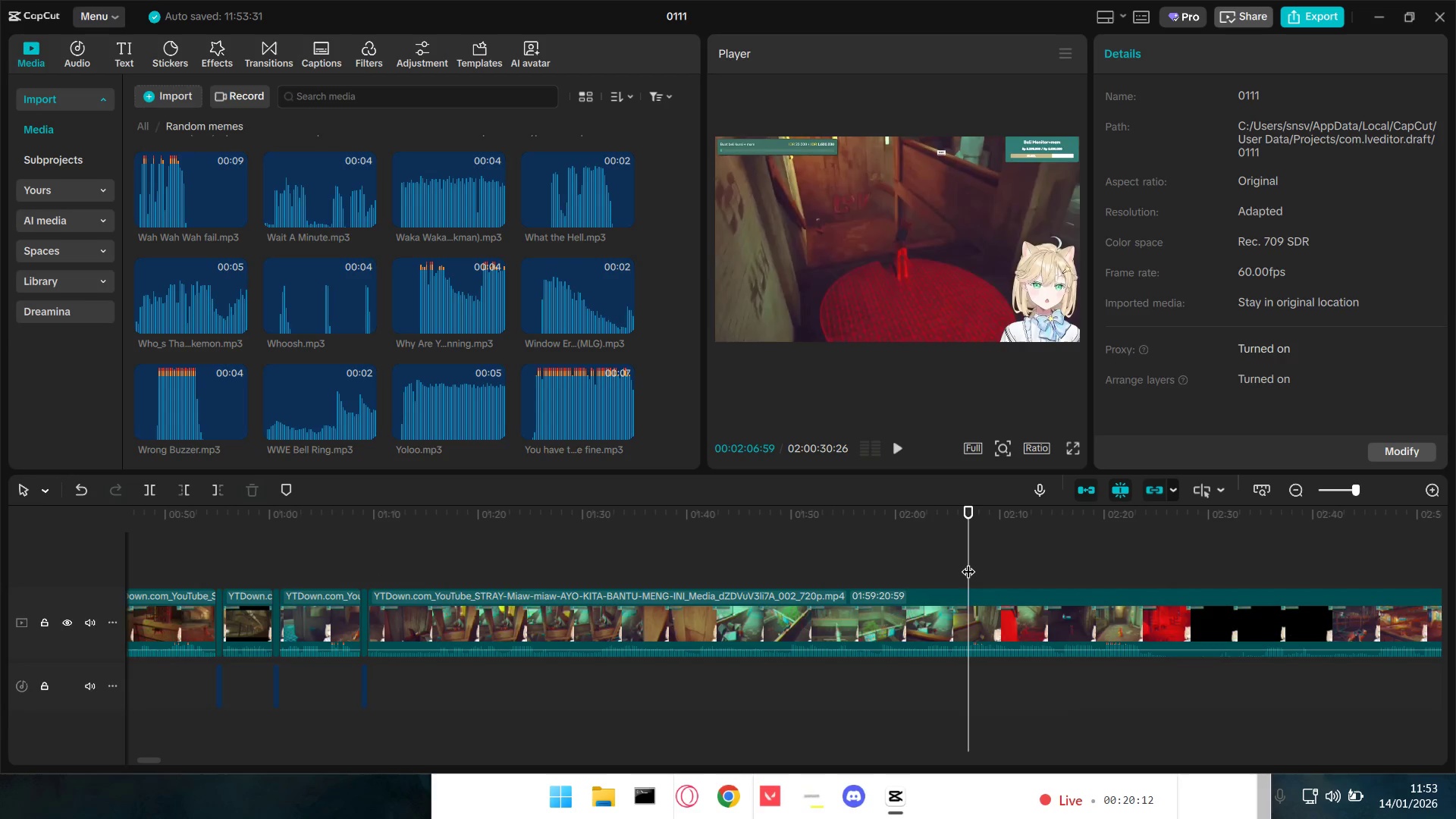 
key(Space)
 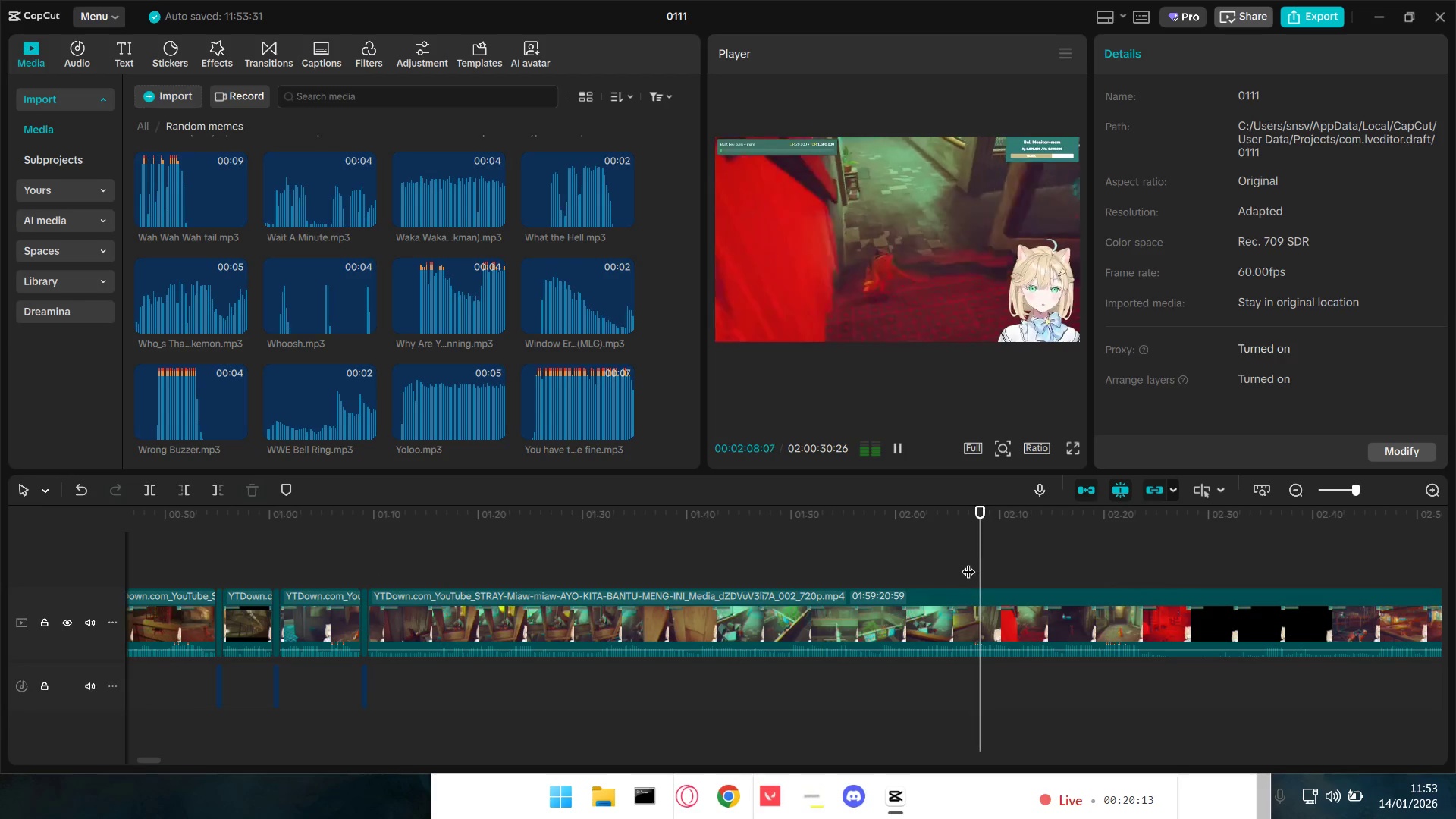 
key(Space)
 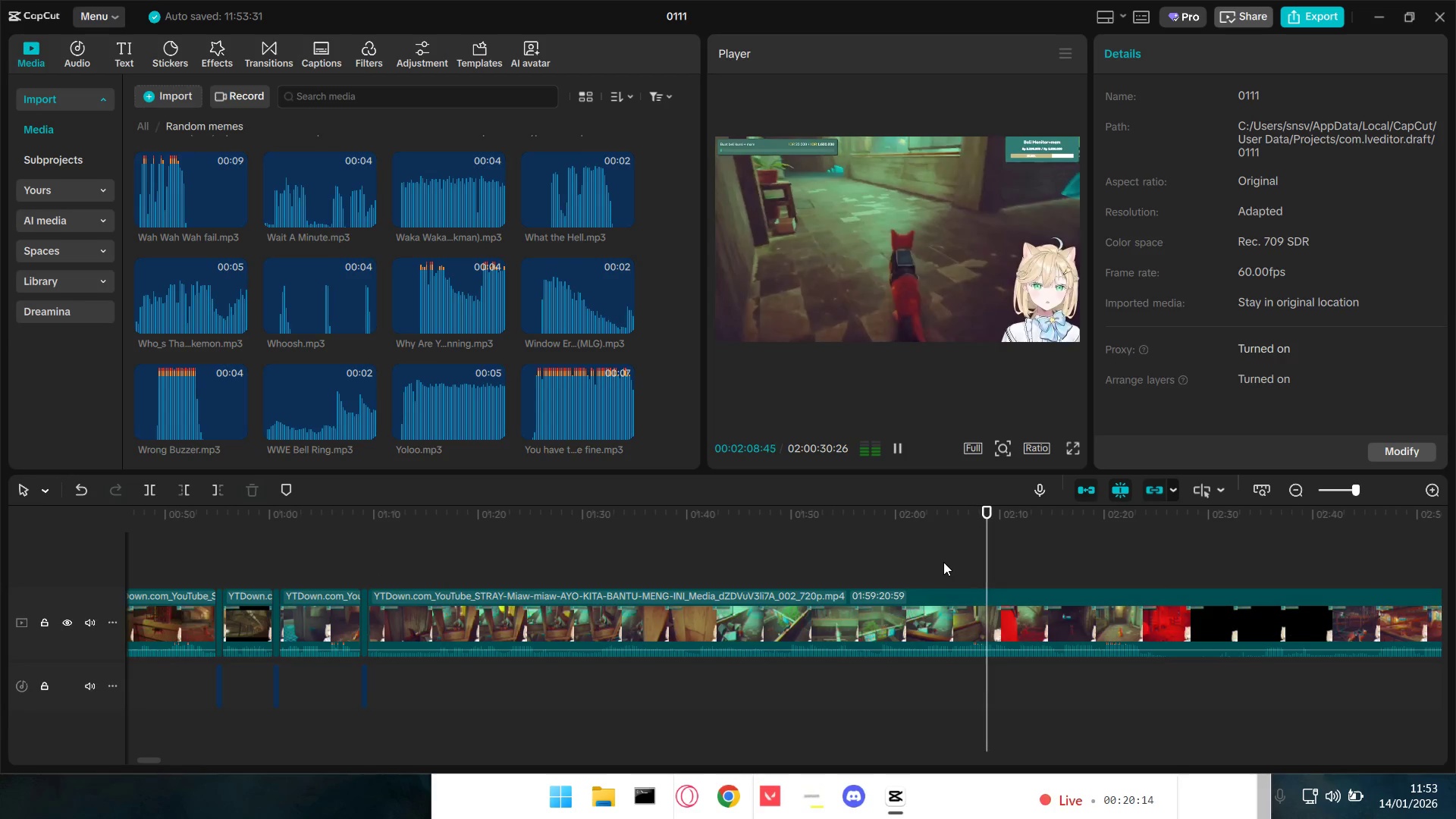 
left_click([943, 562])
 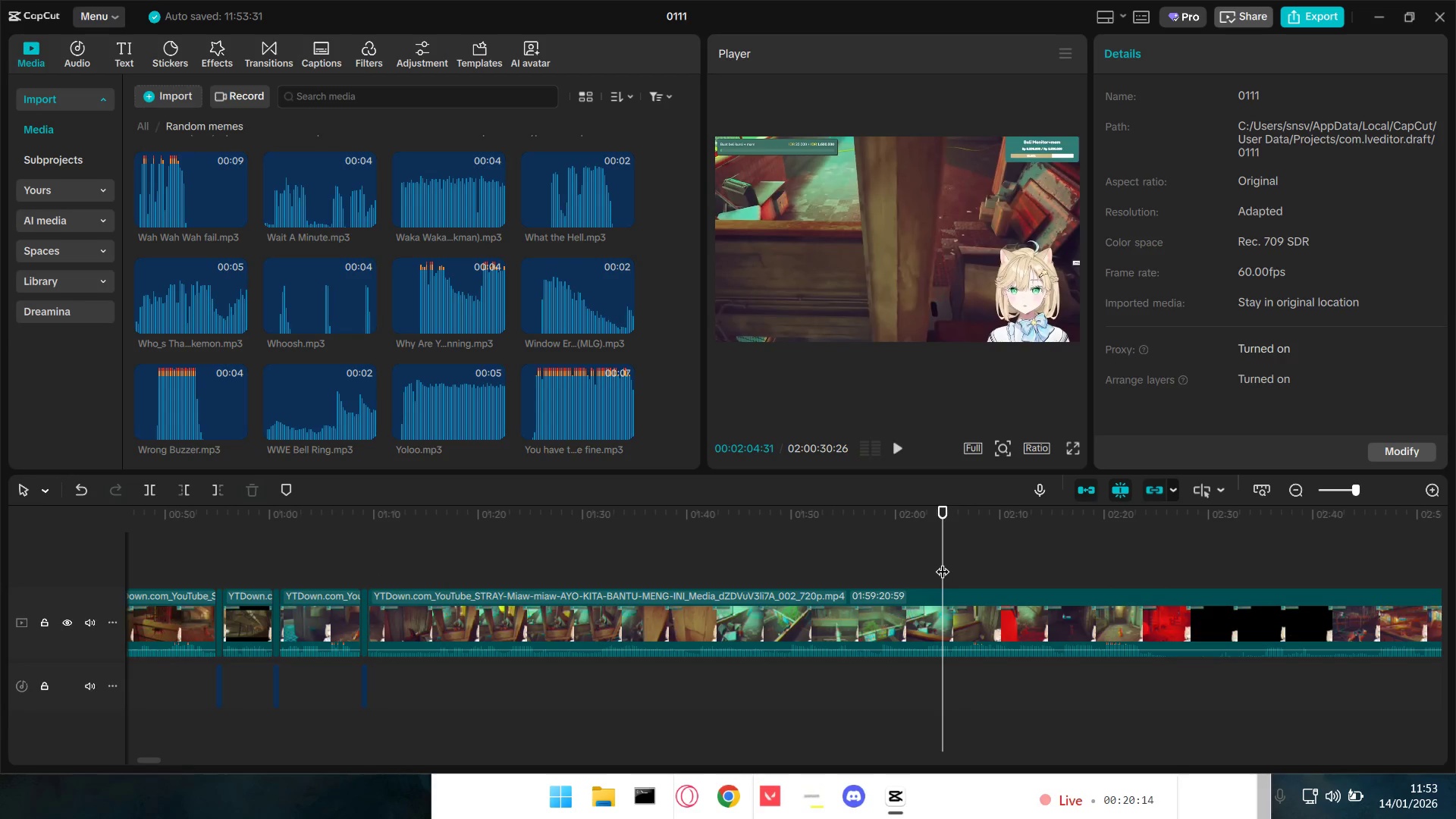 
key(Space)
 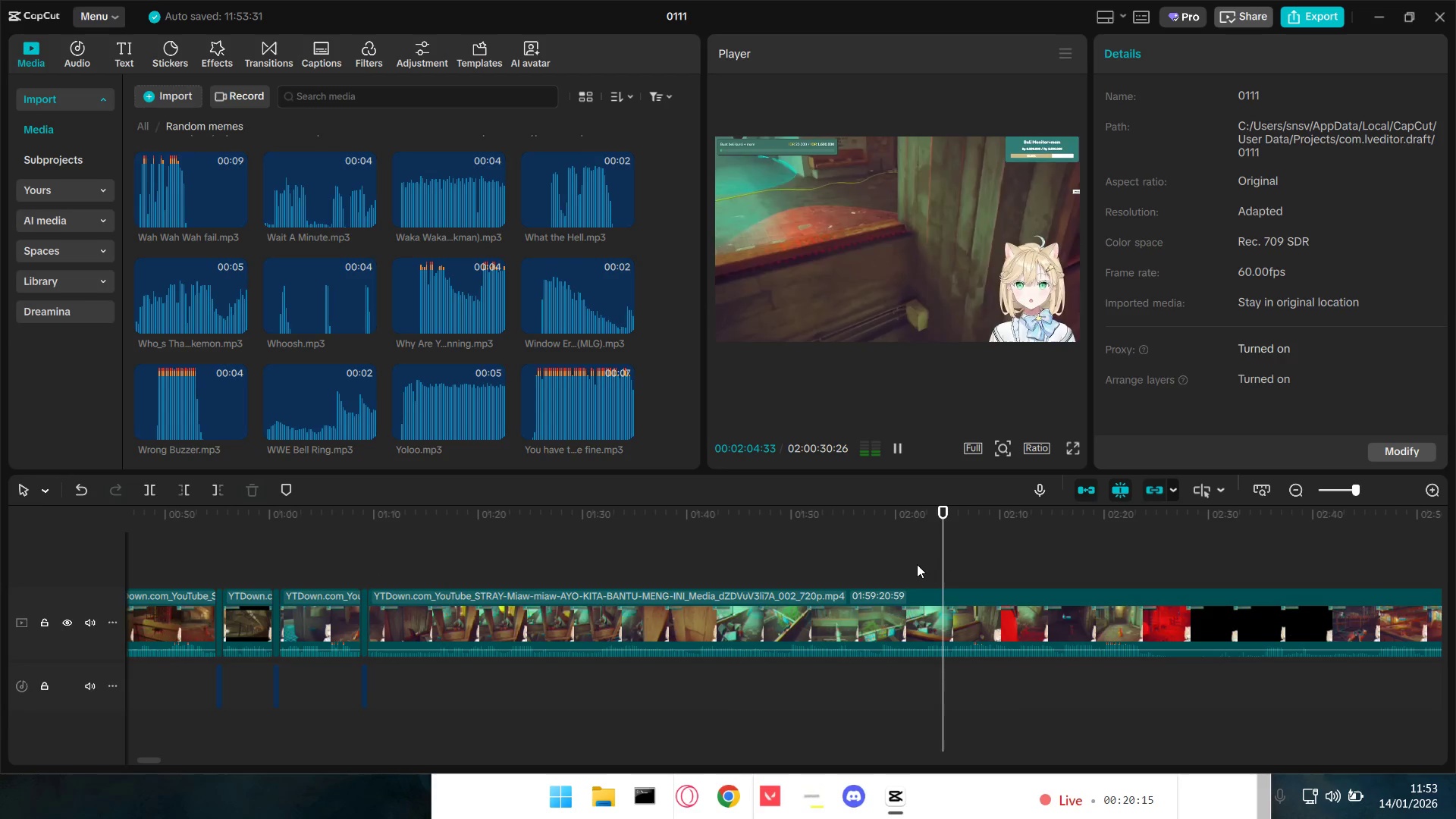 
left_click([917, 564])
 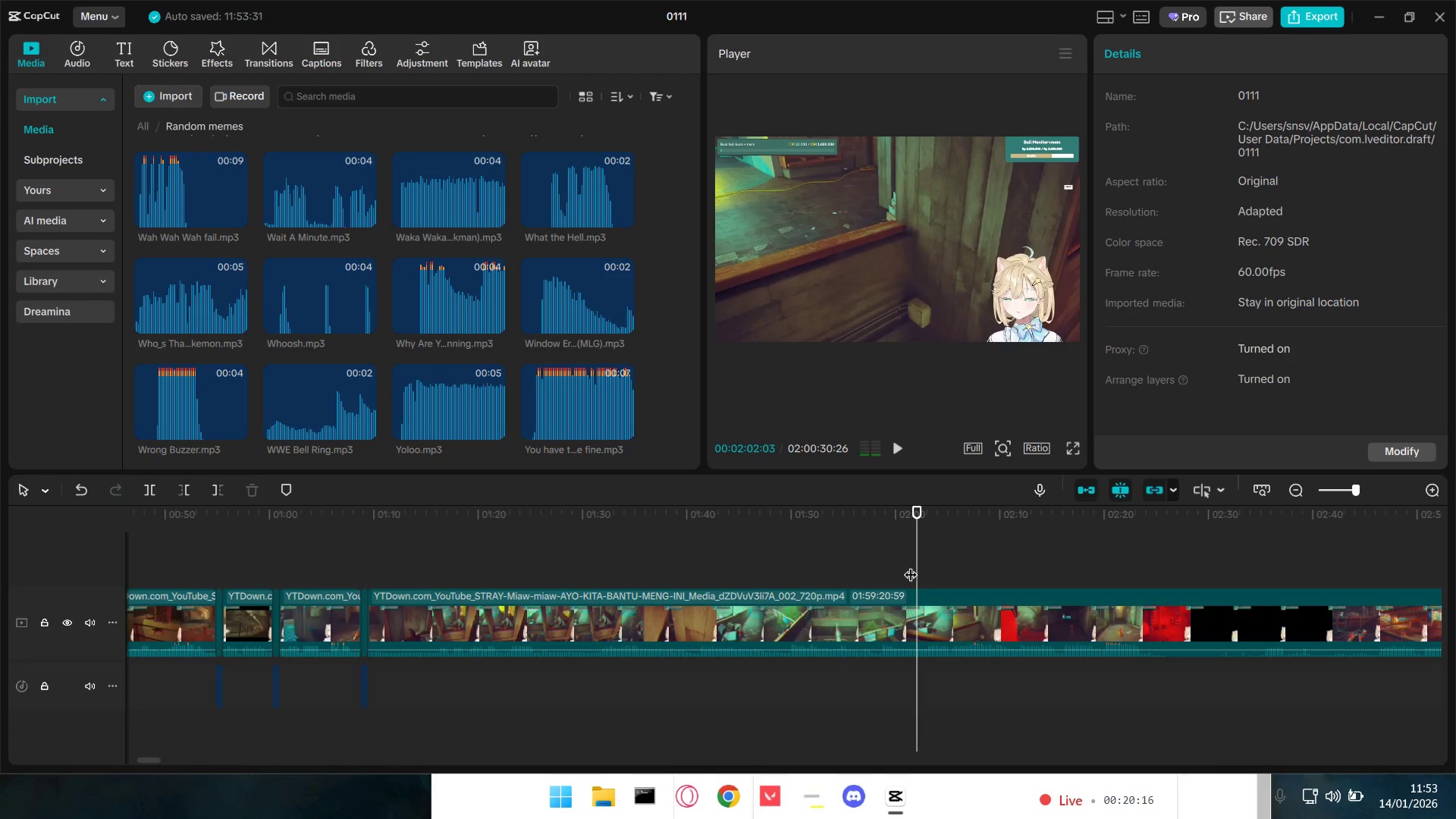 
double_click([869, 566])
 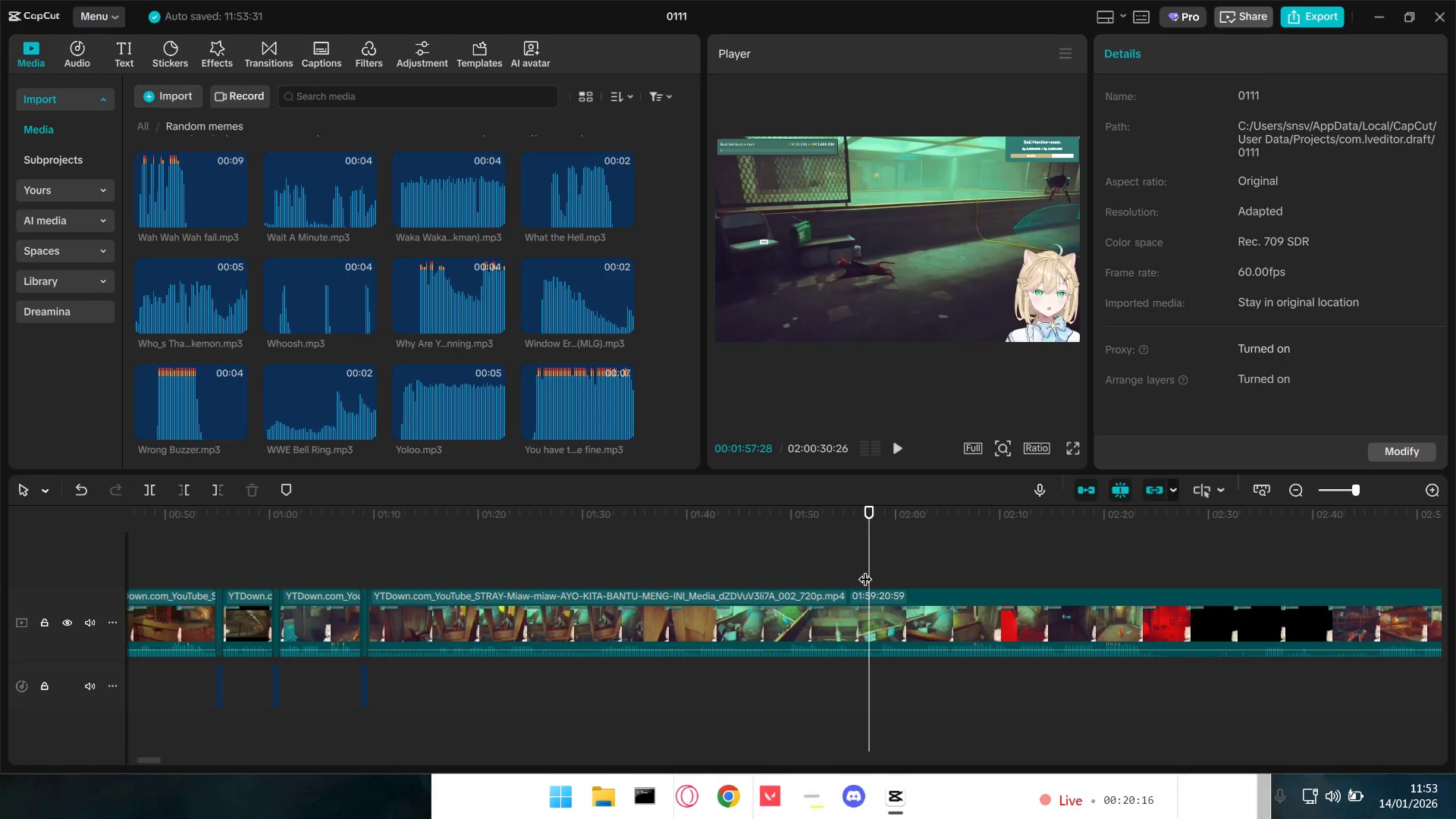 
key(Space)
 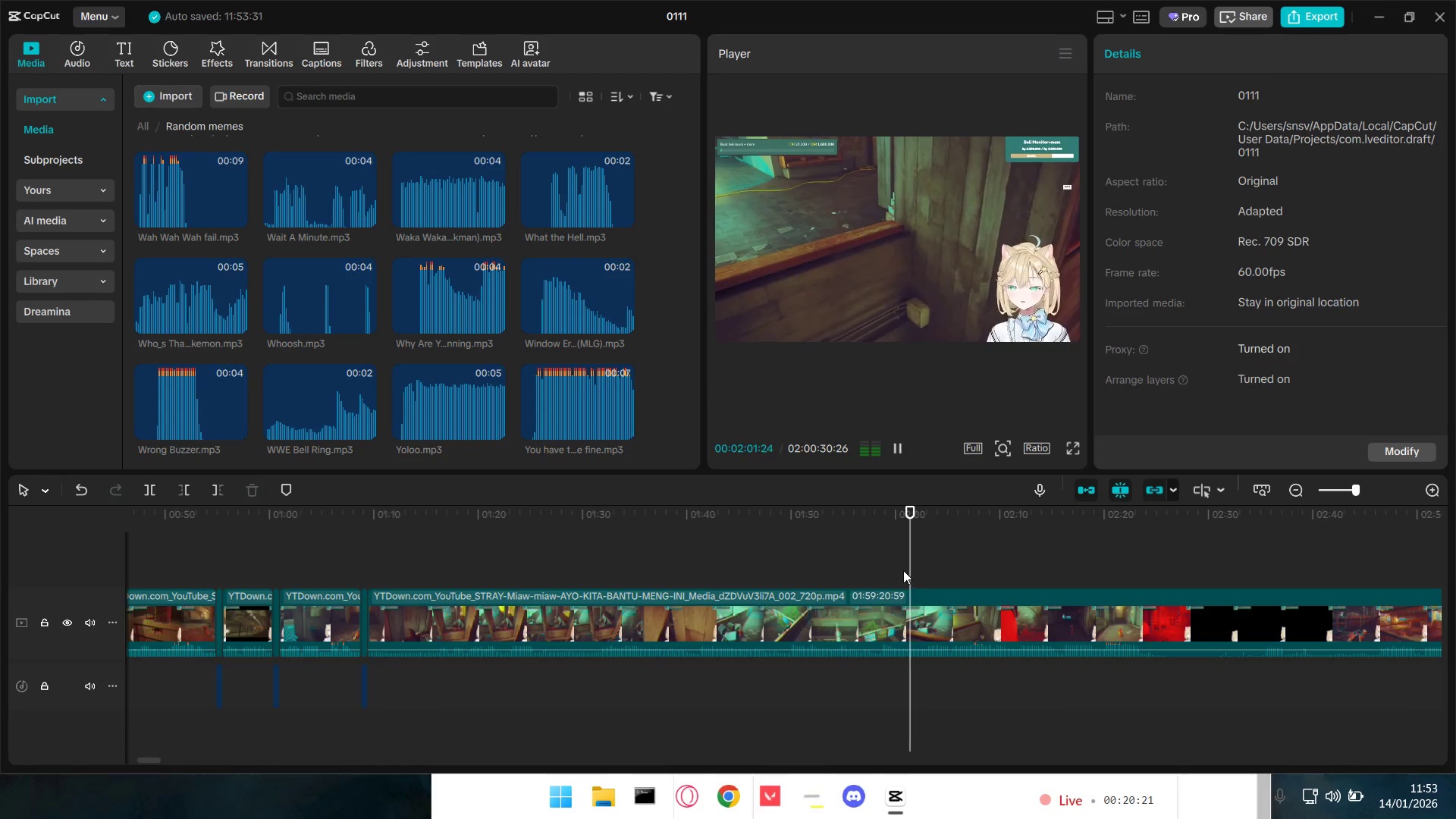 
wait(5.7)
 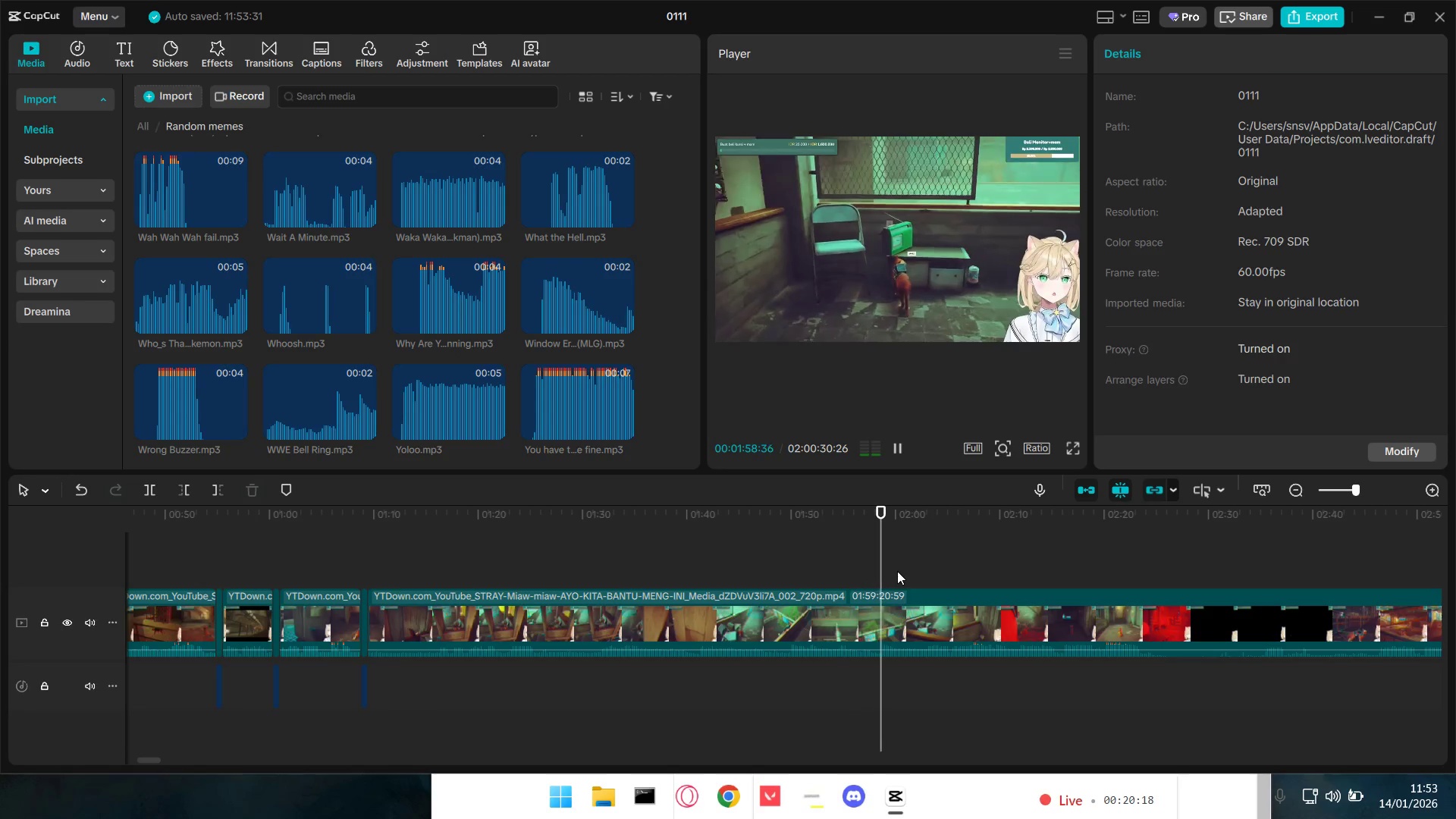 
key(Space)
 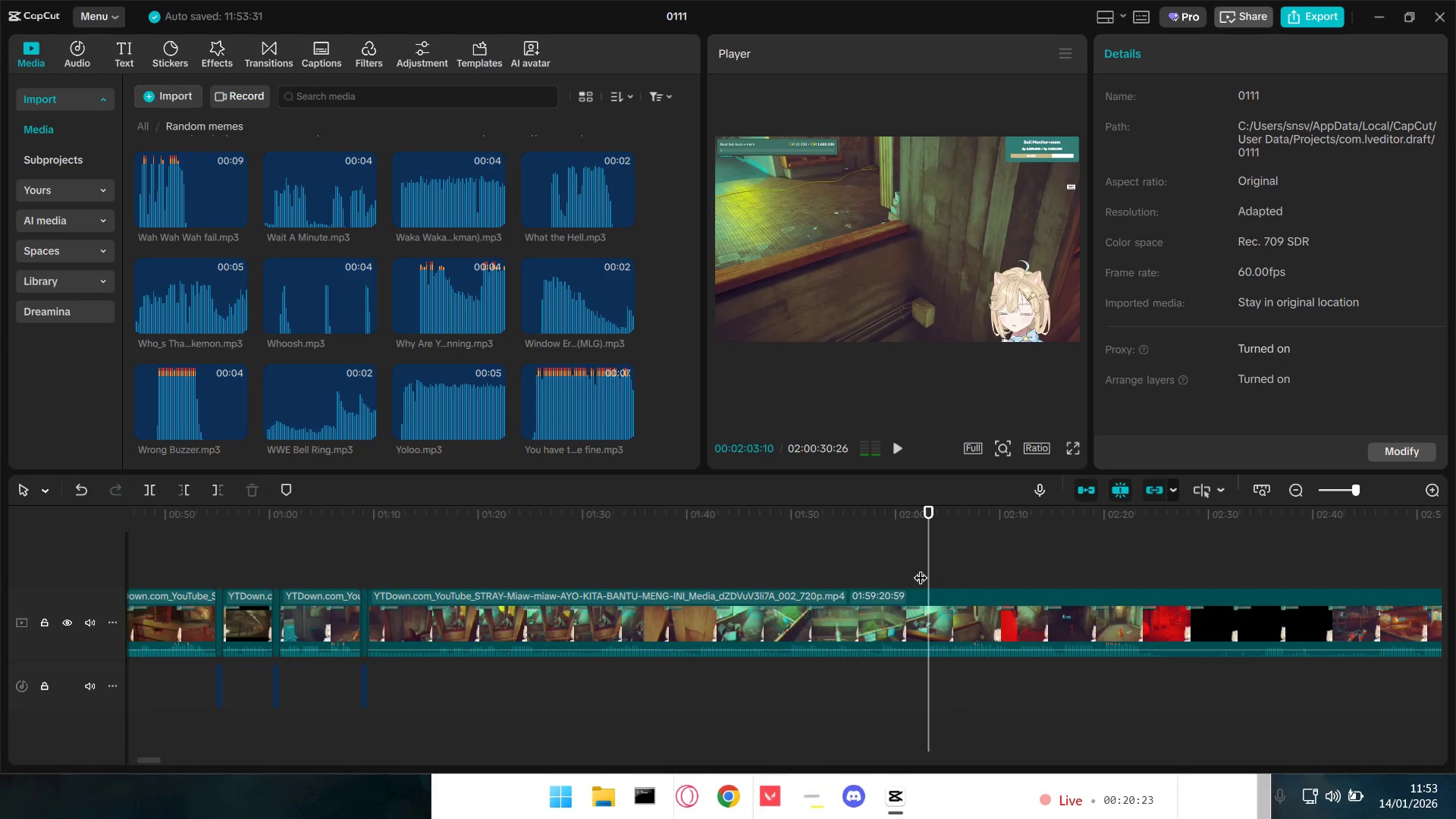 
key(Q)
 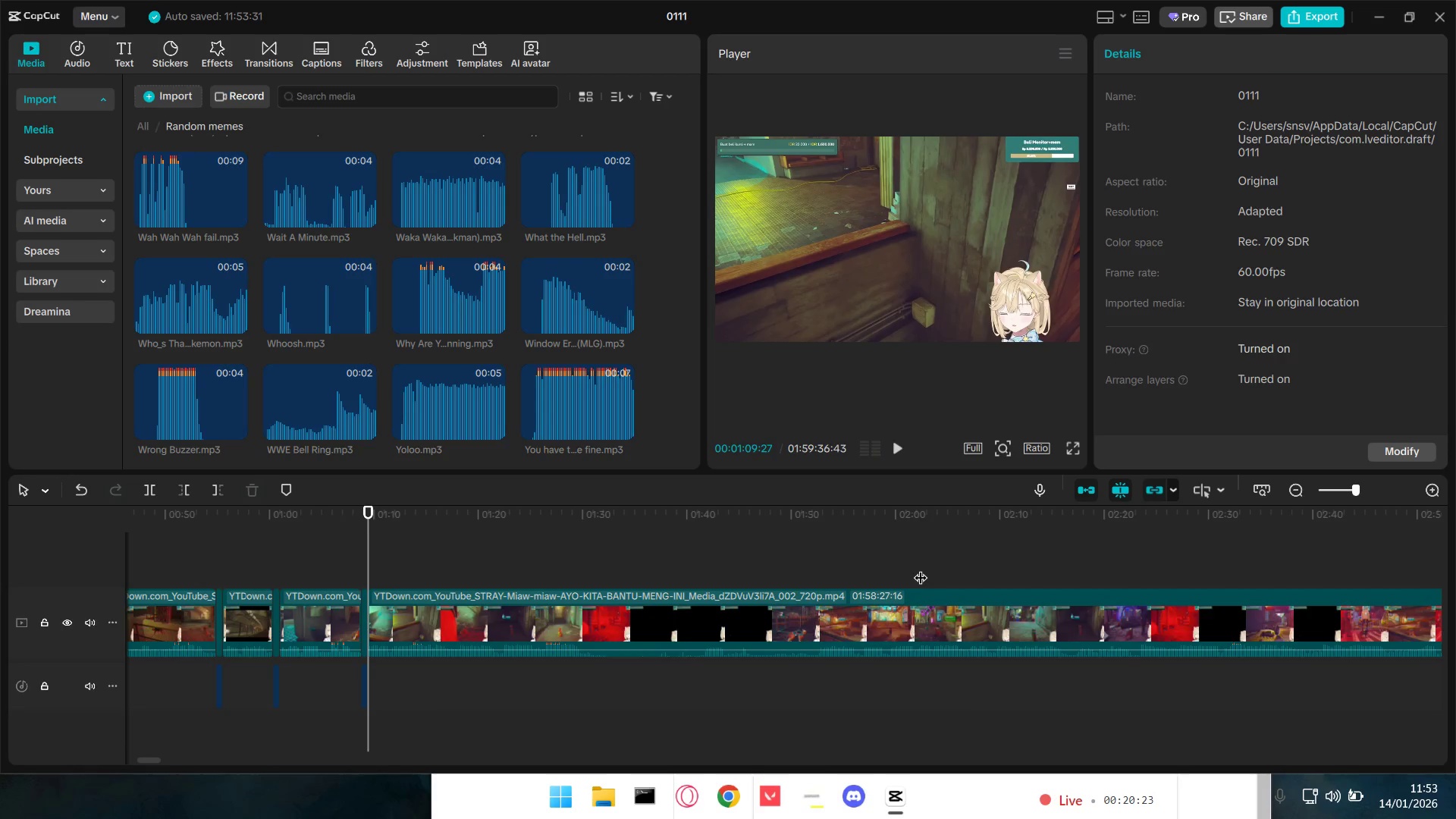 
key(Space)
 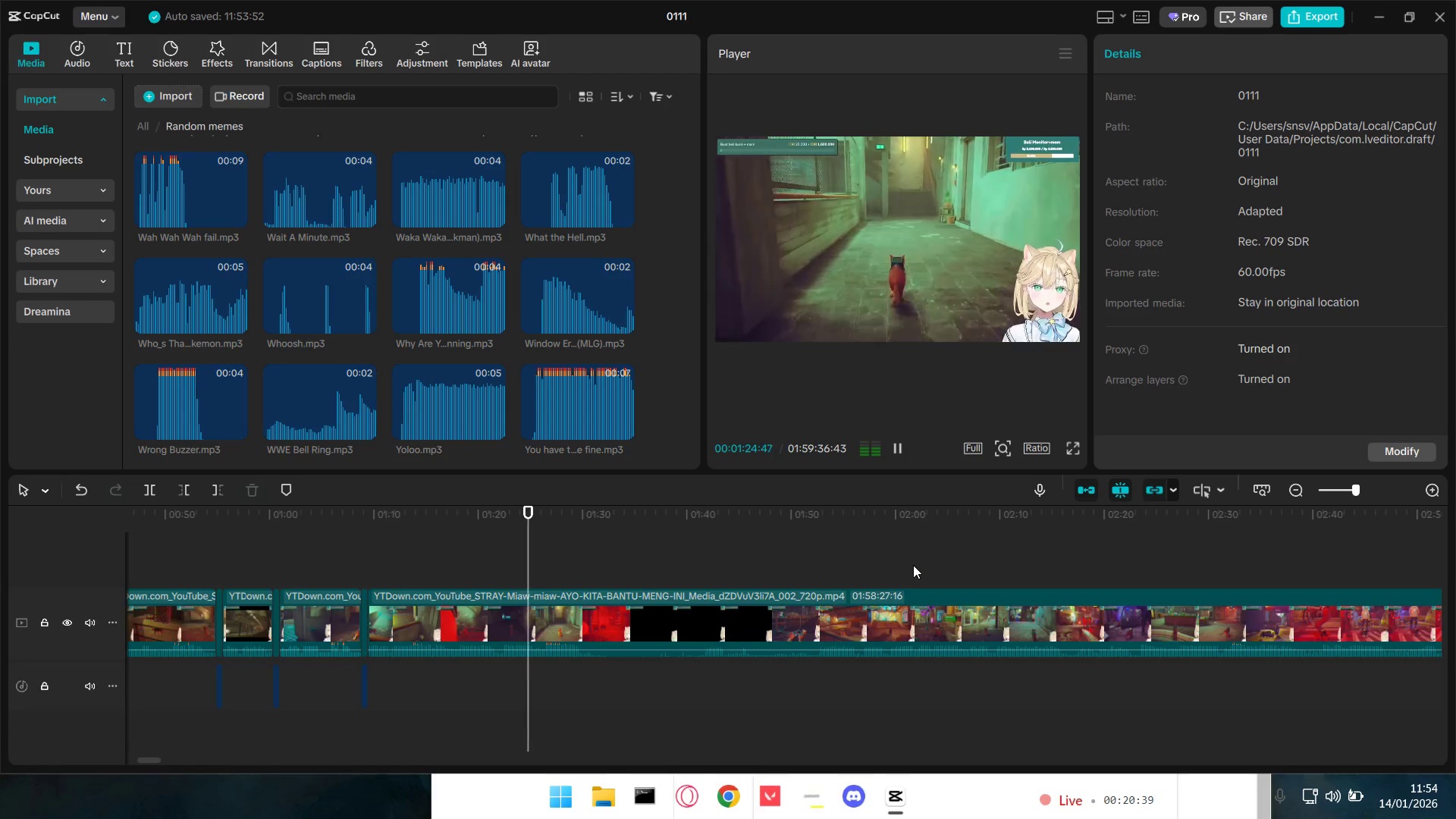 
wait(20.48)
 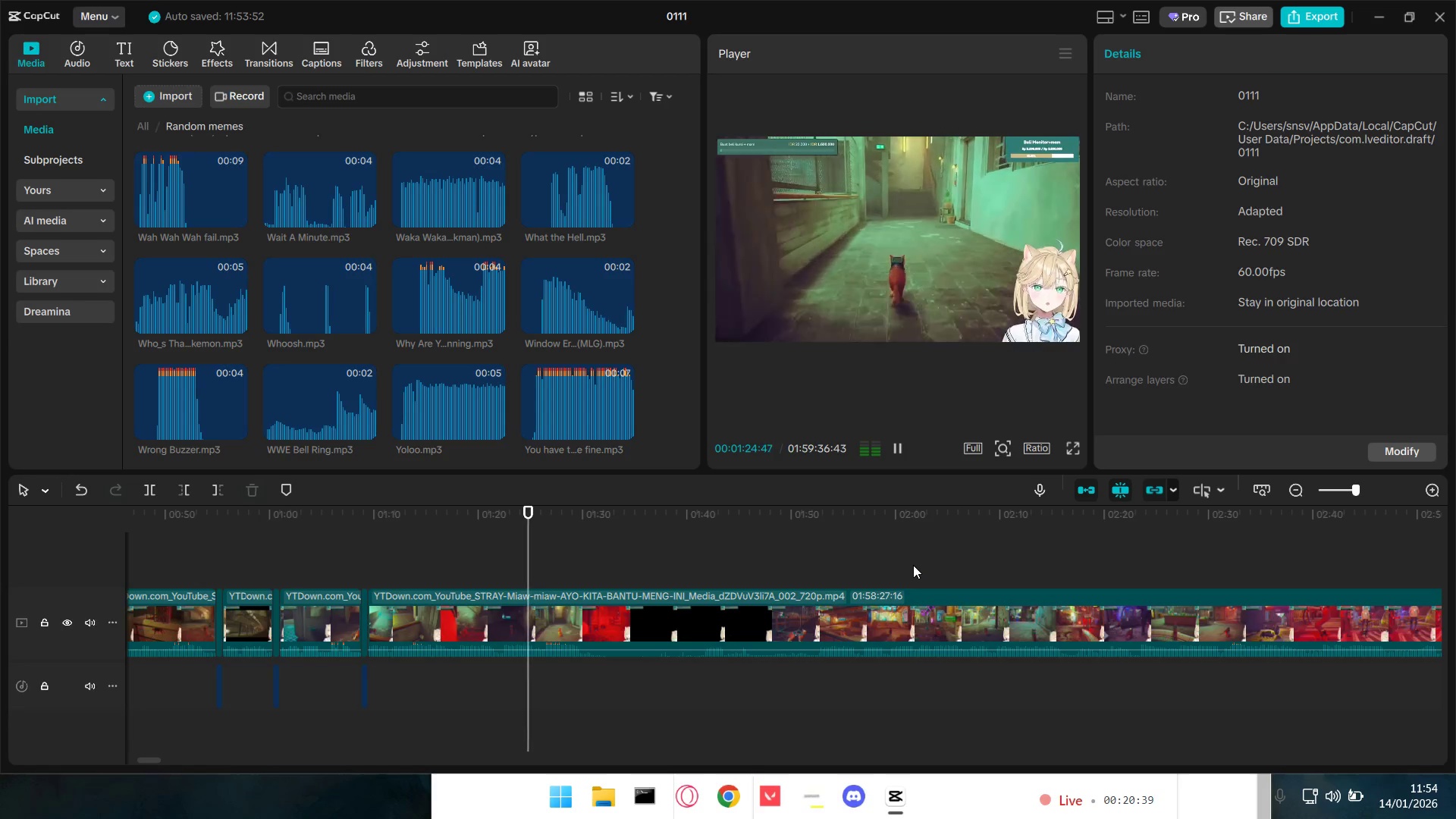 
hold_key(key=Space, duration=0.64)
 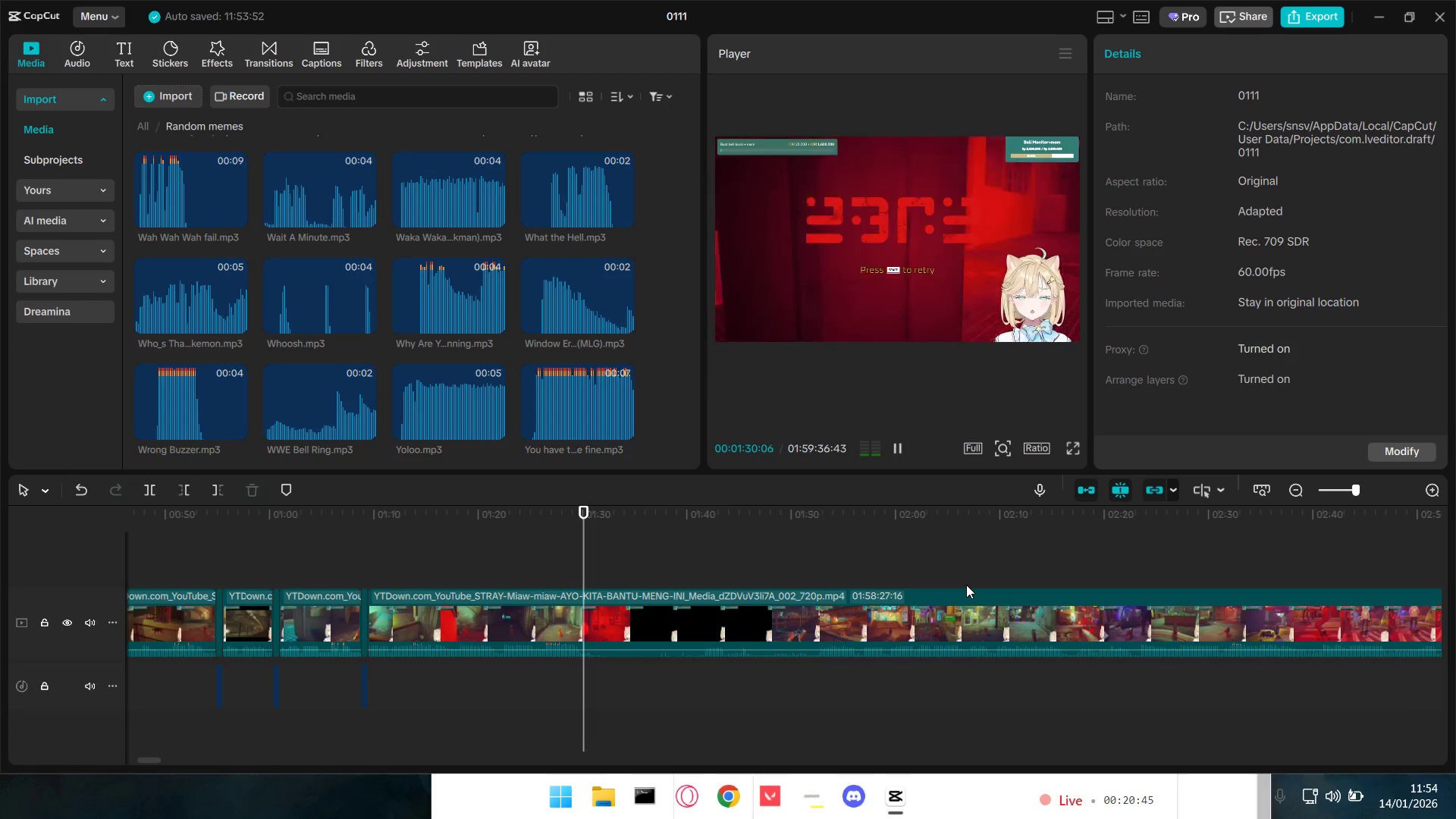 
key(Space)
 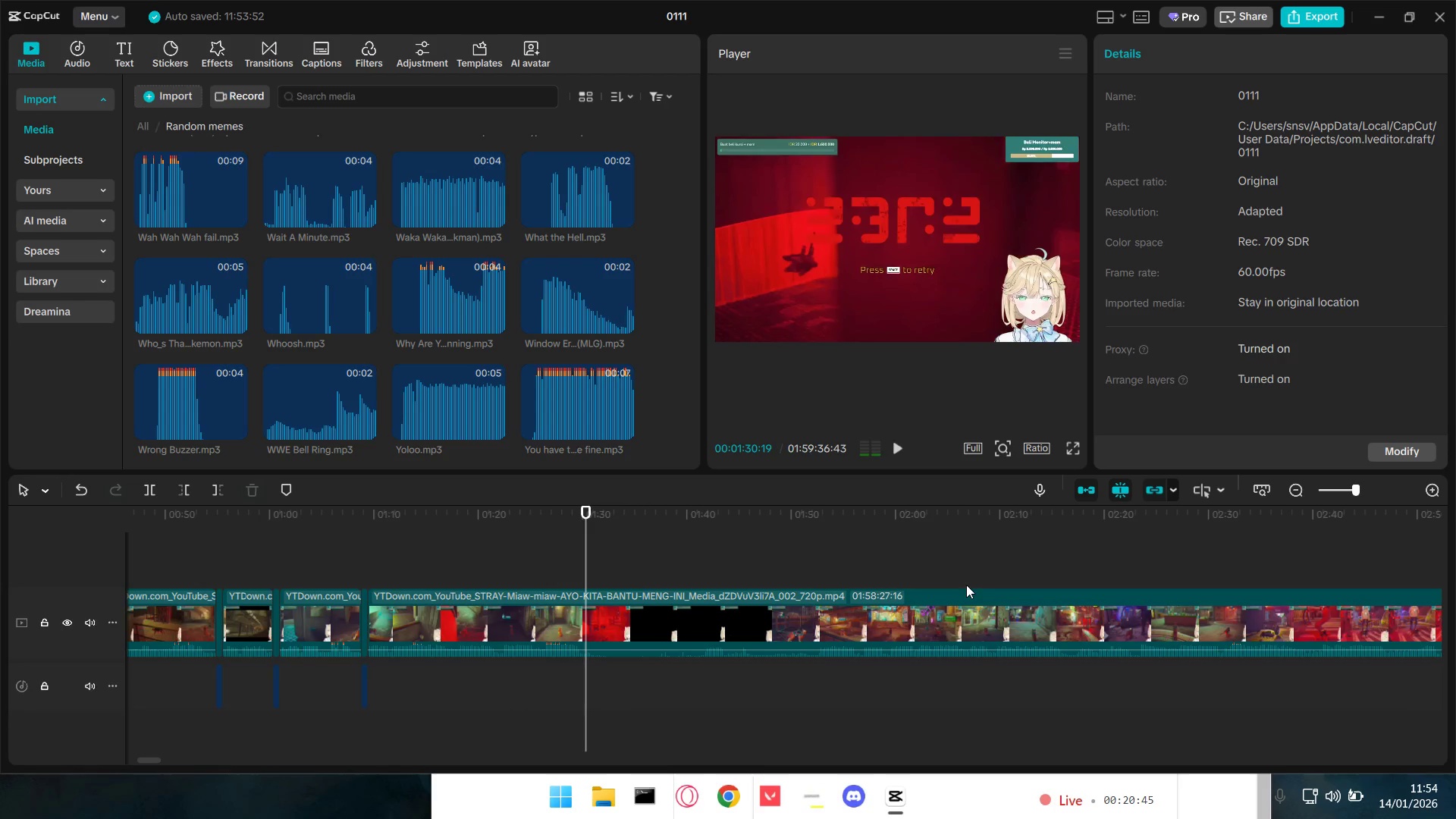 
key(Control+ControlLeft)
 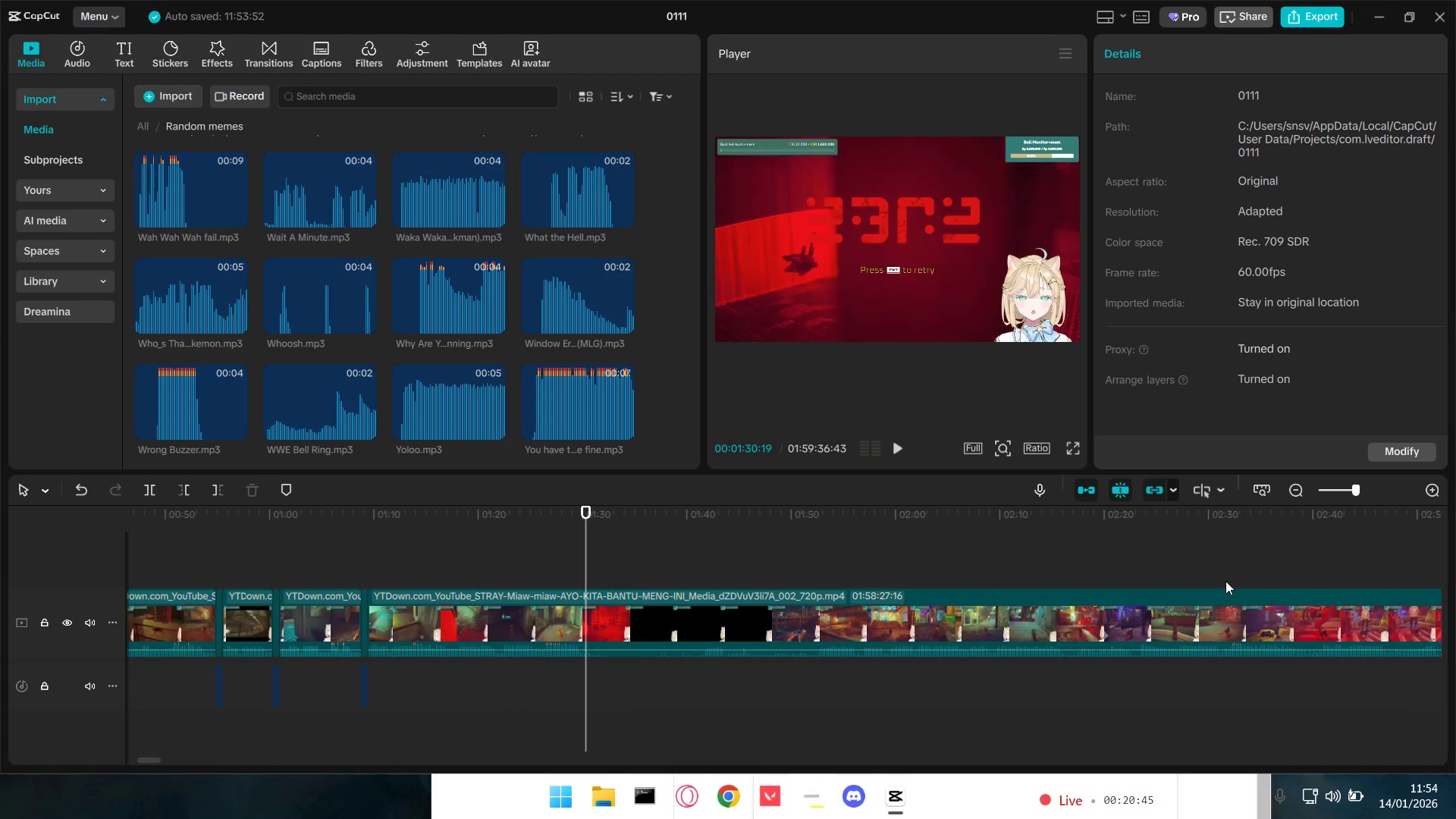 
left_click([1229, 578])
 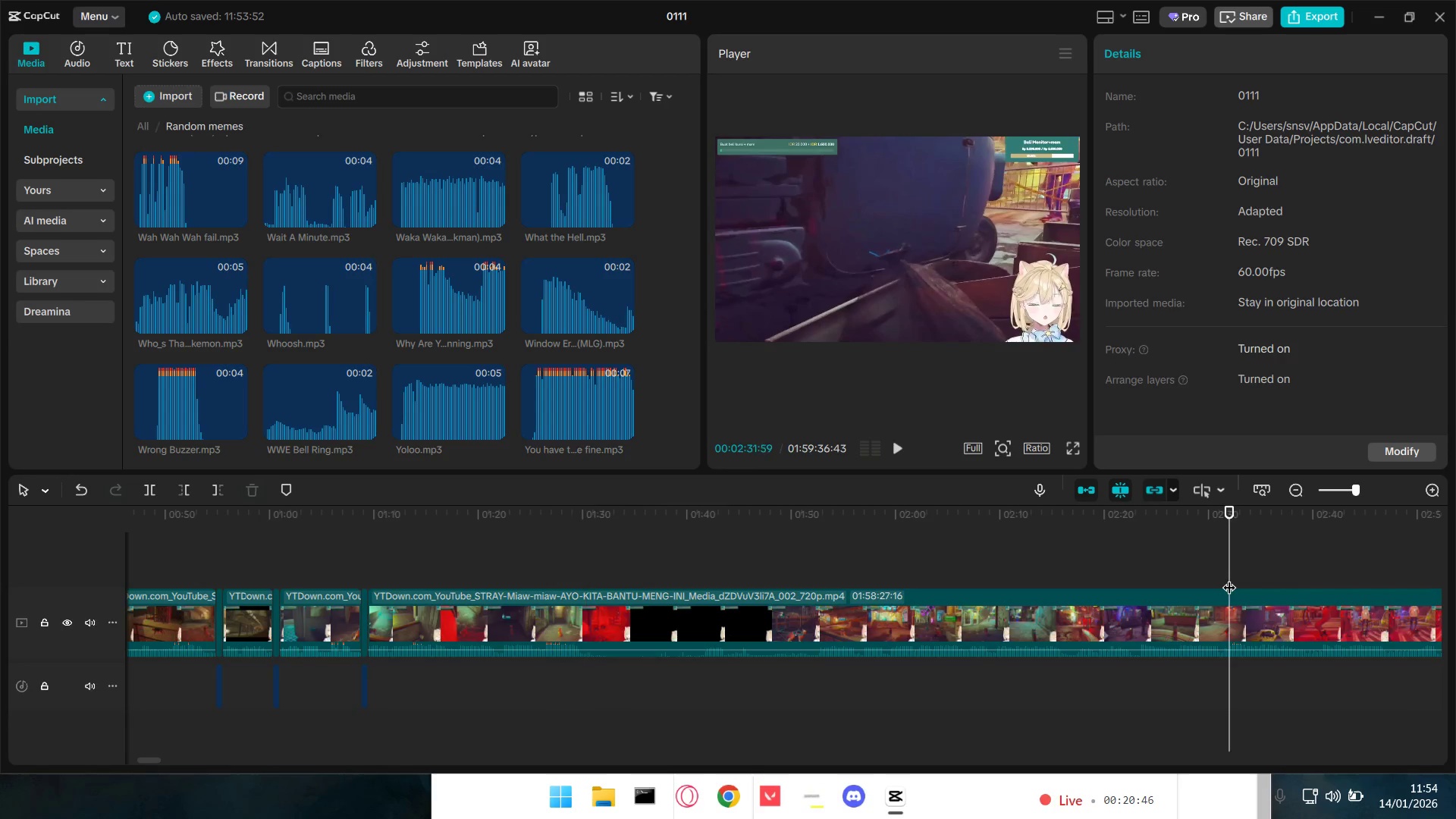 
key(Space)
 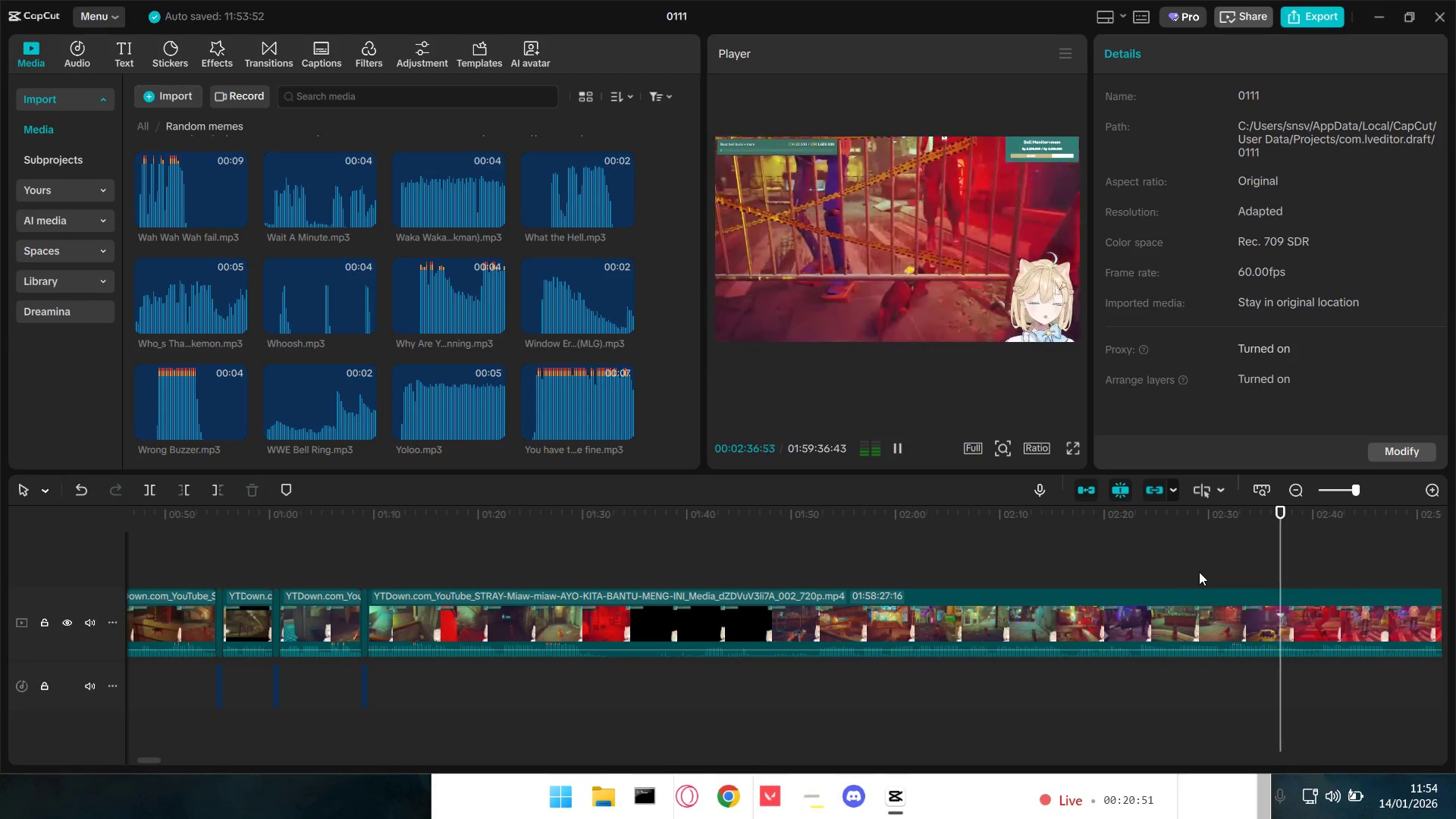 
wait(6.88)
 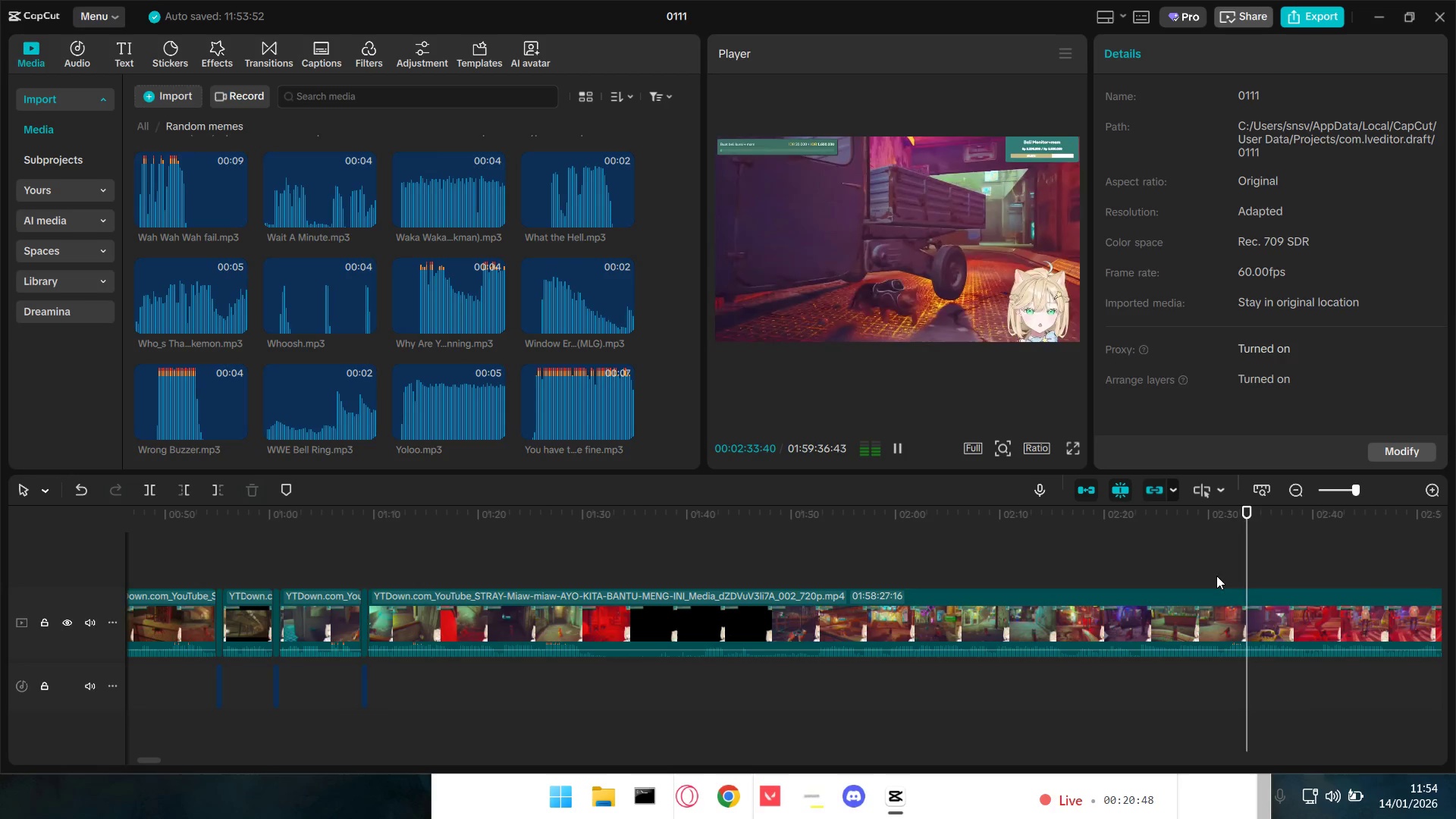 
hold_key(key=Space, duration=0.53)
 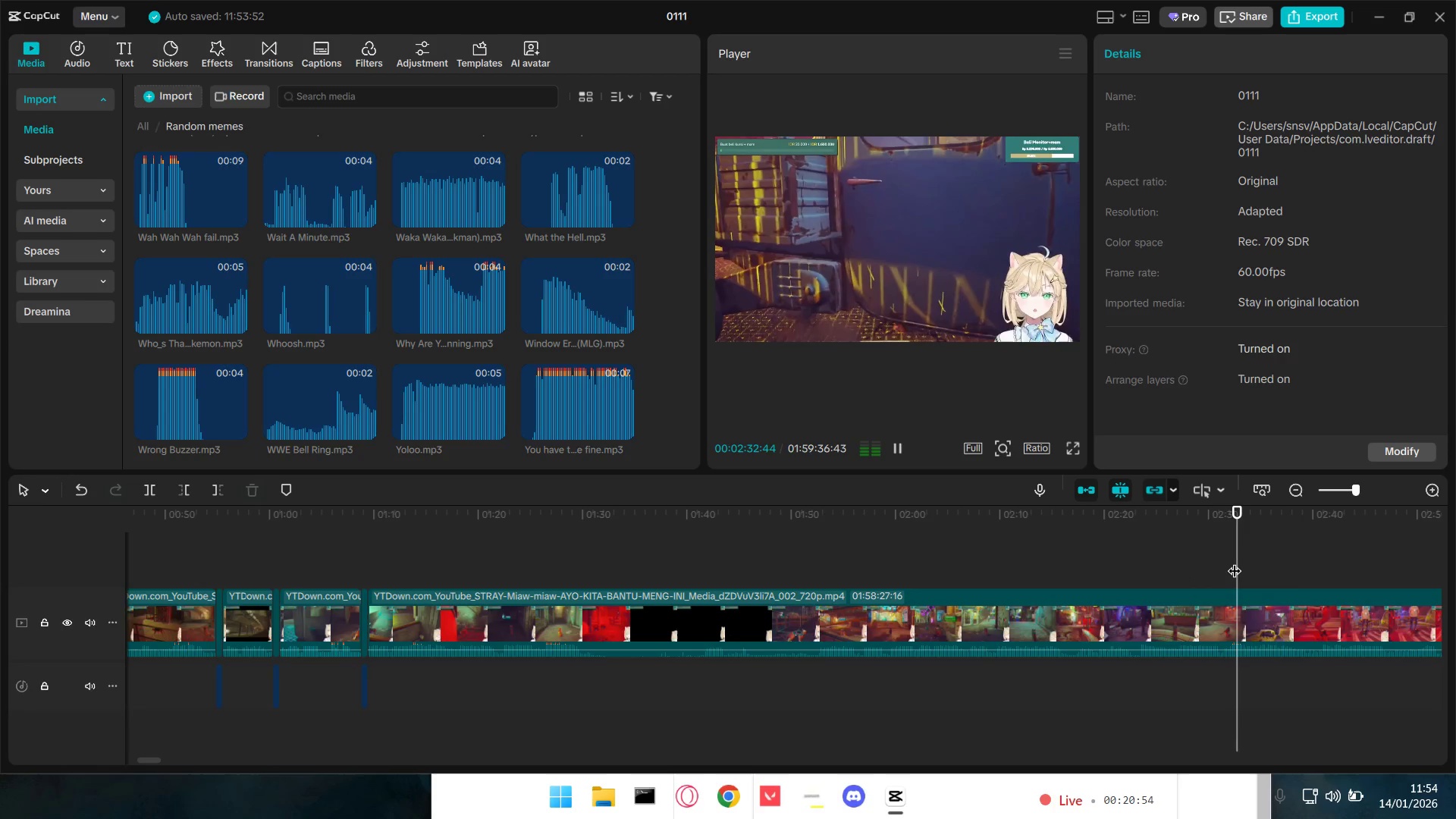 
left_click([1235, 561])
 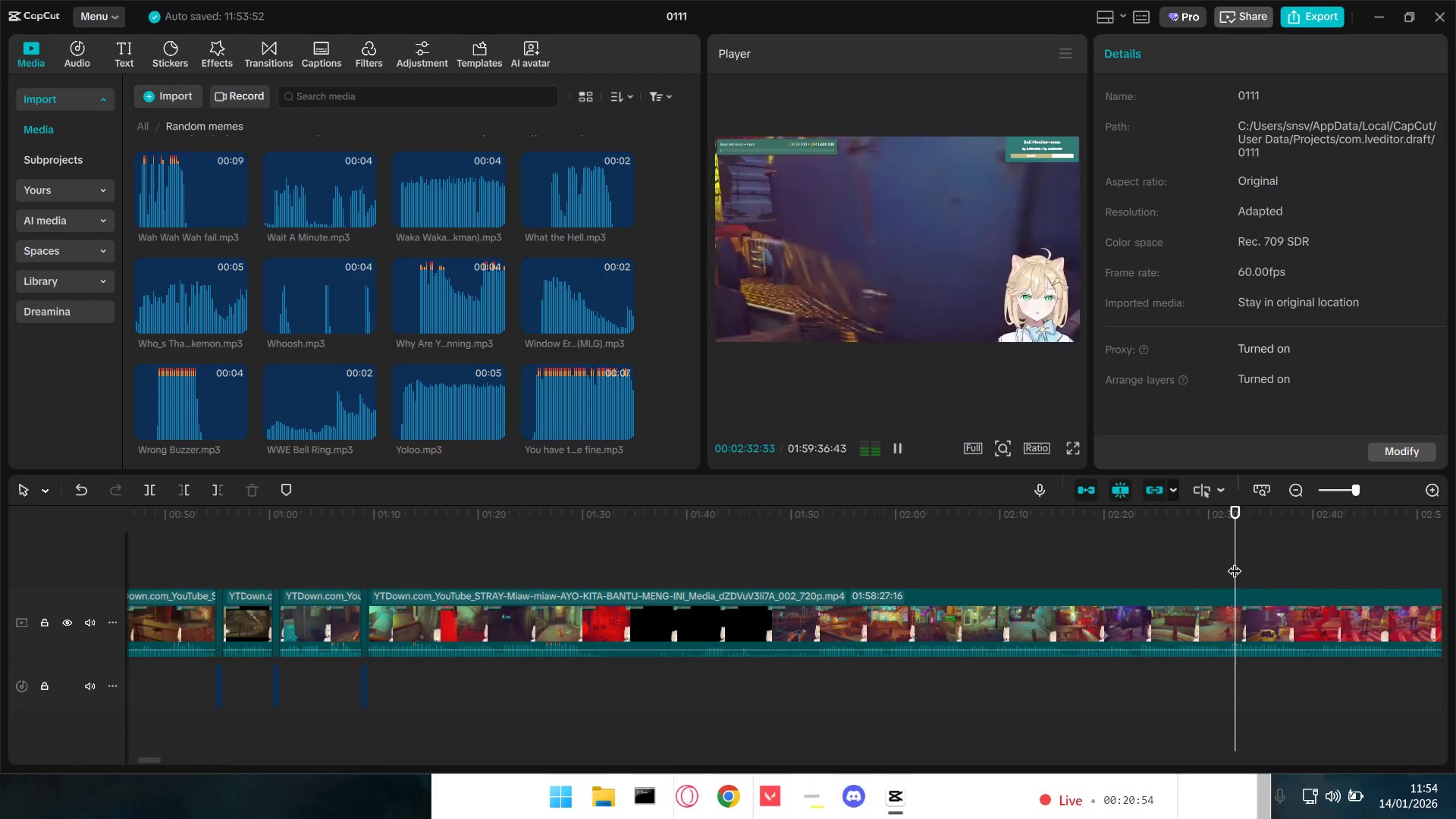 
key(Space)
 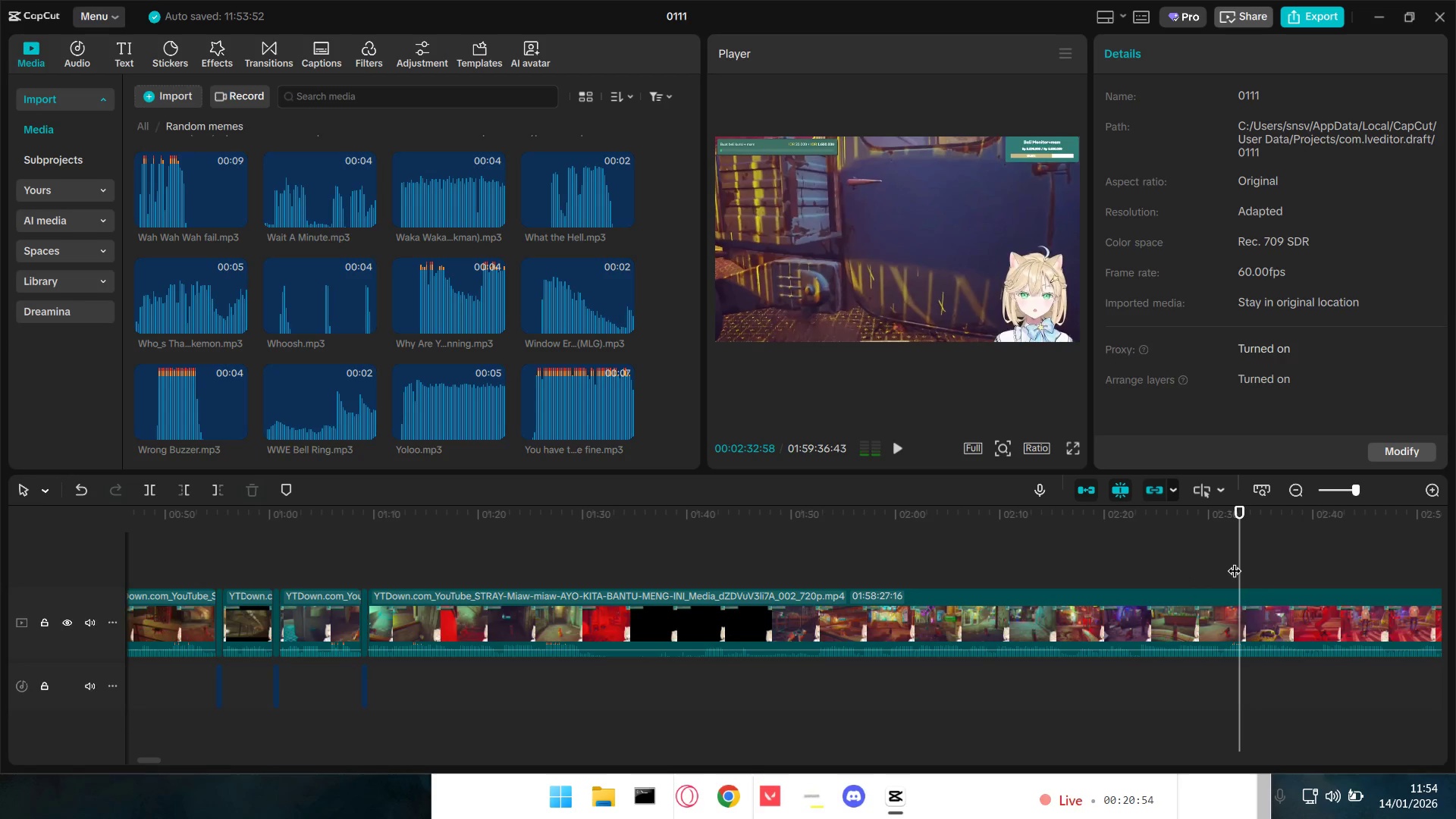 
key(Space)
 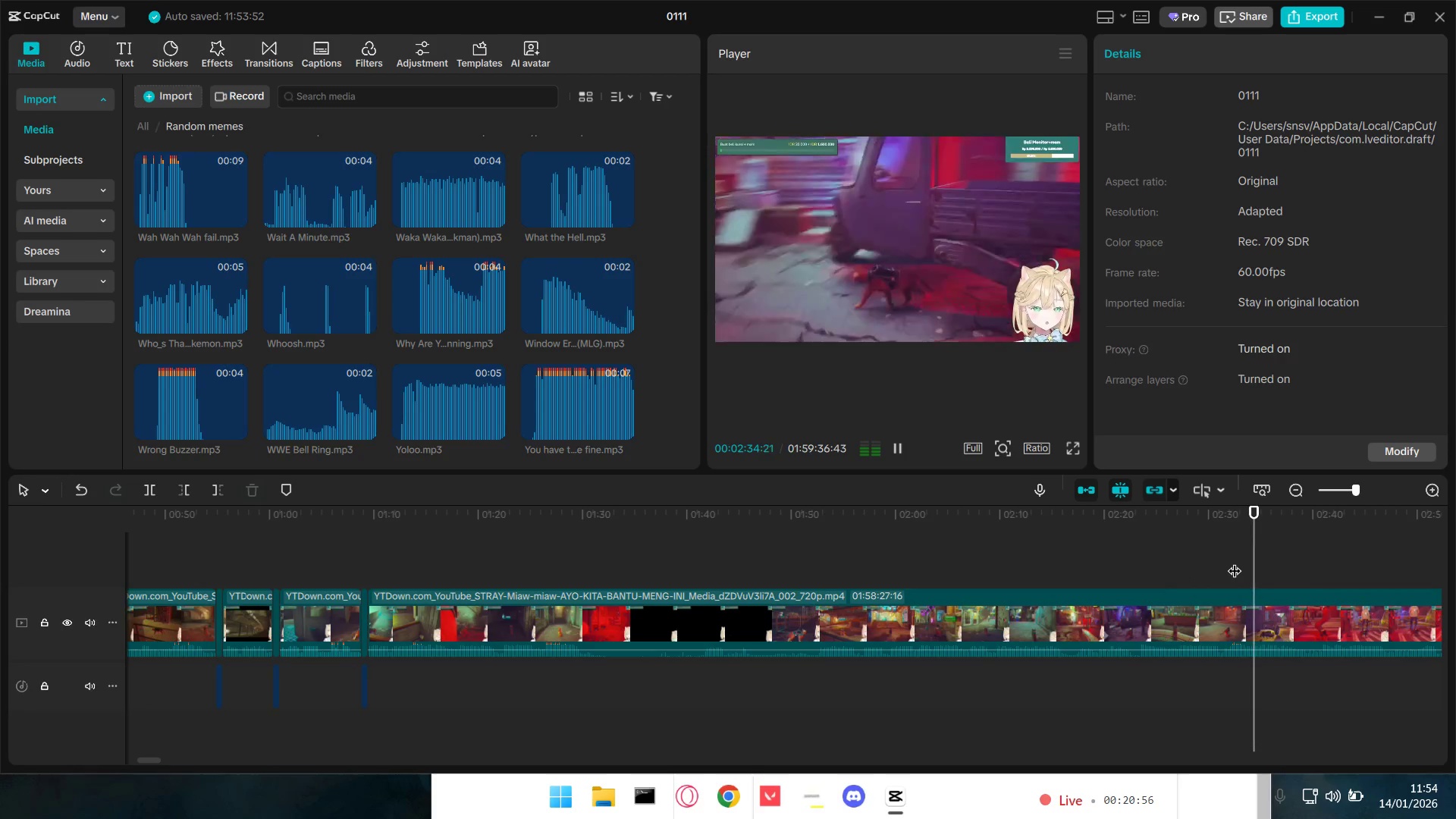 
key(Space)
 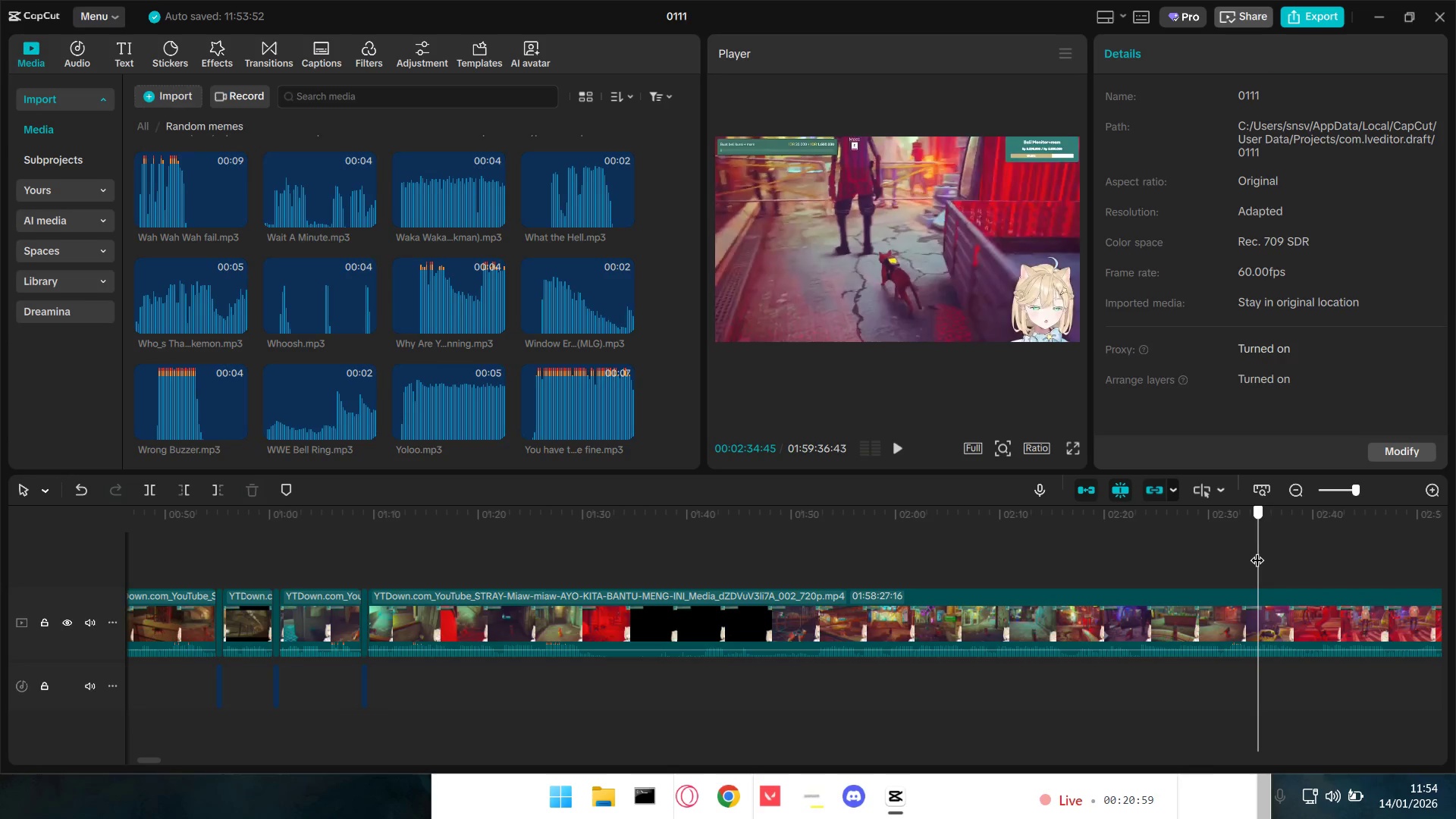 
key(Q)
 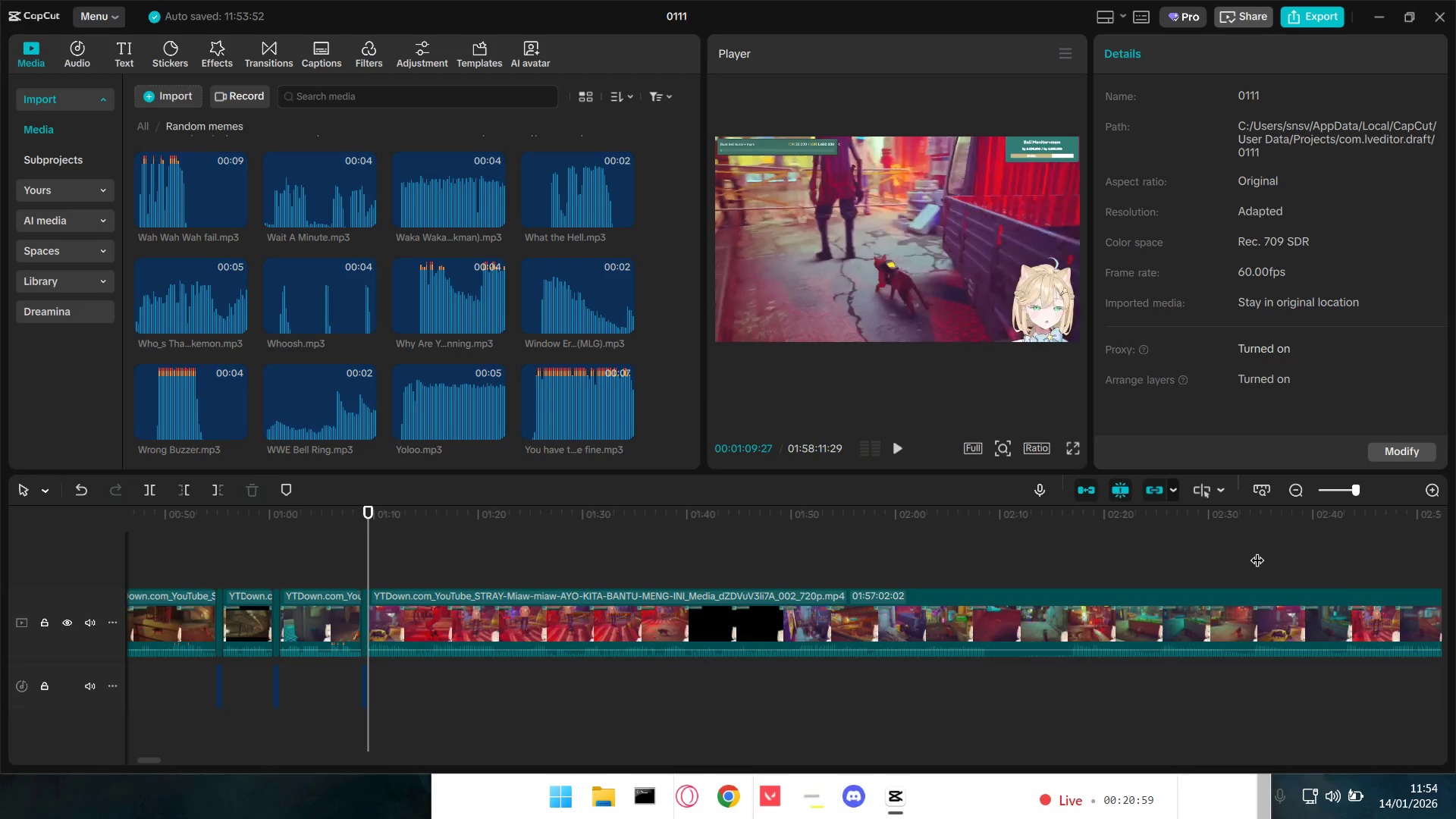 
key(Space)
 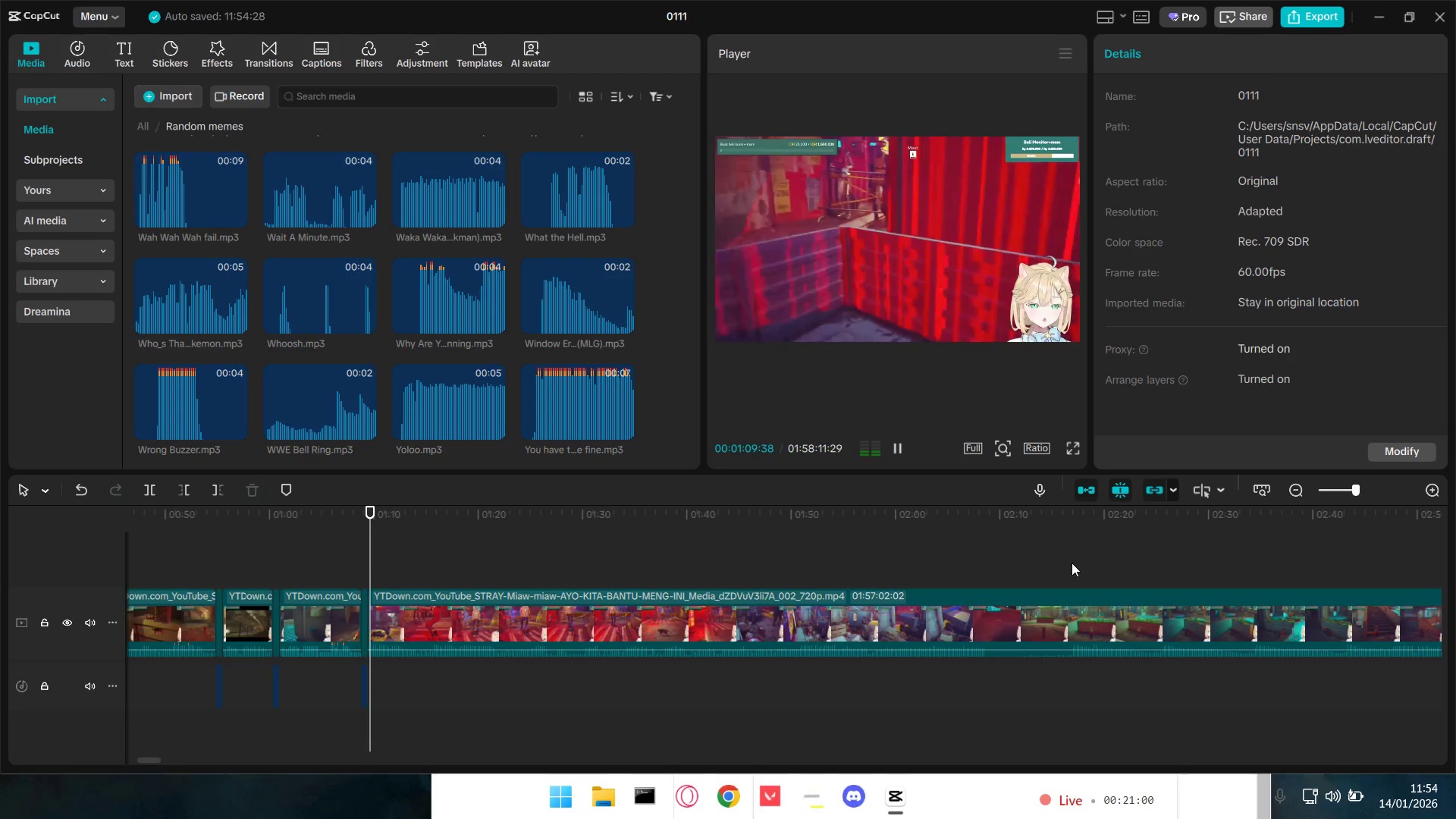 
hold_key(key=ControlLeft, duration=0.67)
scroll: coordinate [604, 598], scroll_direction: up, amount: 5.0
 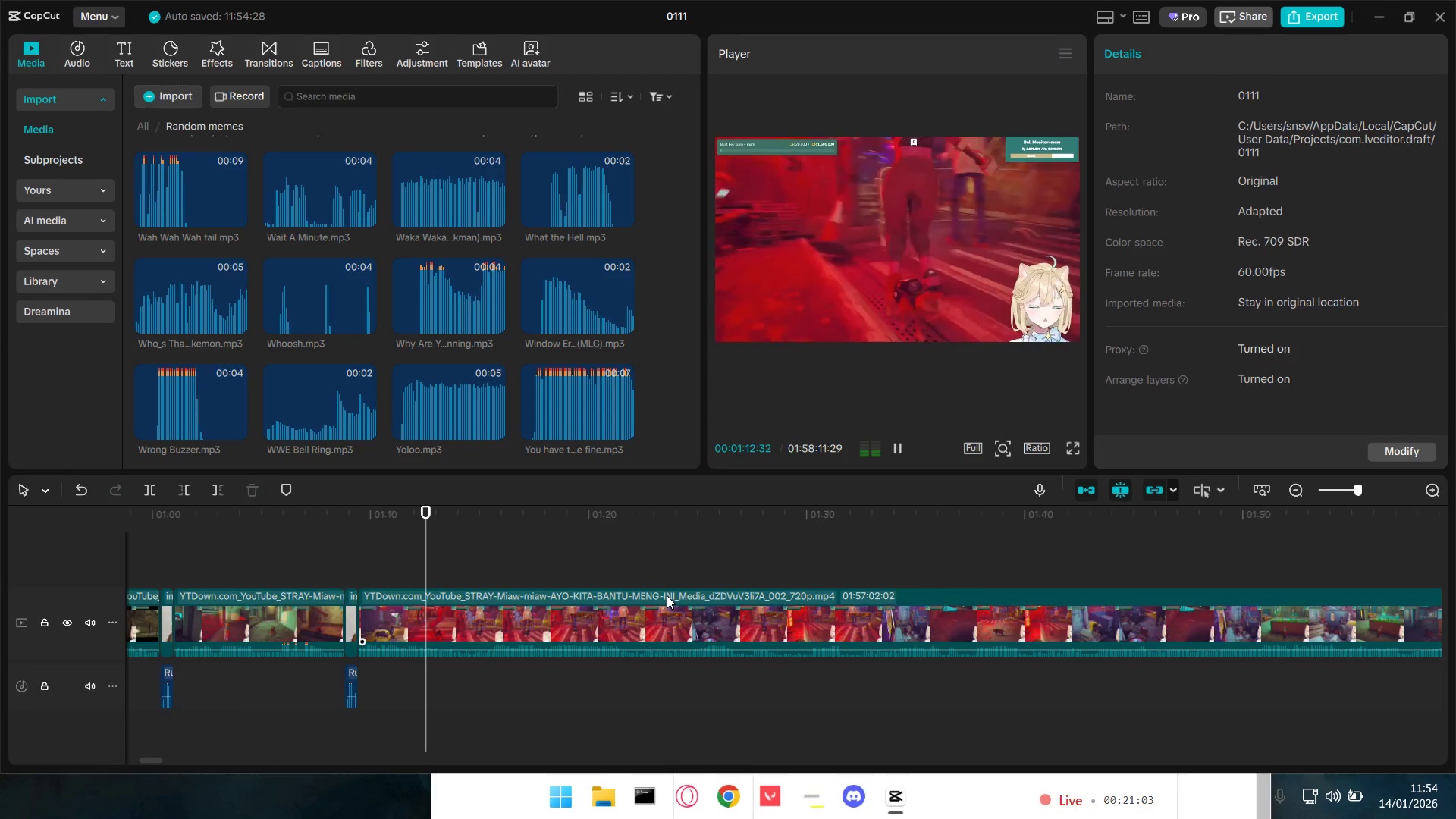 
key(Space)
 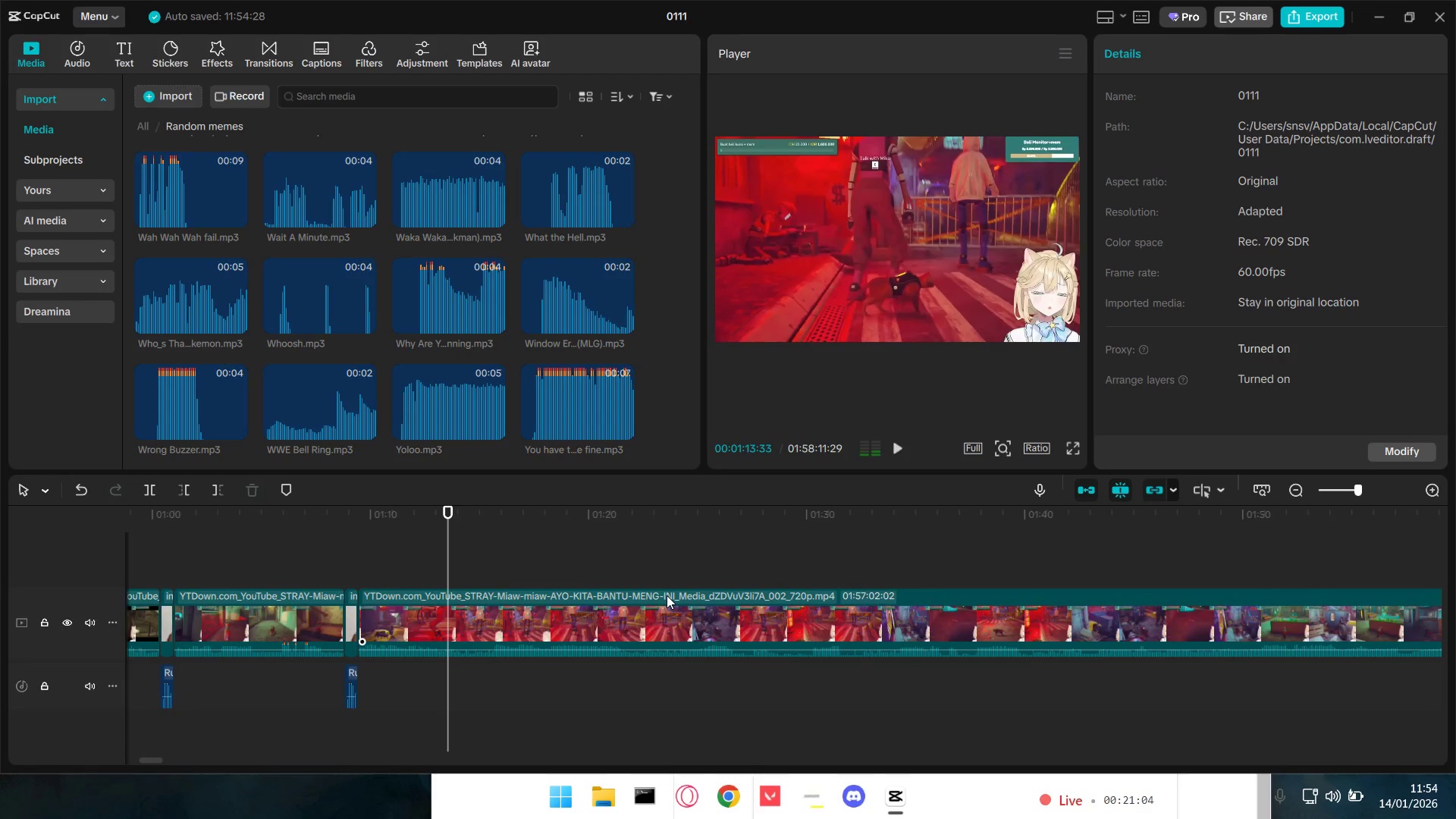 
key(Shift+E)
 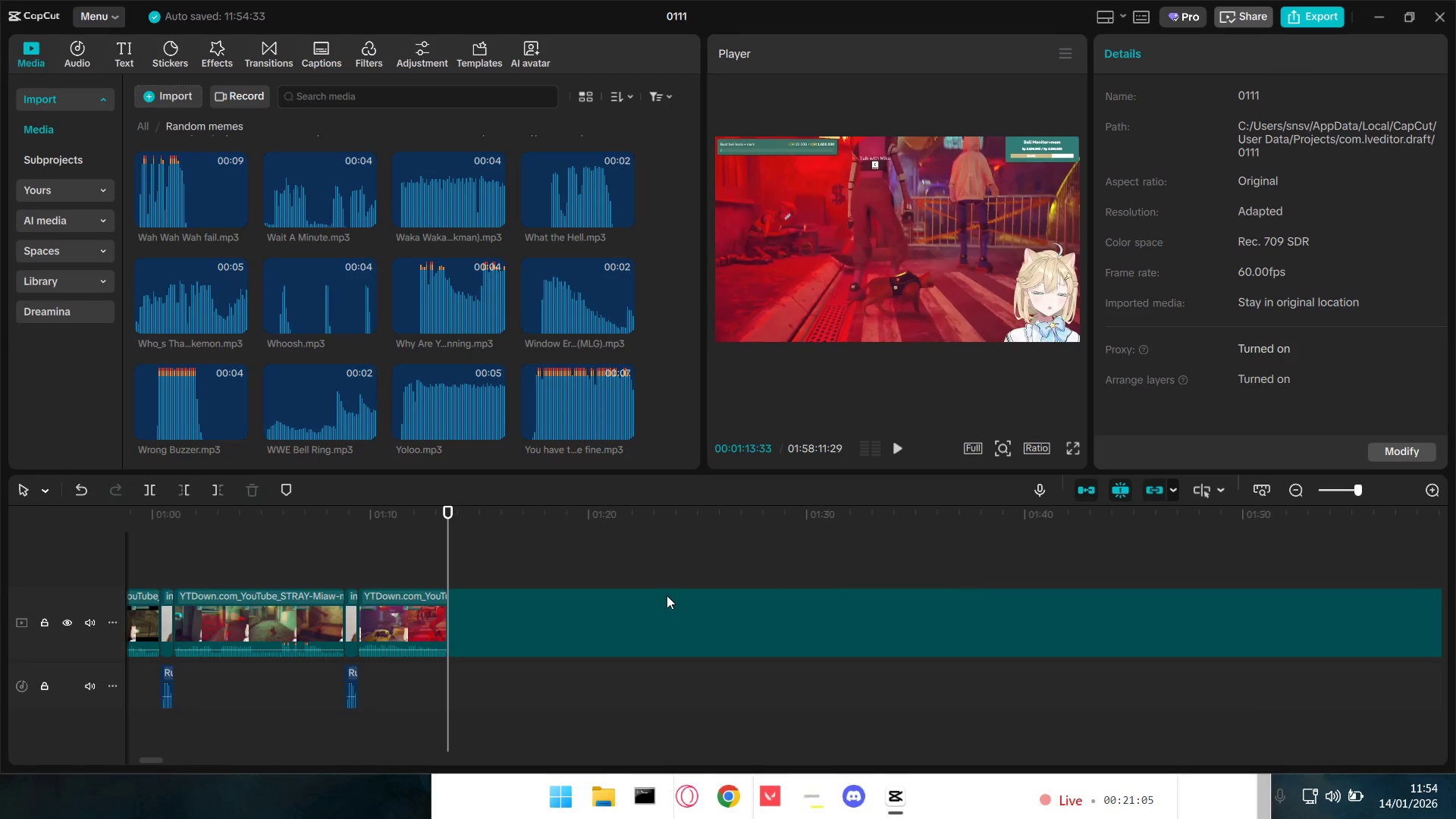 
key(Control+V)
 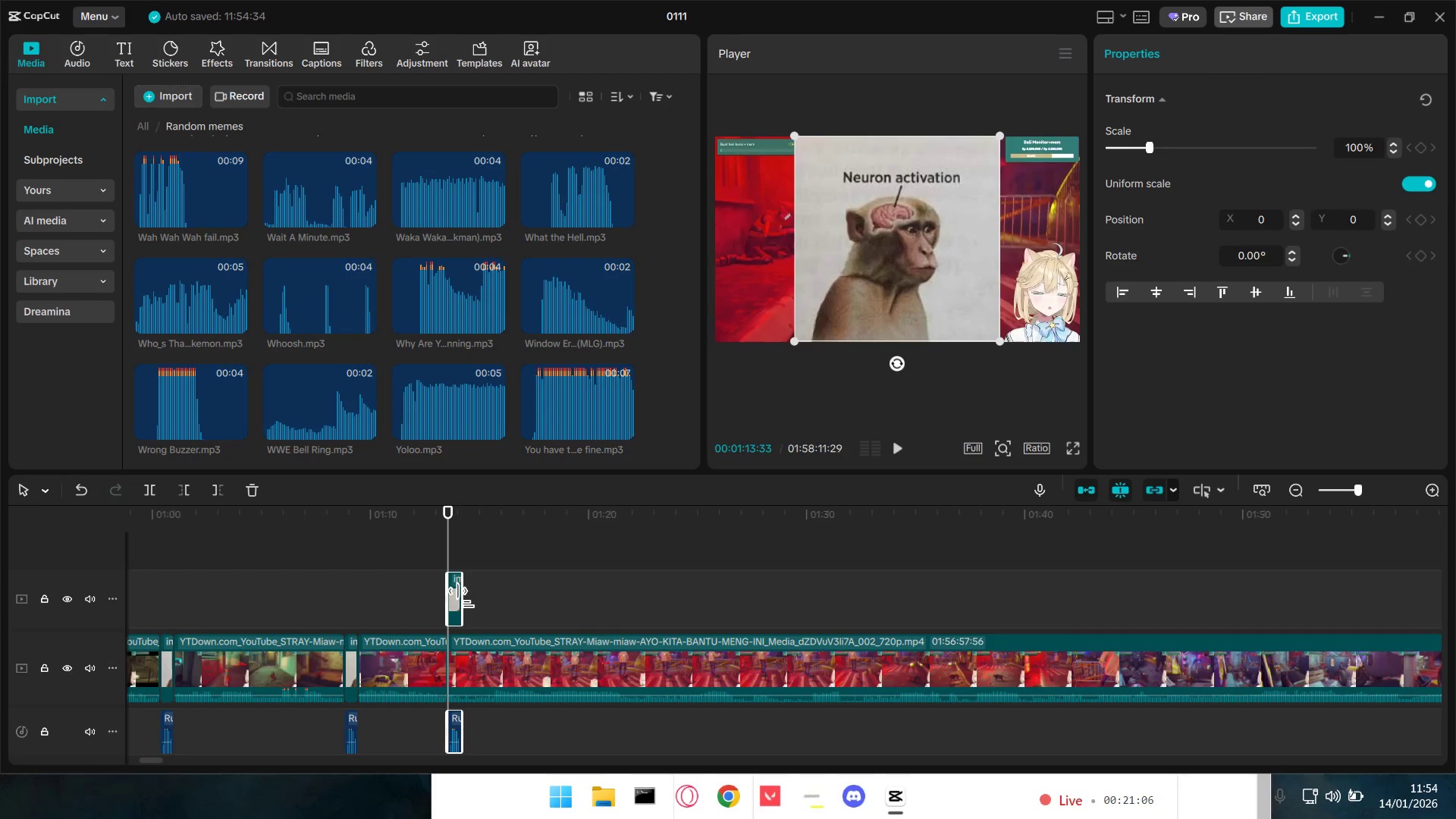 
left_click([460, 601])
 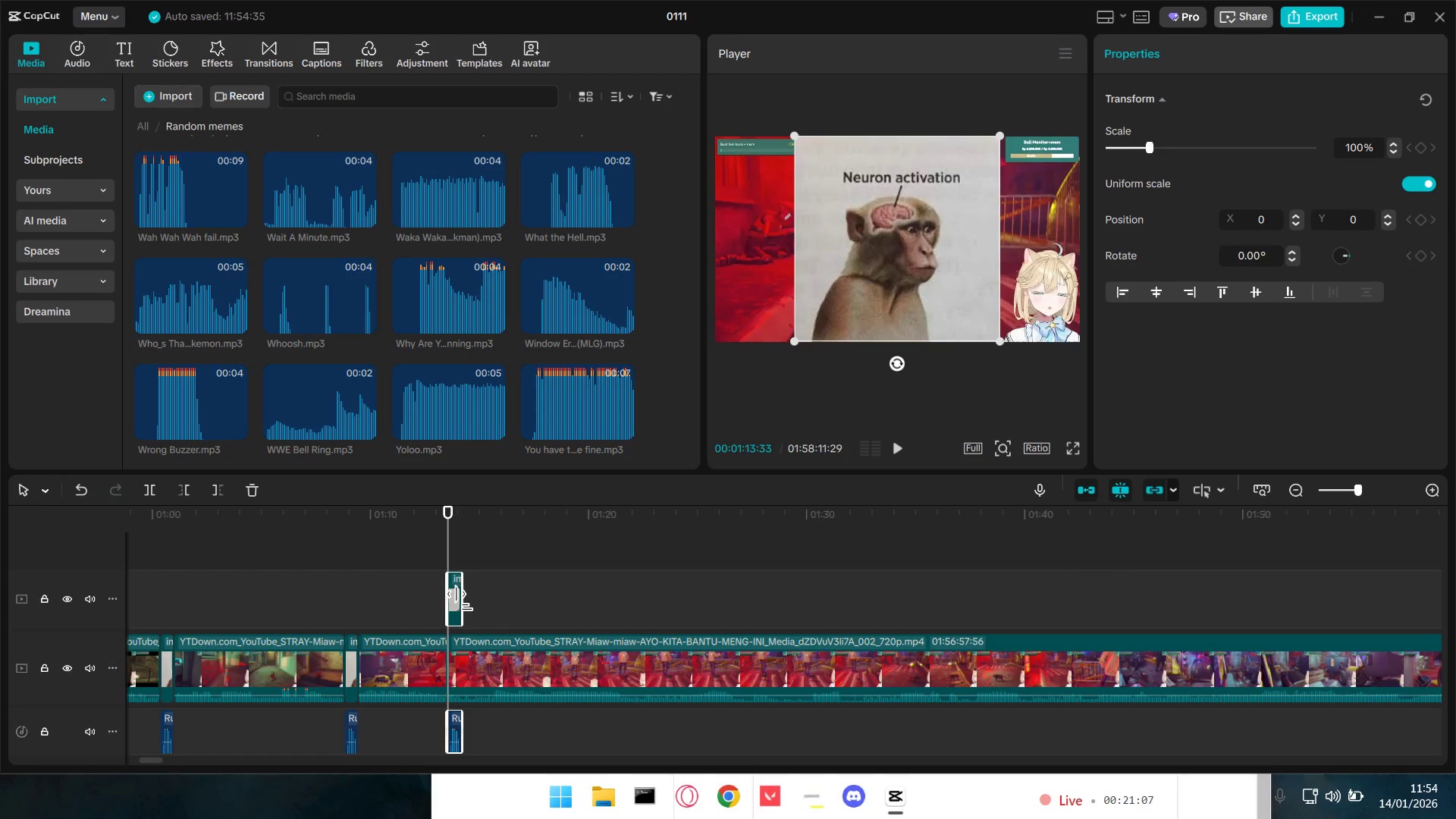 
double_click([532, 593])
 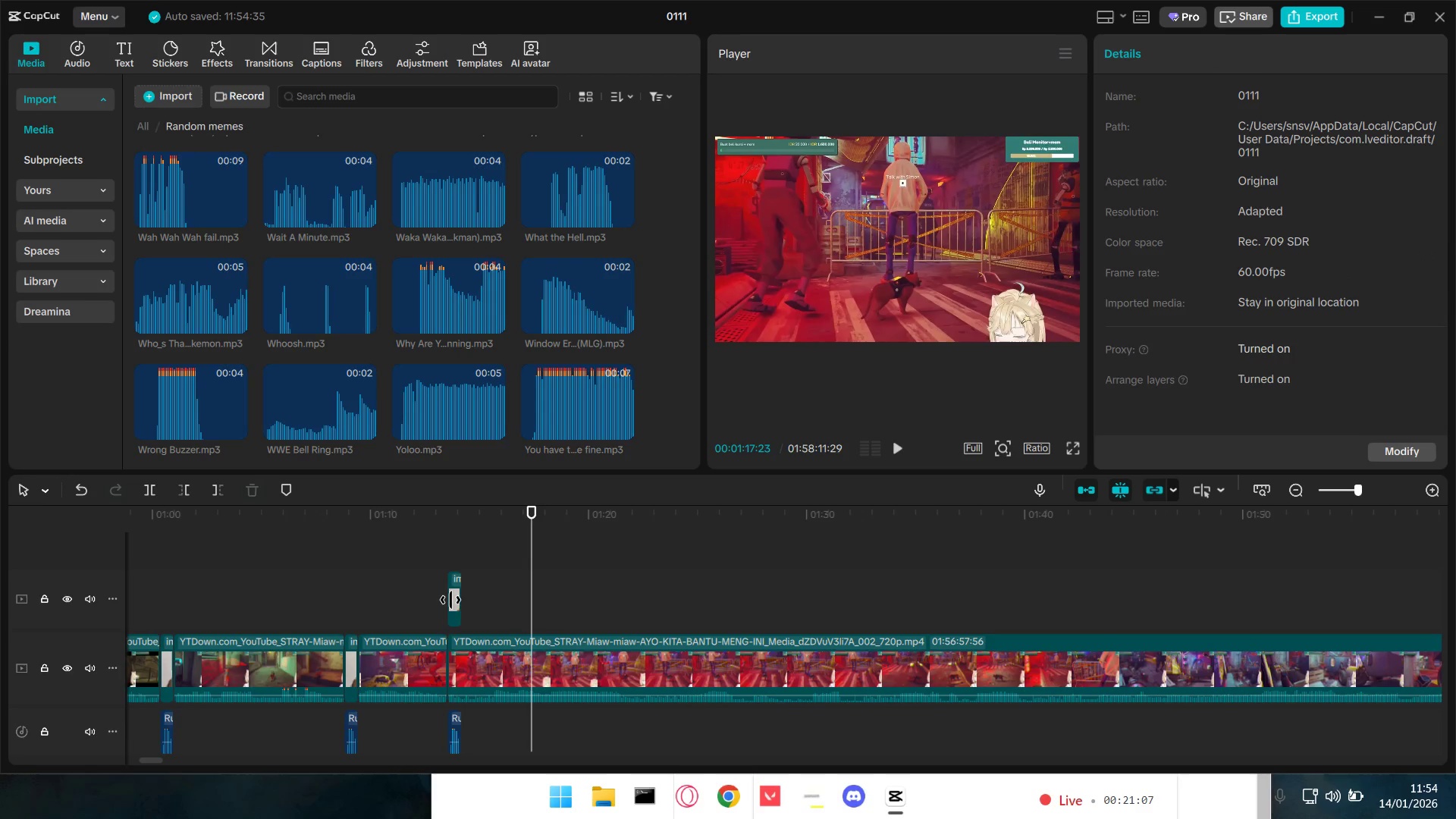 
left_click_drag(start_coordinate=[455, 597], to_coordinate=[450, 657])
 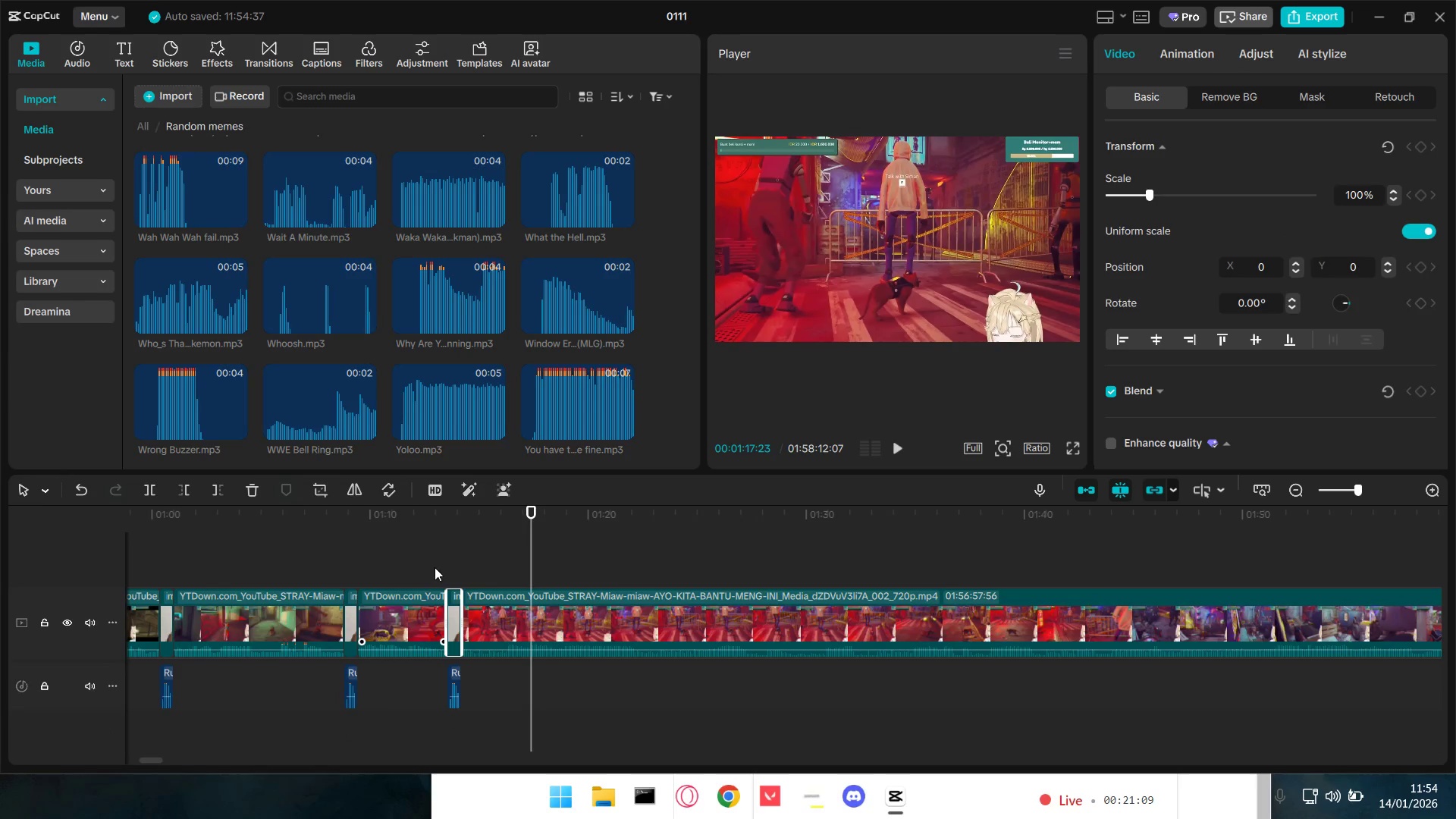 
key(Space)
 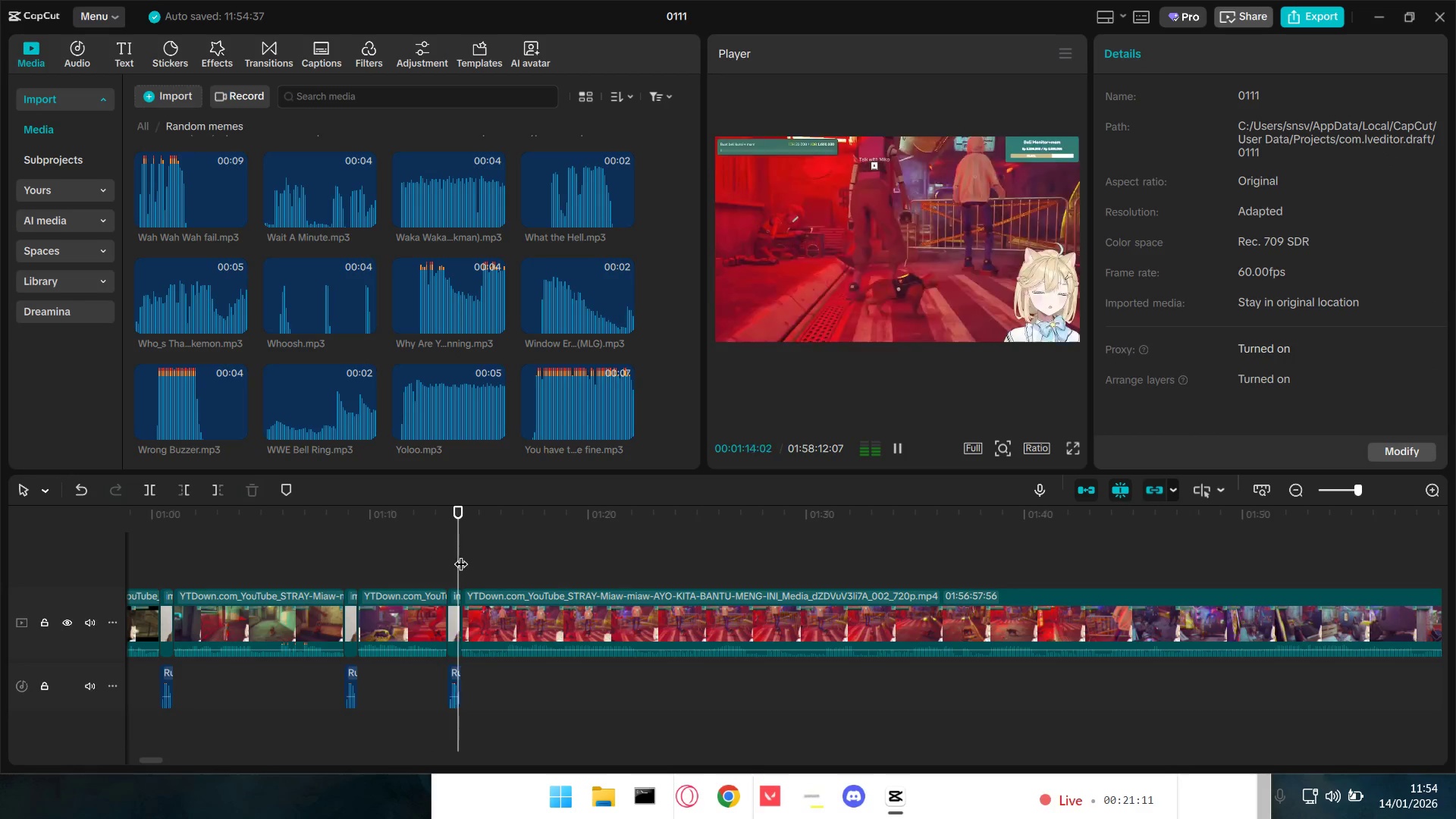 
hold_key(key=ControlLeft, duration=0.77)
scroll: coordinate [692, 653], scroll_direction: down, amount: 2.0
 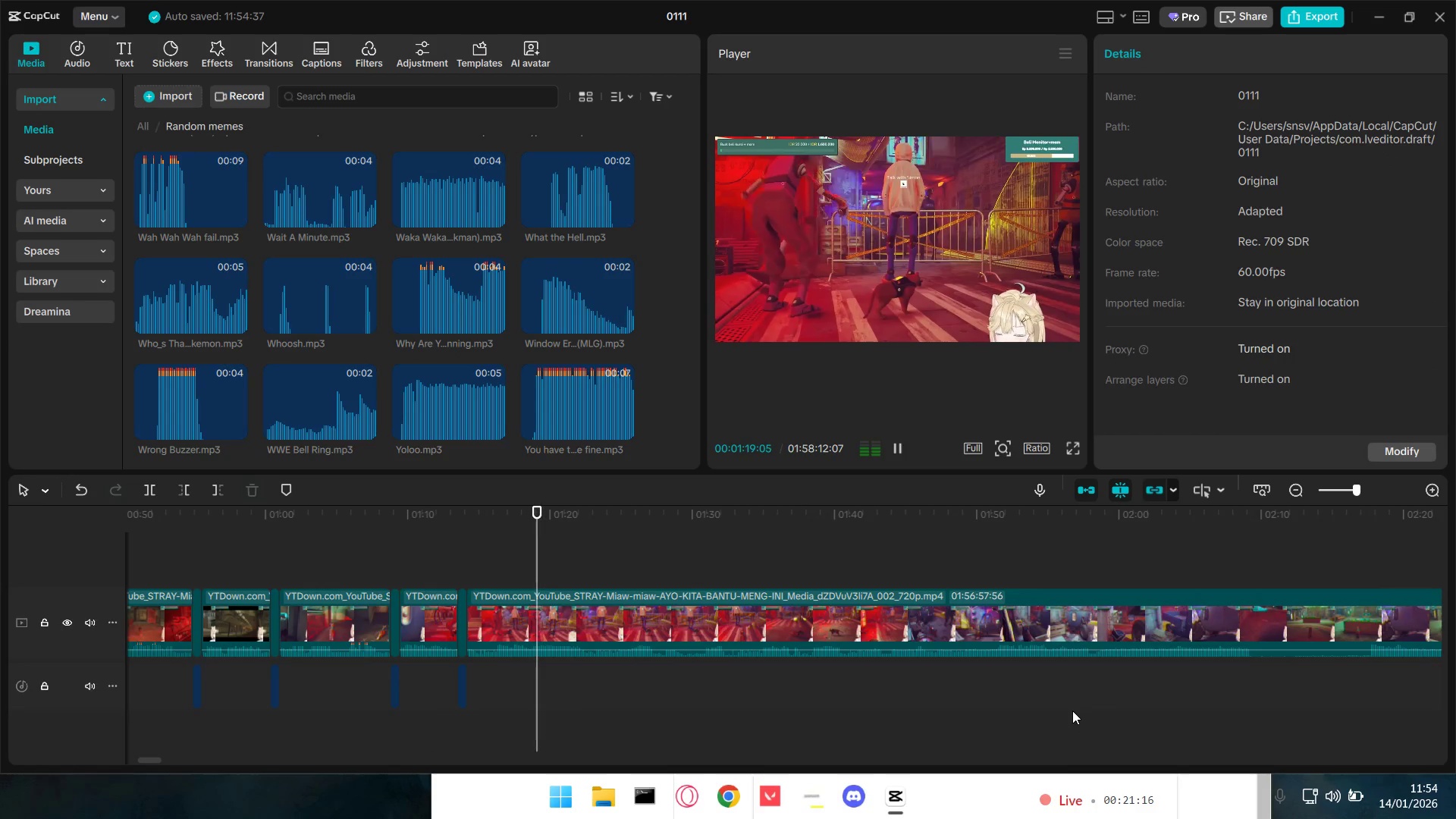 
wait(5.19)
 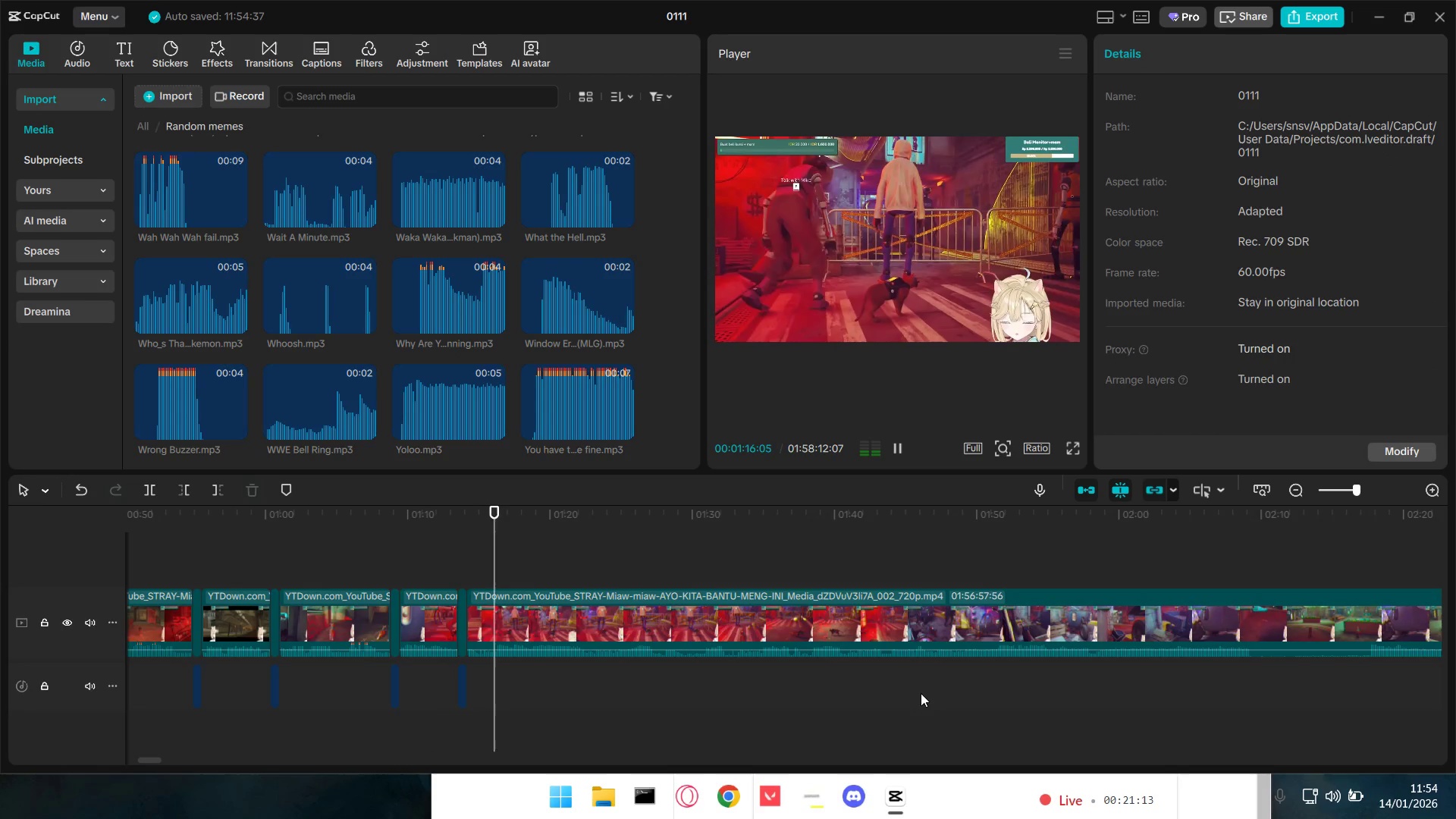 
hold_key(key=ControlLeft, duration=1.5)
scroll: coordinate [1014, 676], scroll_direction: down, amount: 4.0
 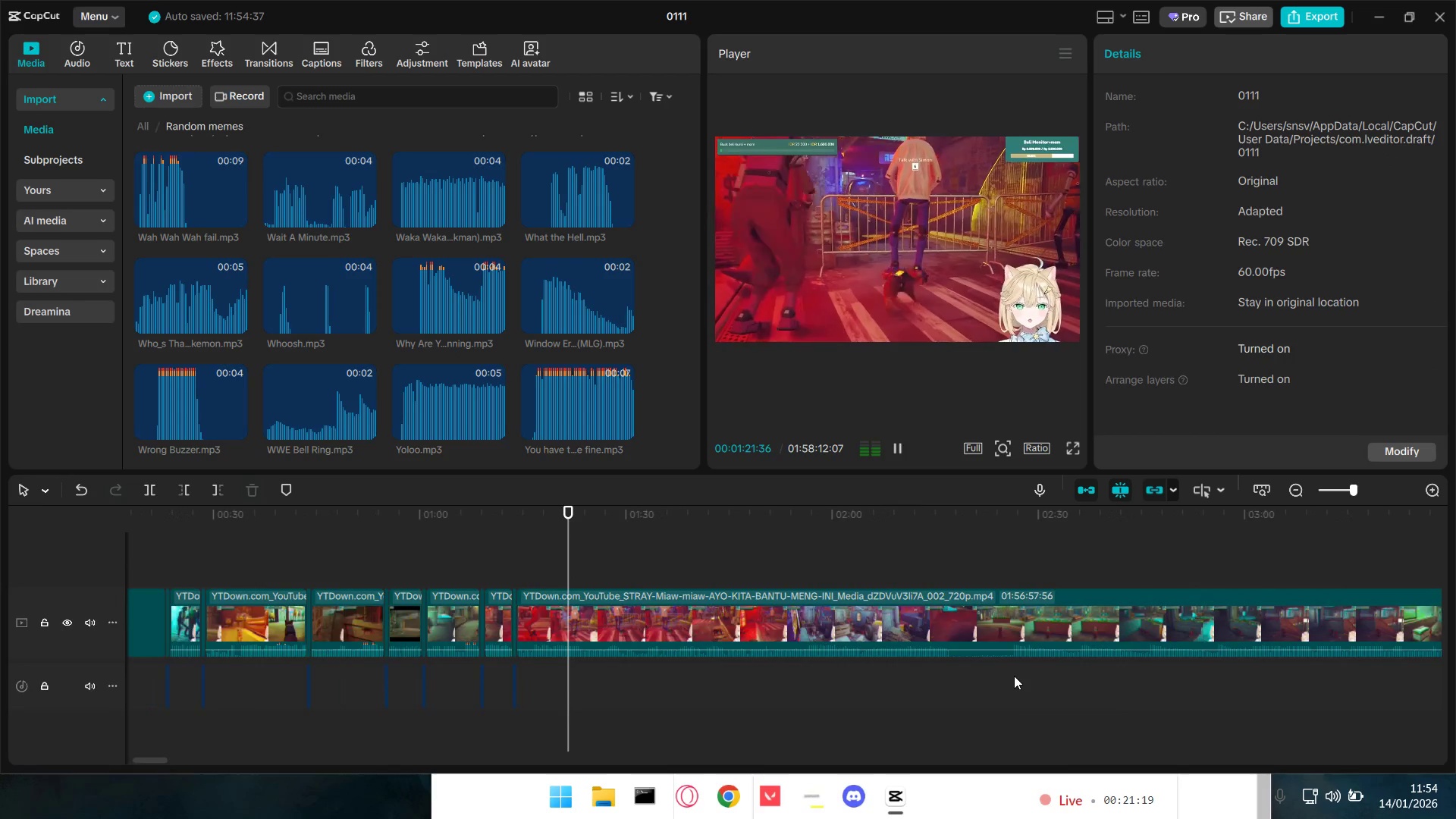 
hold_key(key=ControlLeft, duration=0.69)
 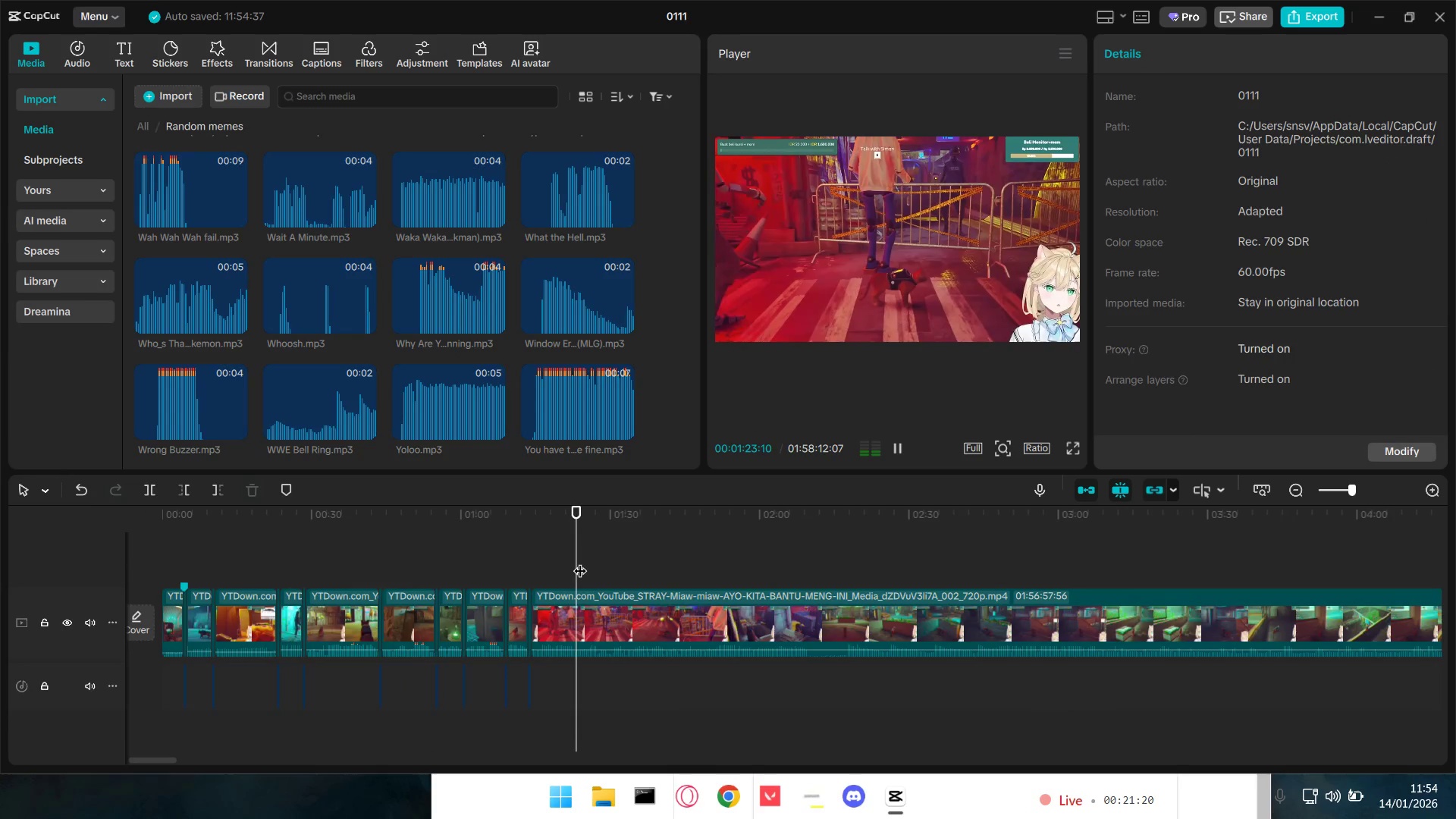 
left_click_drag(start_coordinate=[579, 561], to_coordinate=[664, 602])
 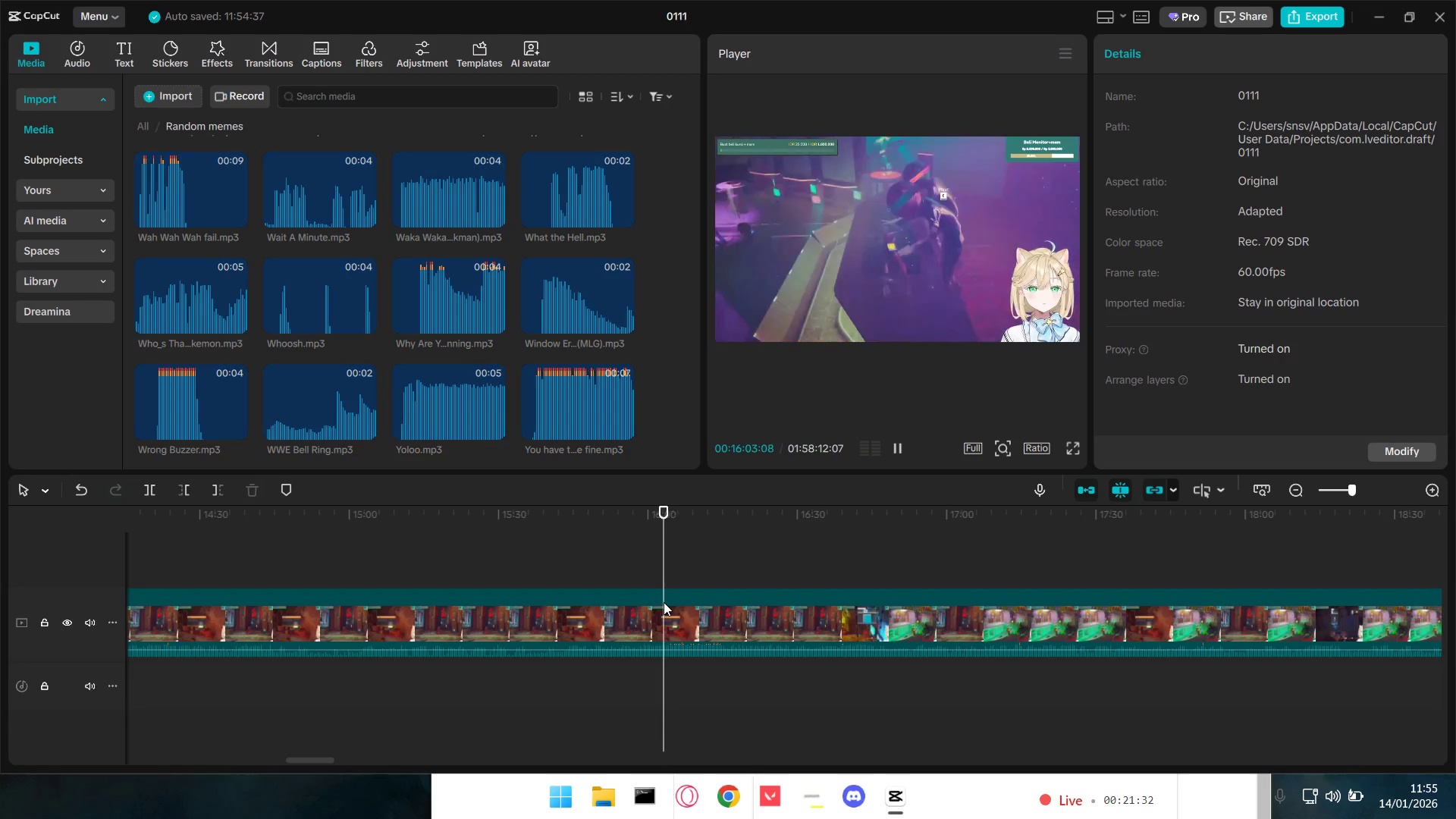 
key(Space)
 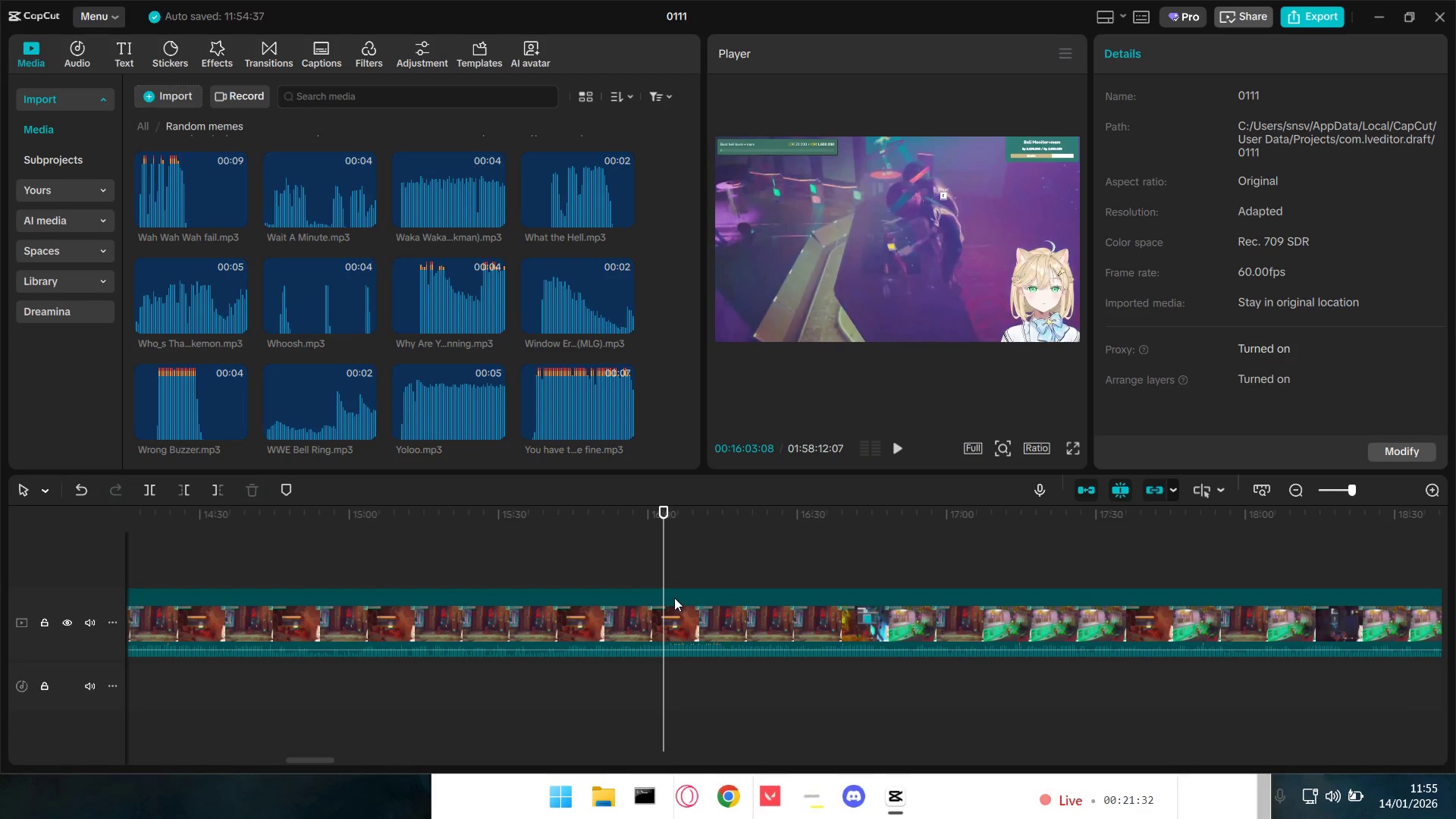 
key(Space)
 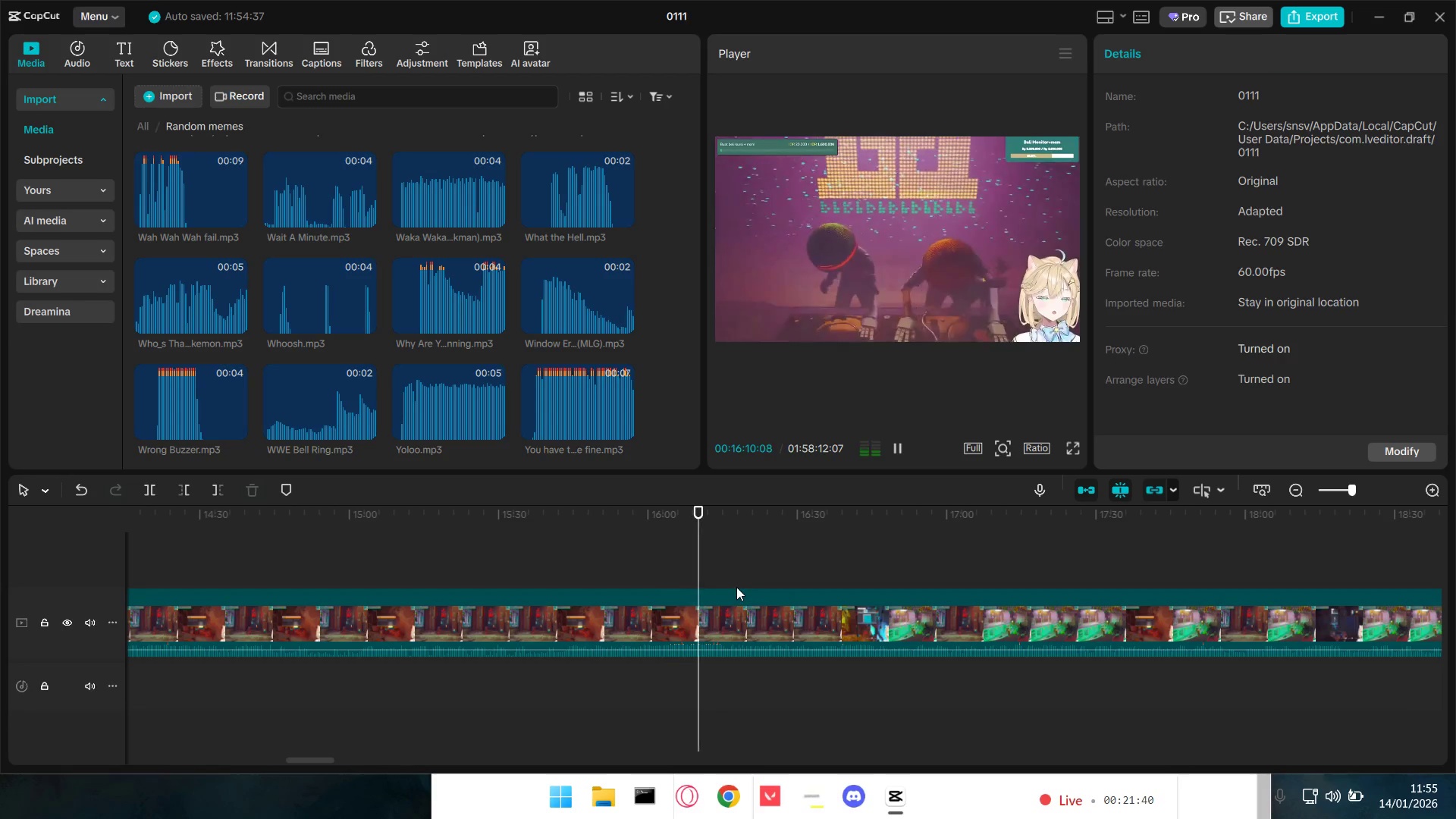 
wait(12.27)
 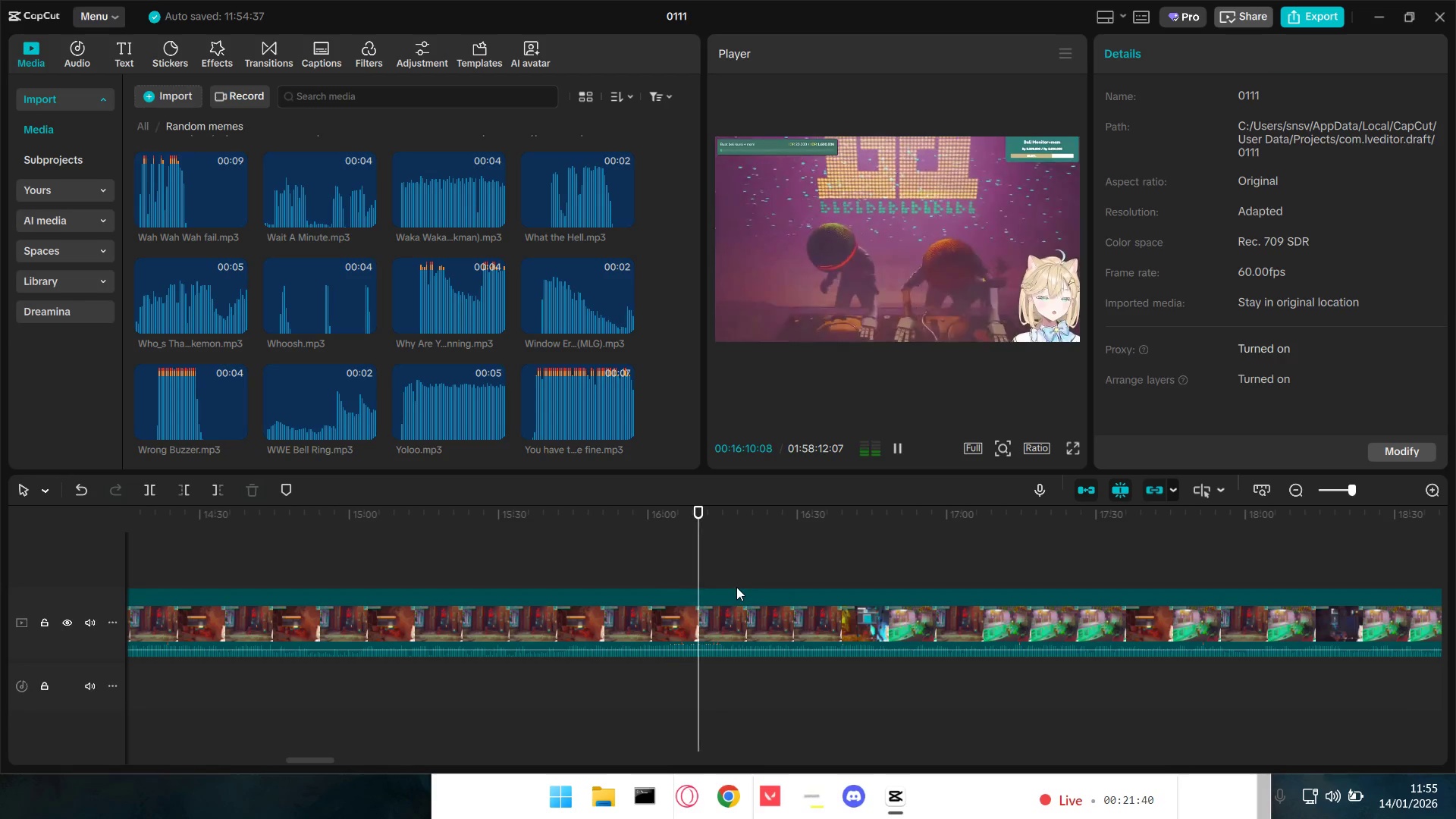 
key(Space)
 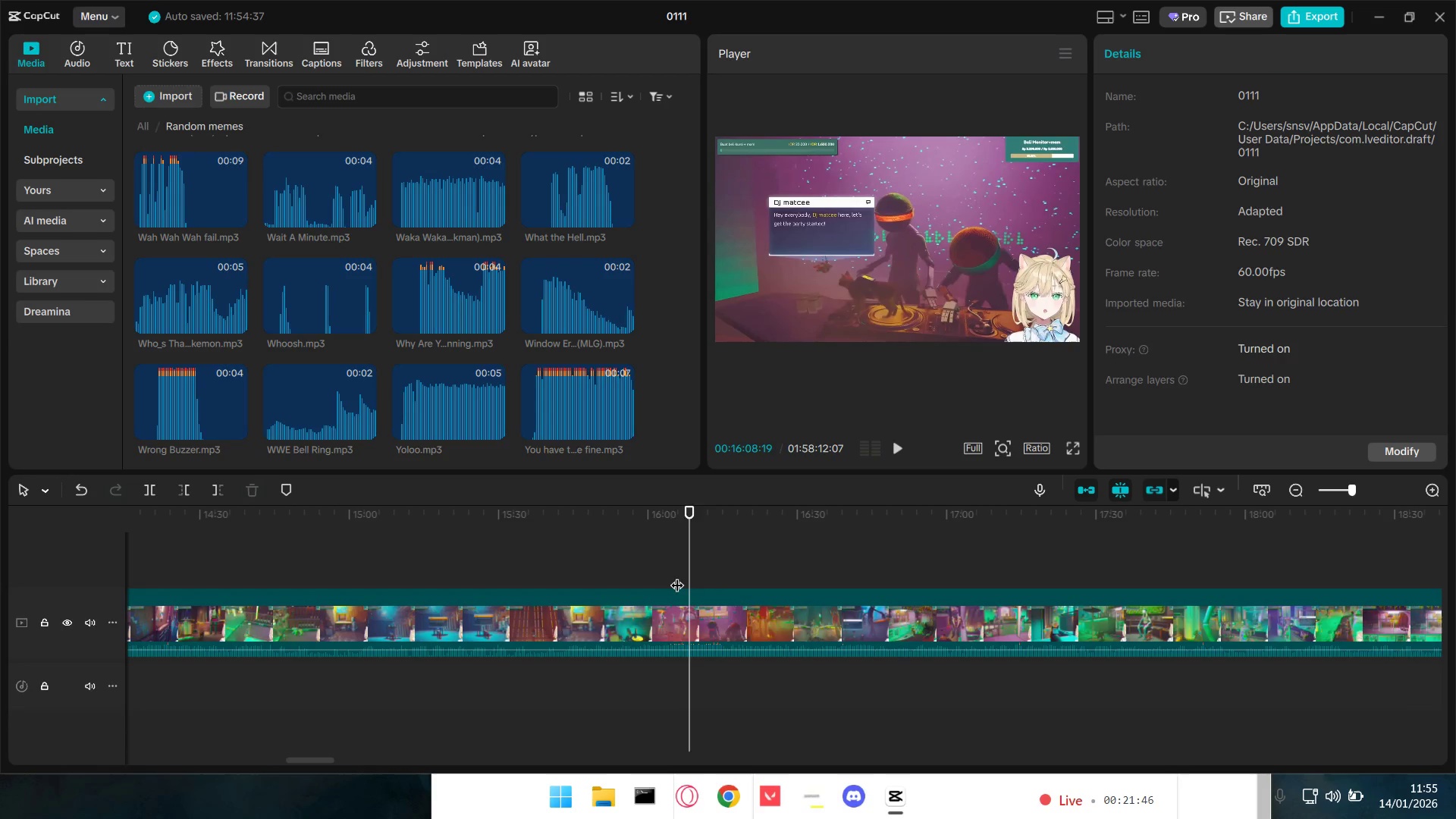 
left_click_drag(start_coordinate=[676, 576], to_coordinate=[667, 574])
 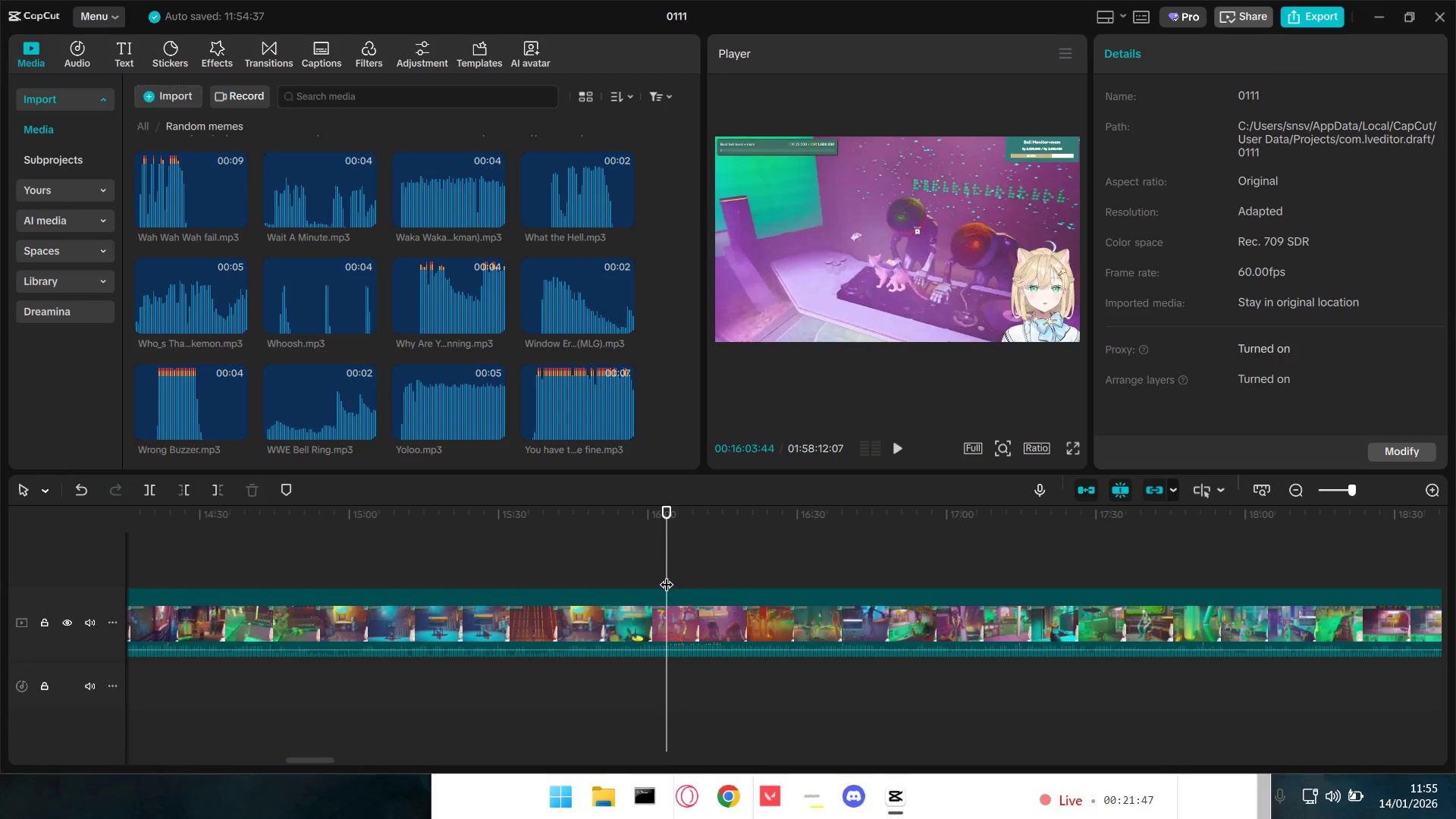 
key(Q)
 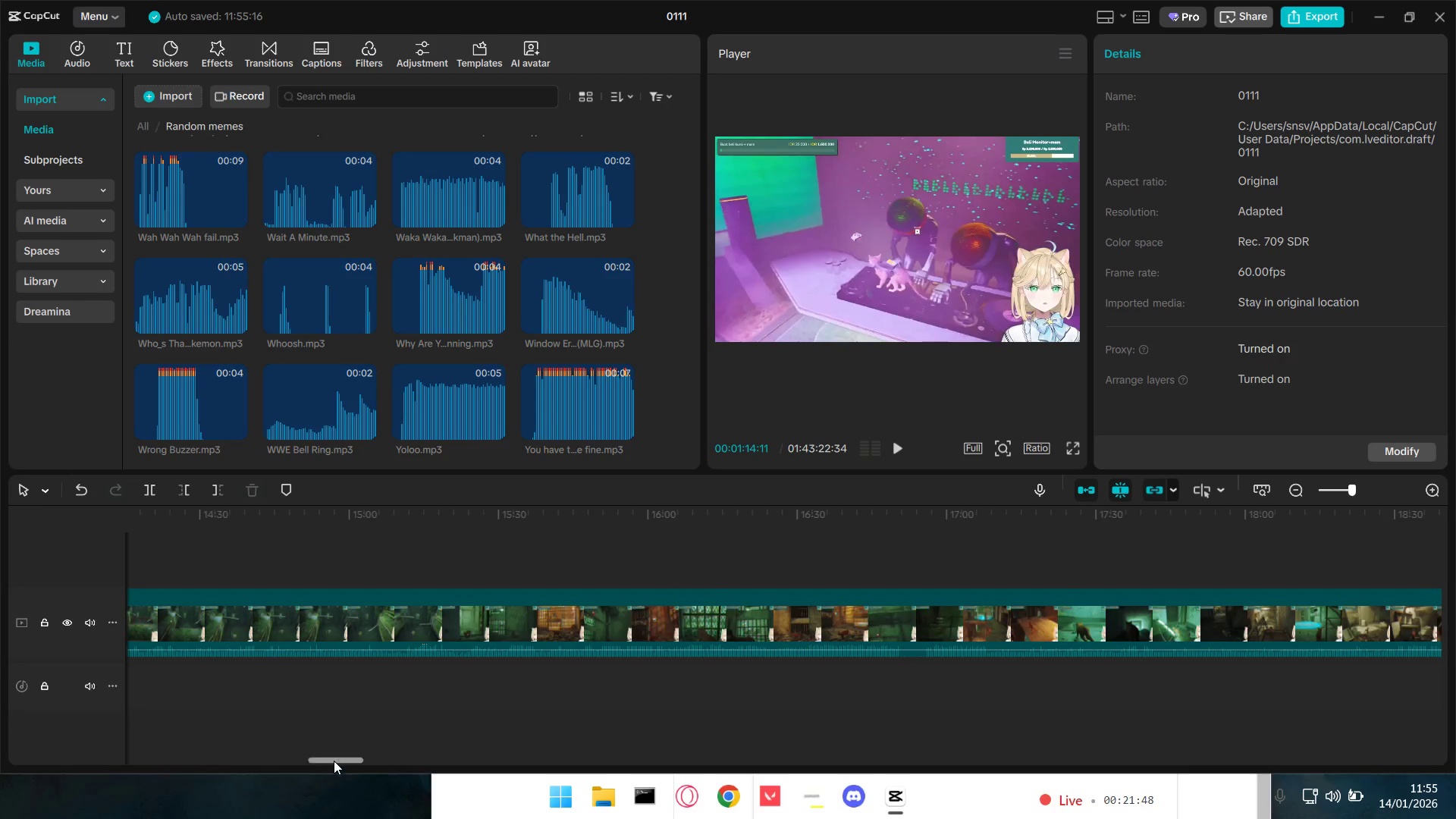 
left_click_drag(start_coordinate=[336, 757], to_coordinate=[82, 752])
 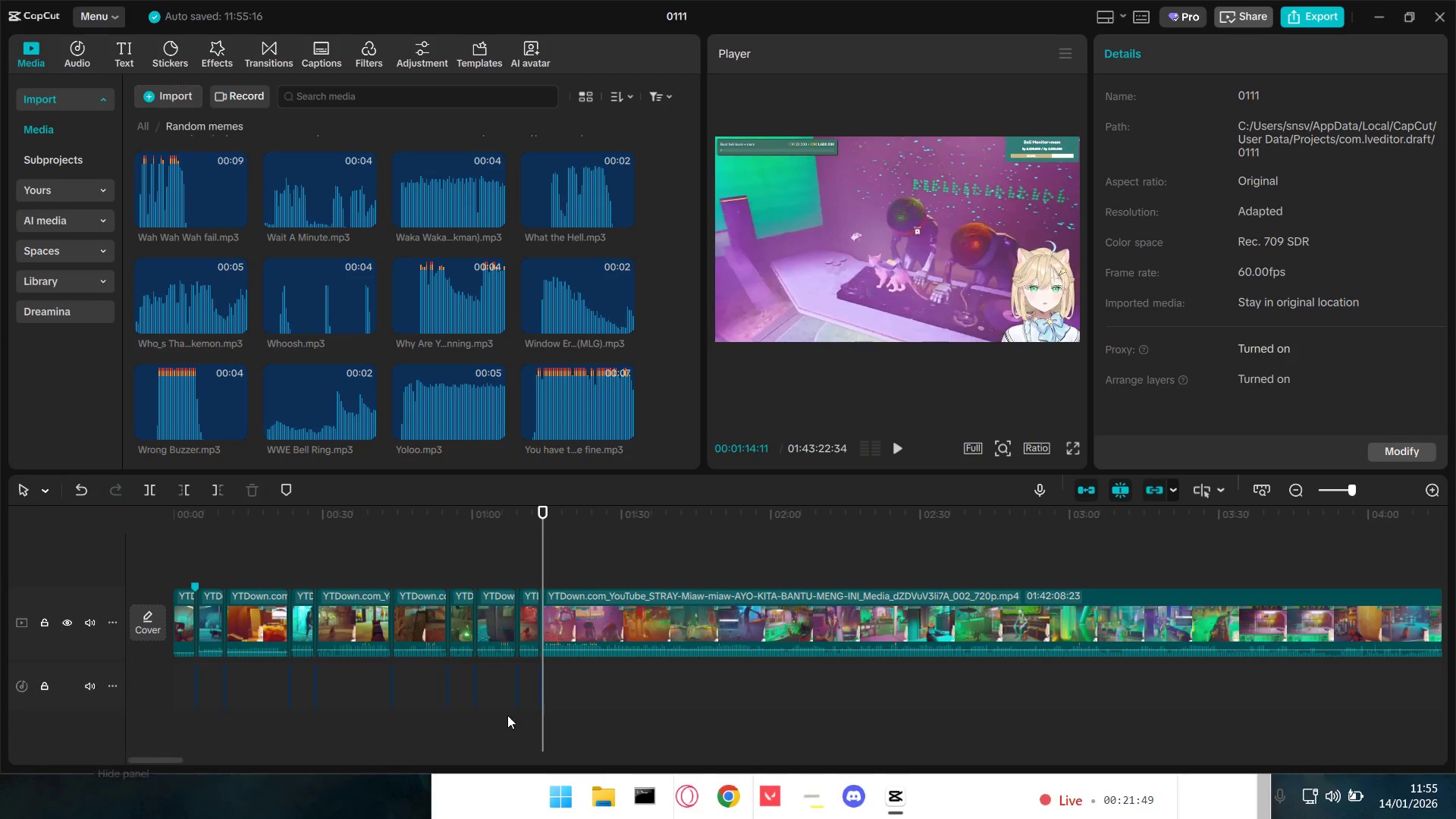 
key(Space)
 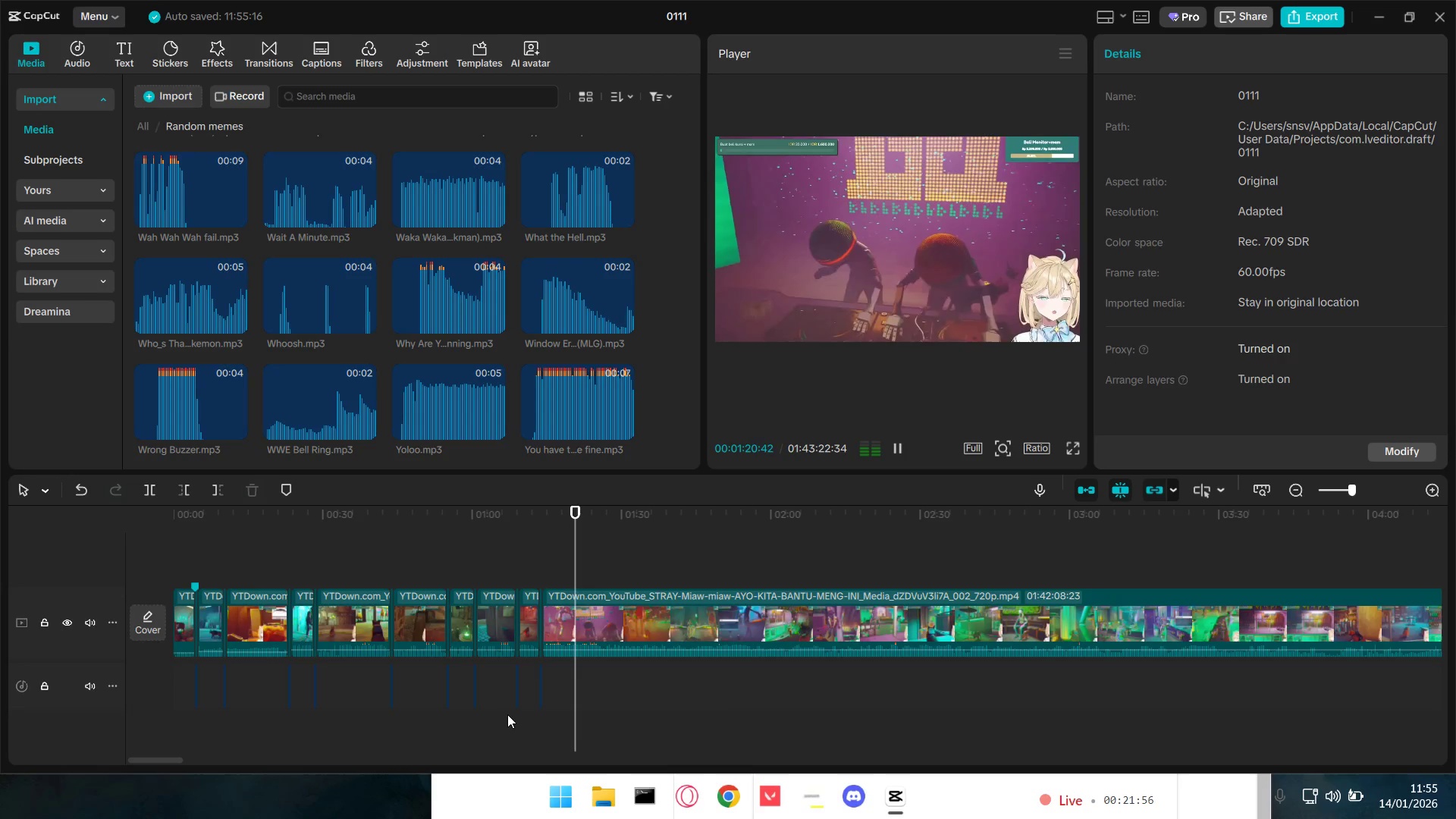 
wait(11.81)
 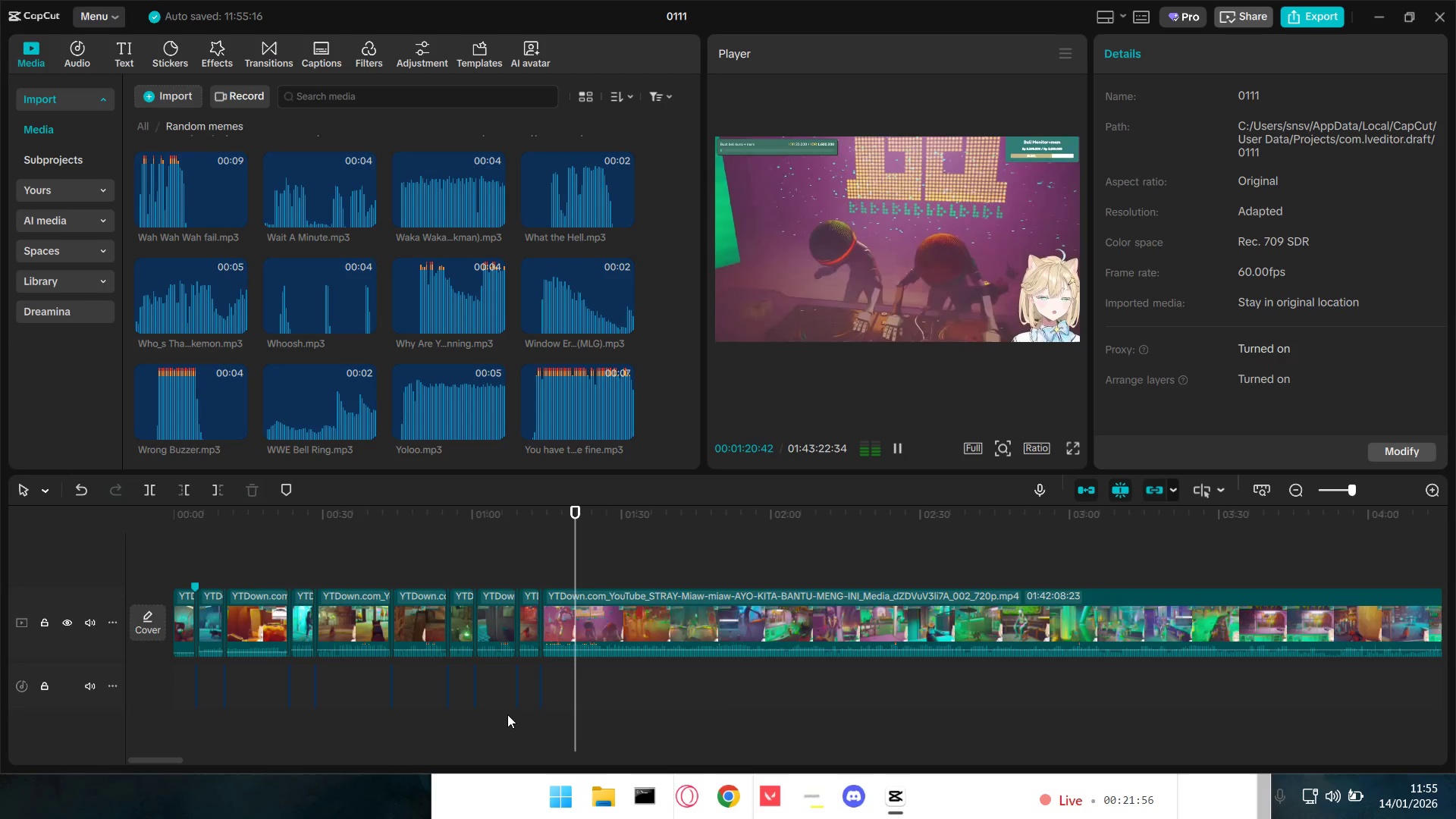 
key(Space)
 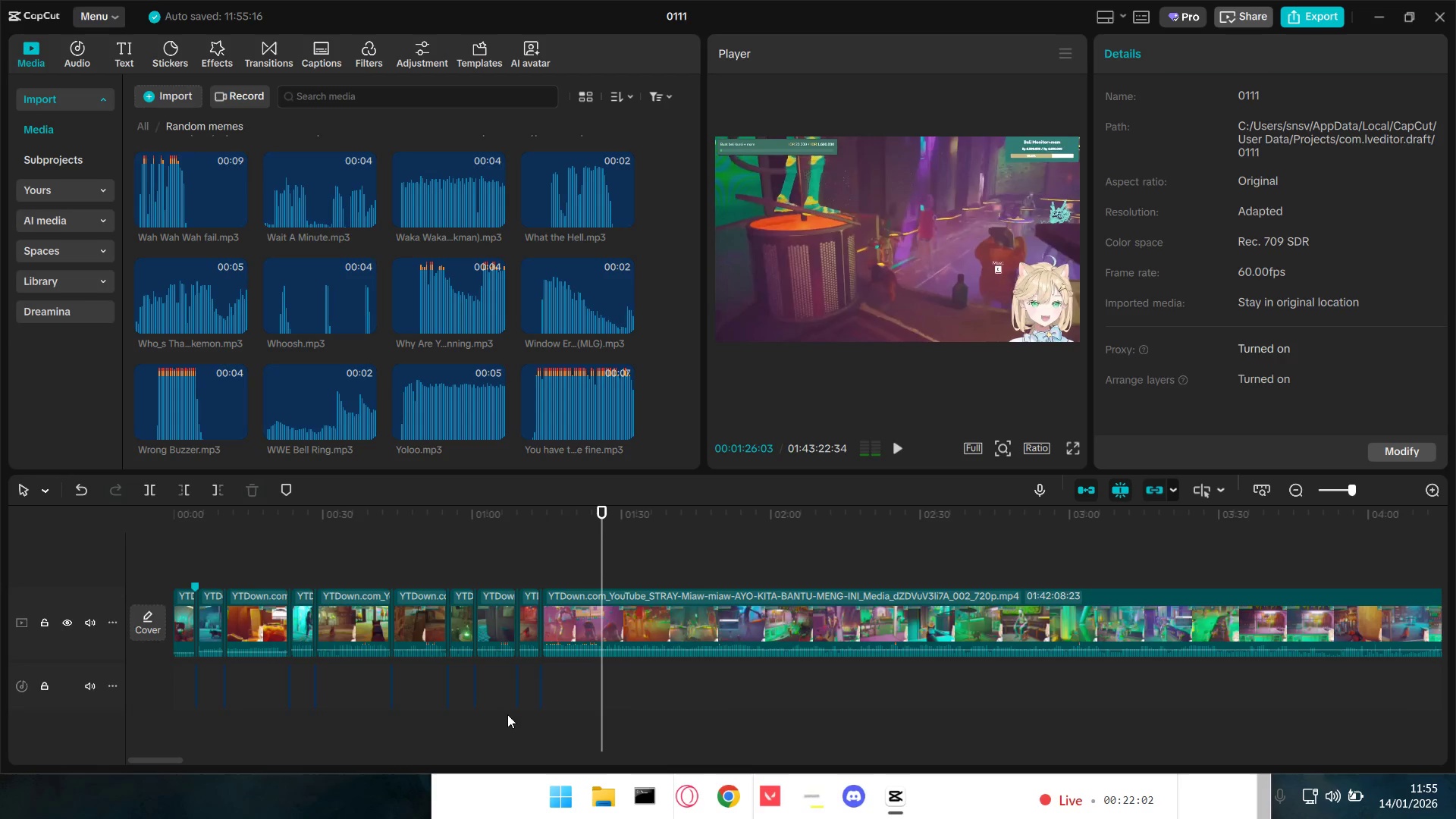 
key(Shift+E)
 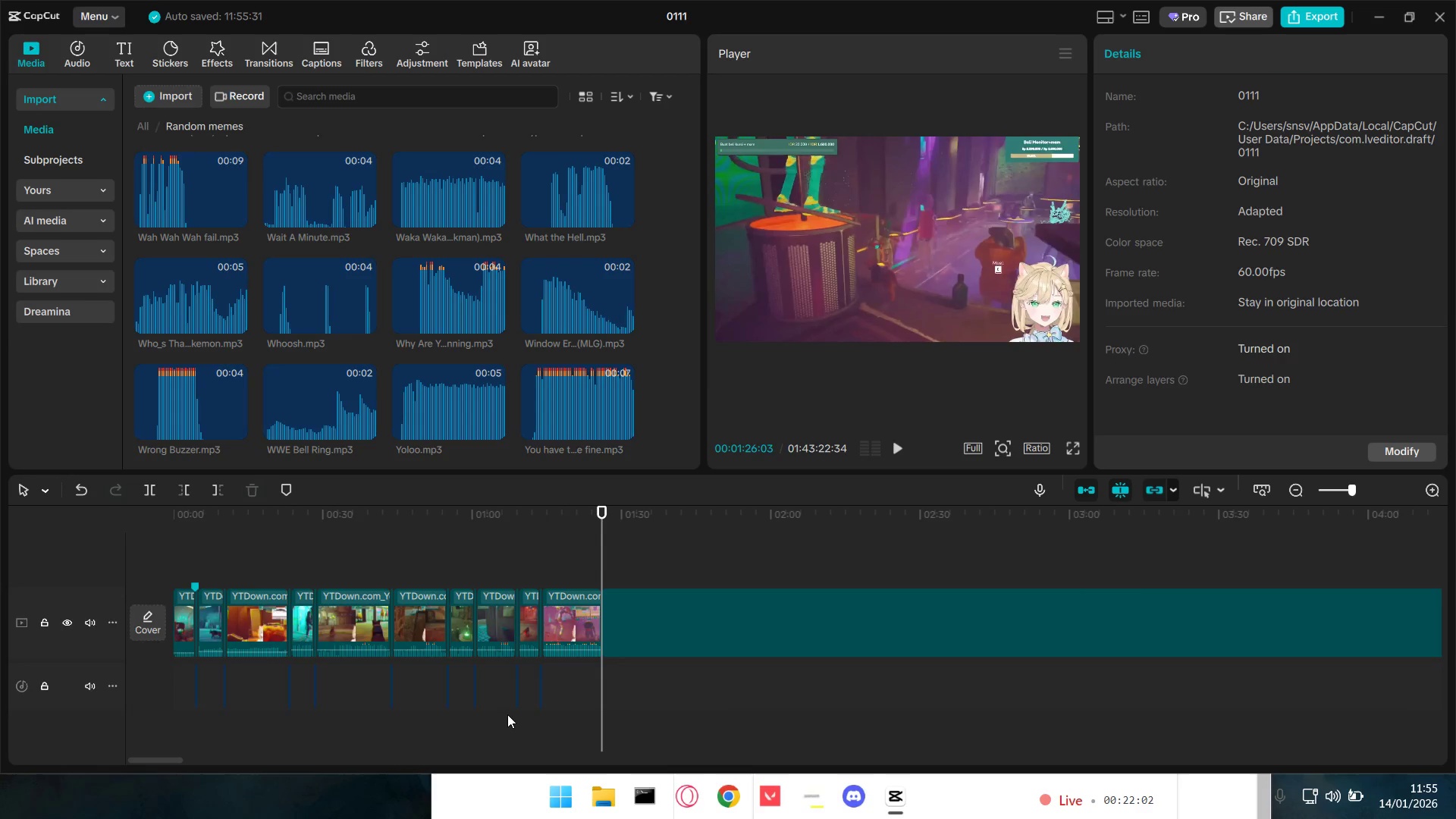 
key(Control+V)
 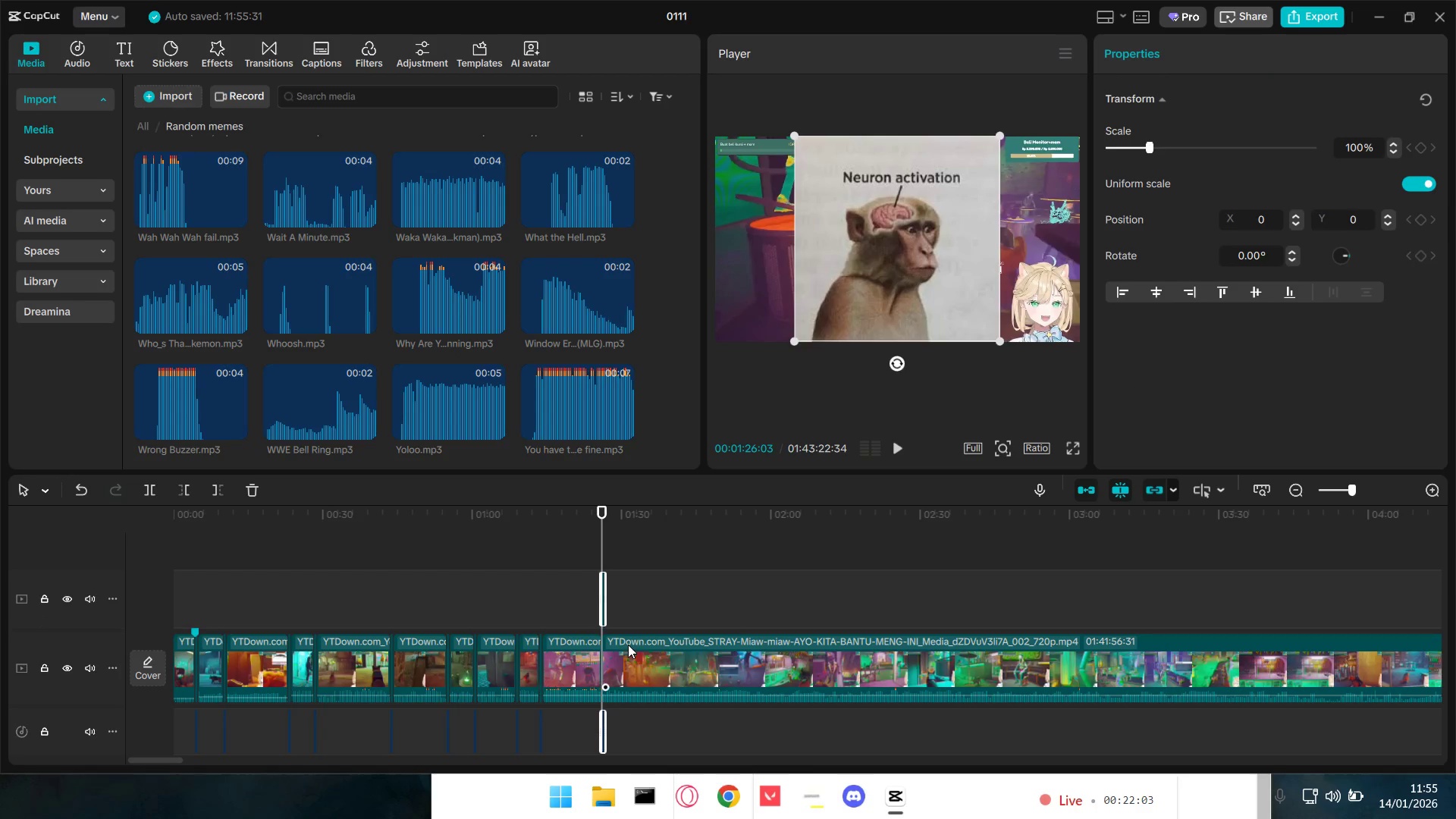 
hold_key(key=ControlLeft, duration=1.48)
scroll: coordinate [628, 619], scroll_direction: up, amount: 14.0
 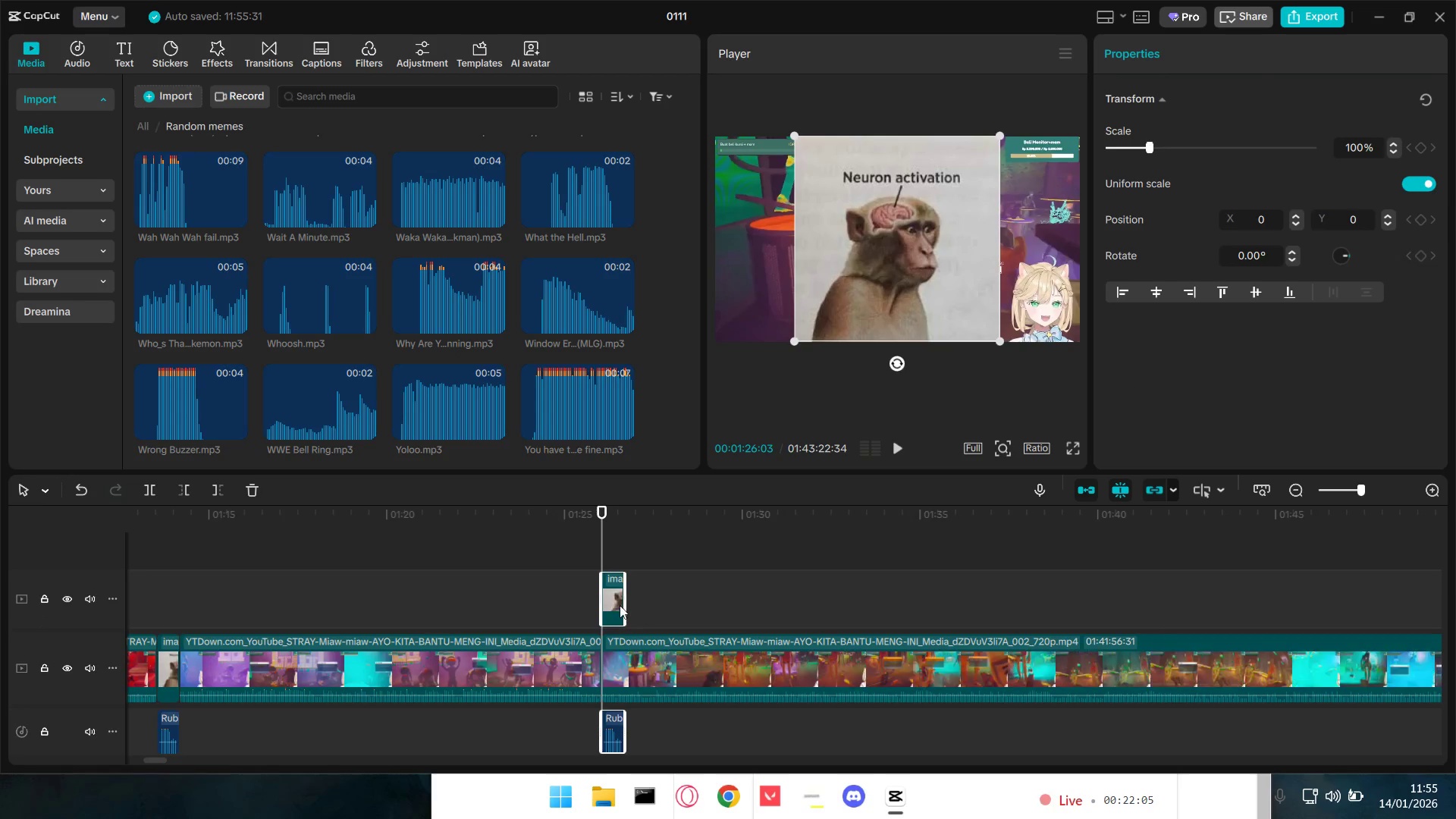 
left_click_drag(start_coordinate=[619, 605], to_coordinate=[613, 673])
 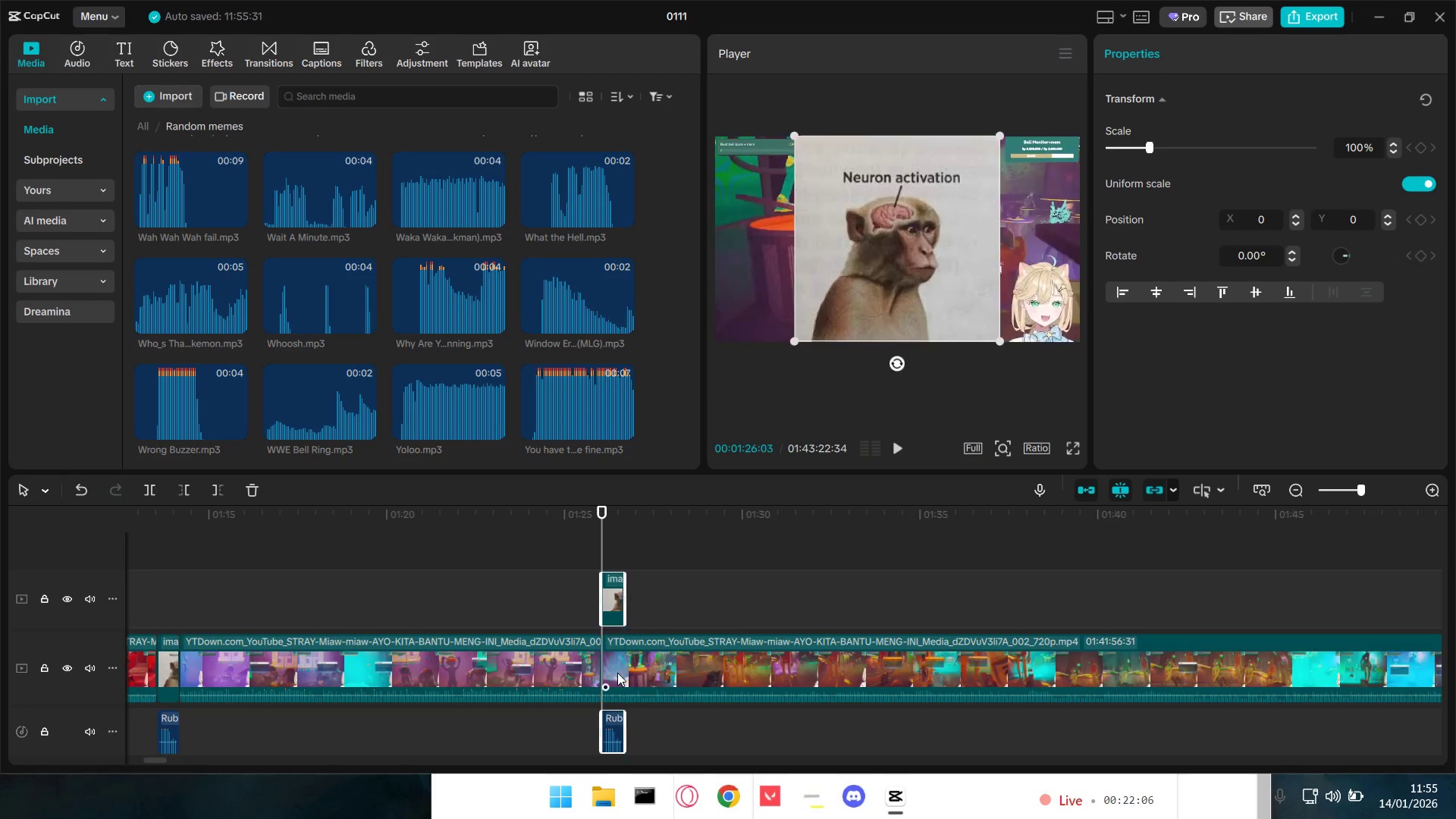 
key(Control+Z)
 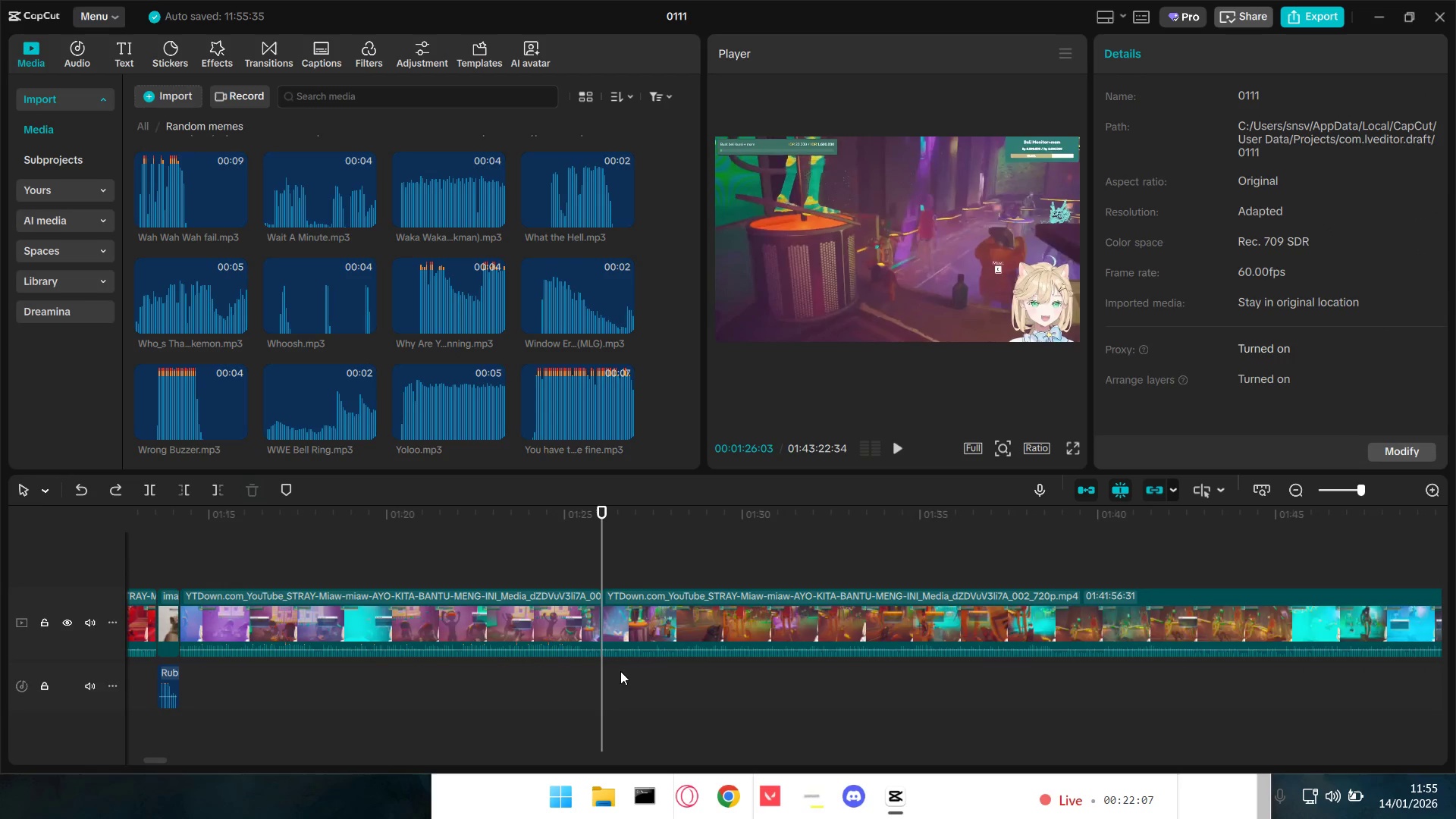 
key(Control+X)
 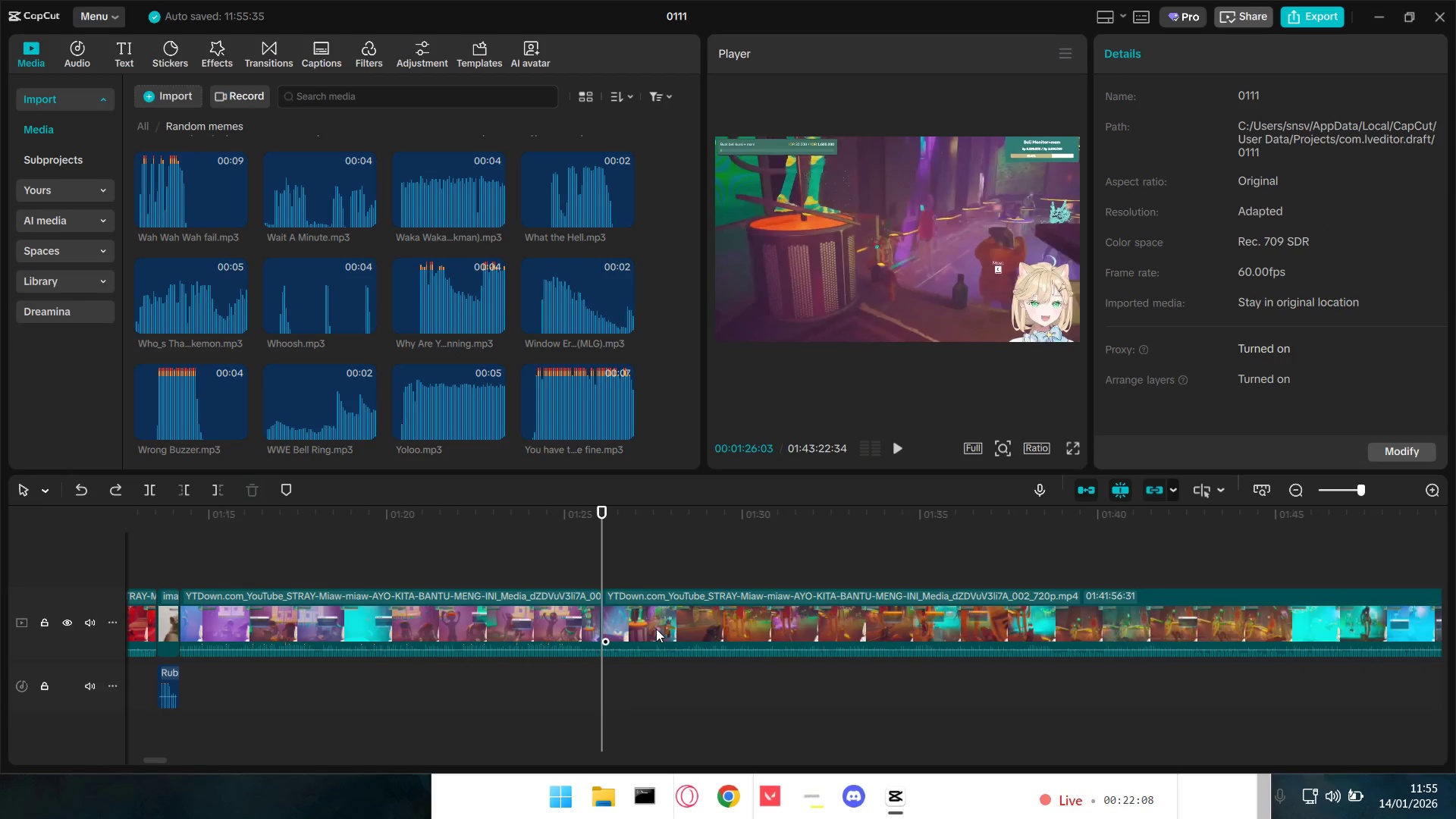 
key(Control+C)
 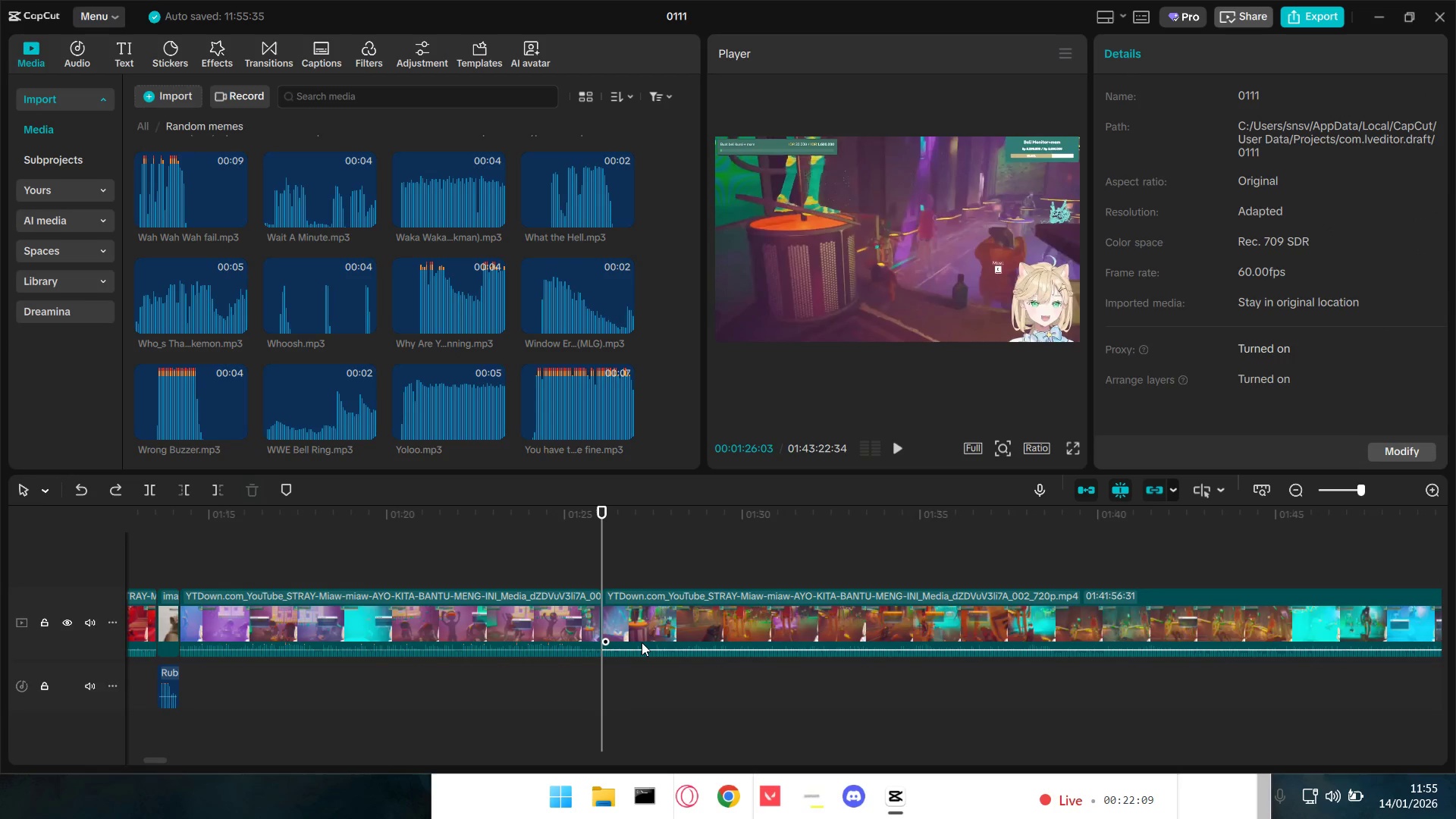 
key(Control+V)
 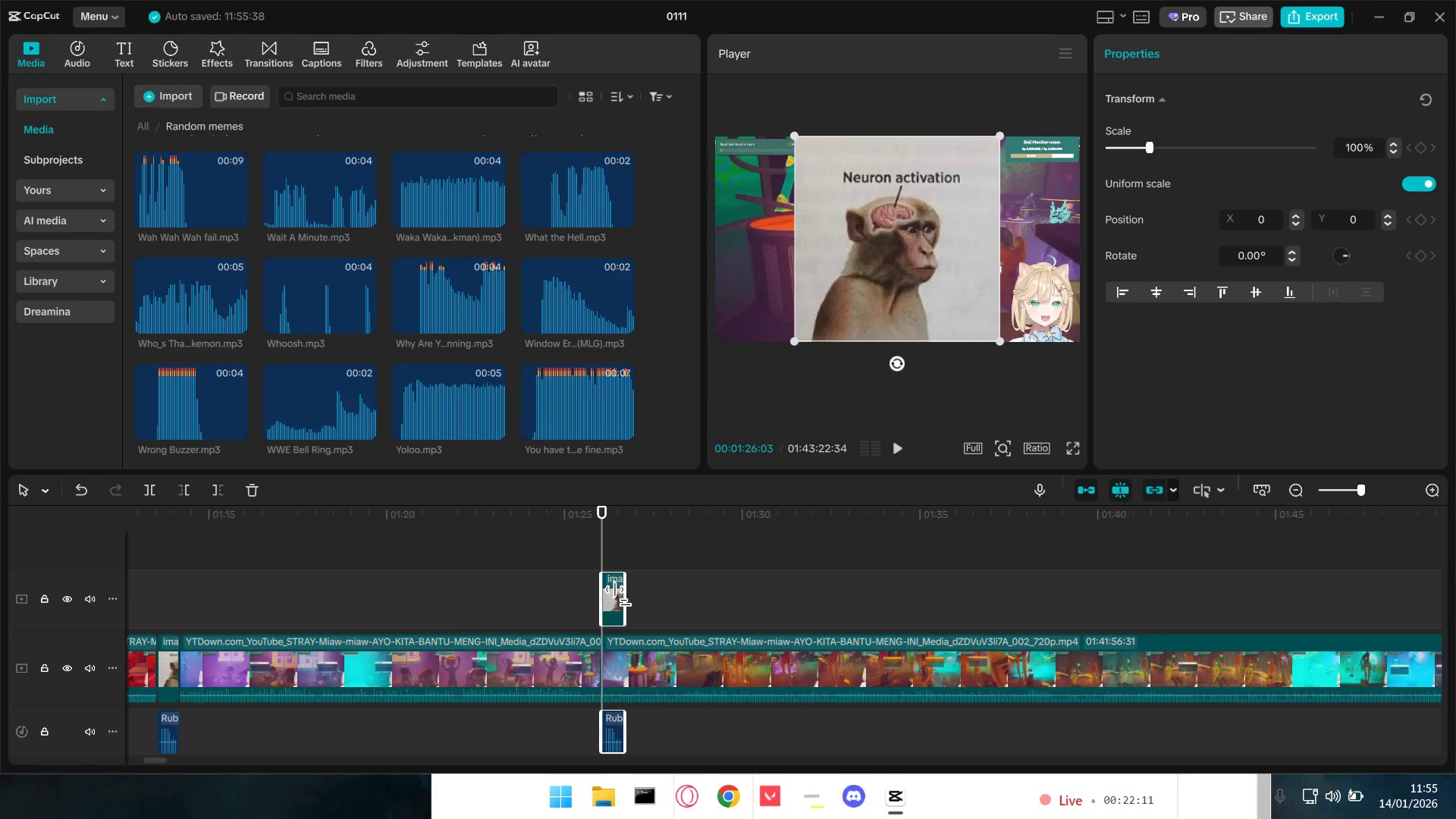 
left_click([622, 602])
 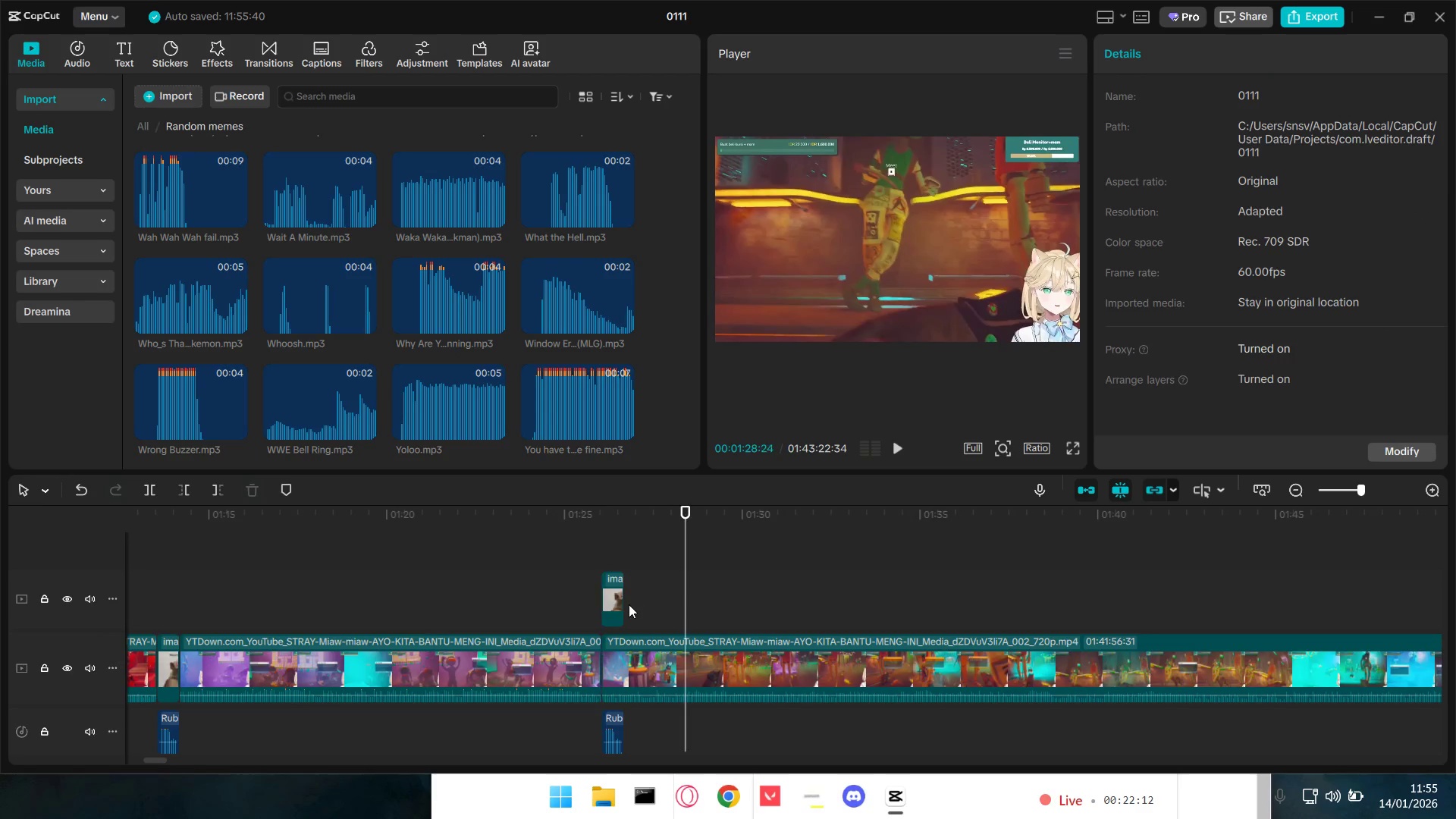 
left_click_drag(start_coordinate=[612, 601], to_coordinate=[609, 660])
 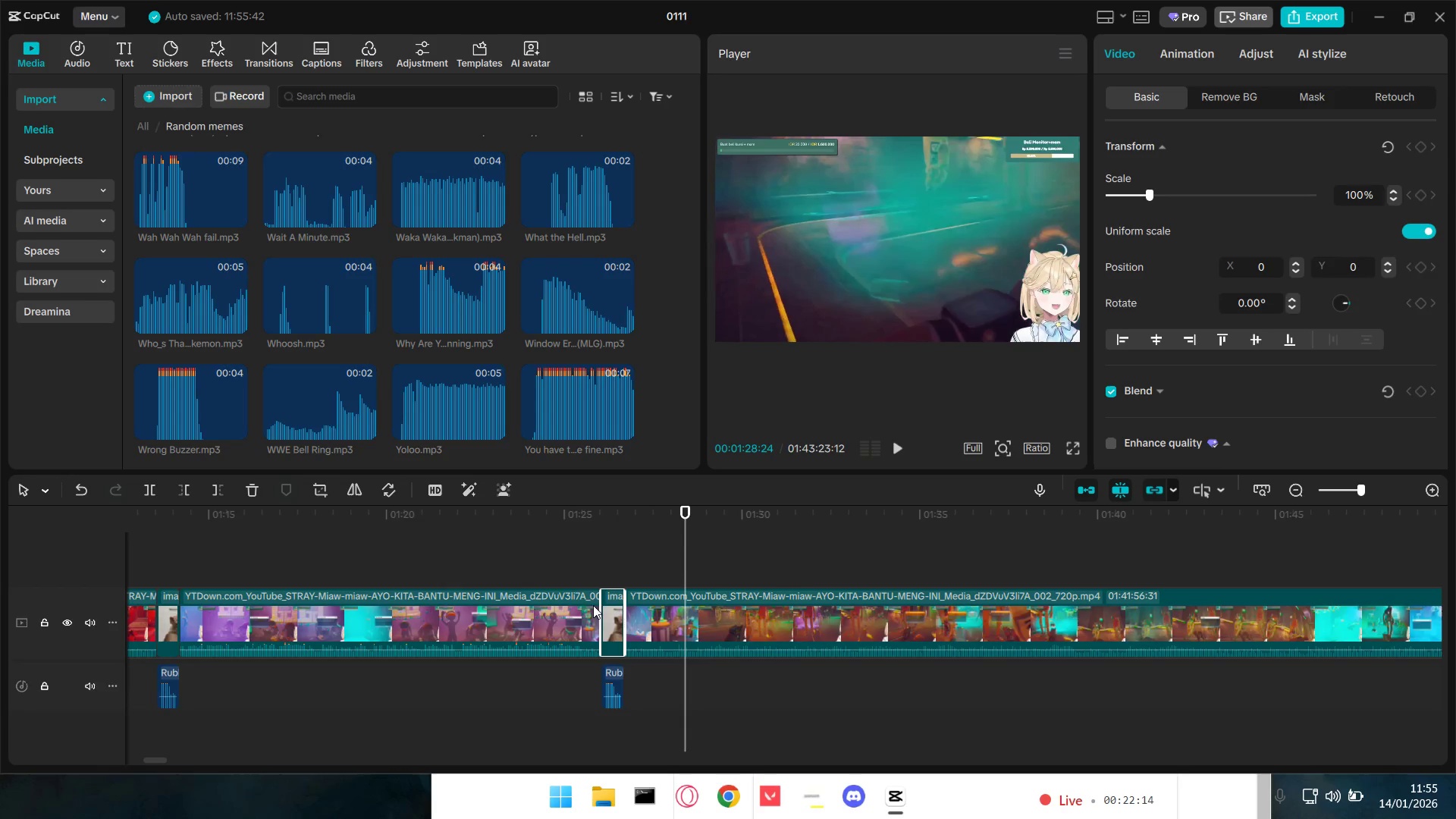 
left_click([575, 562])
 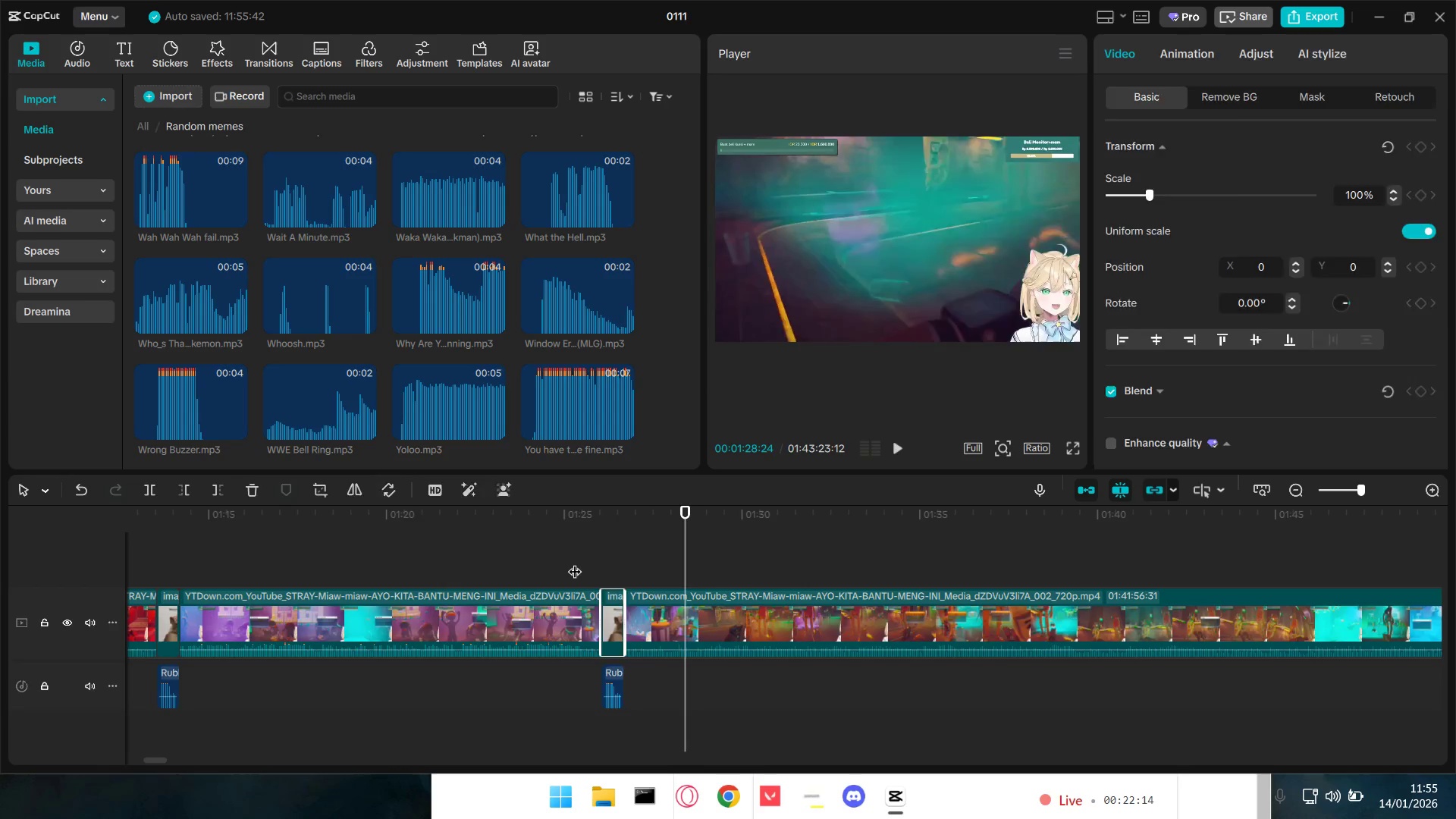 
key(Space)
 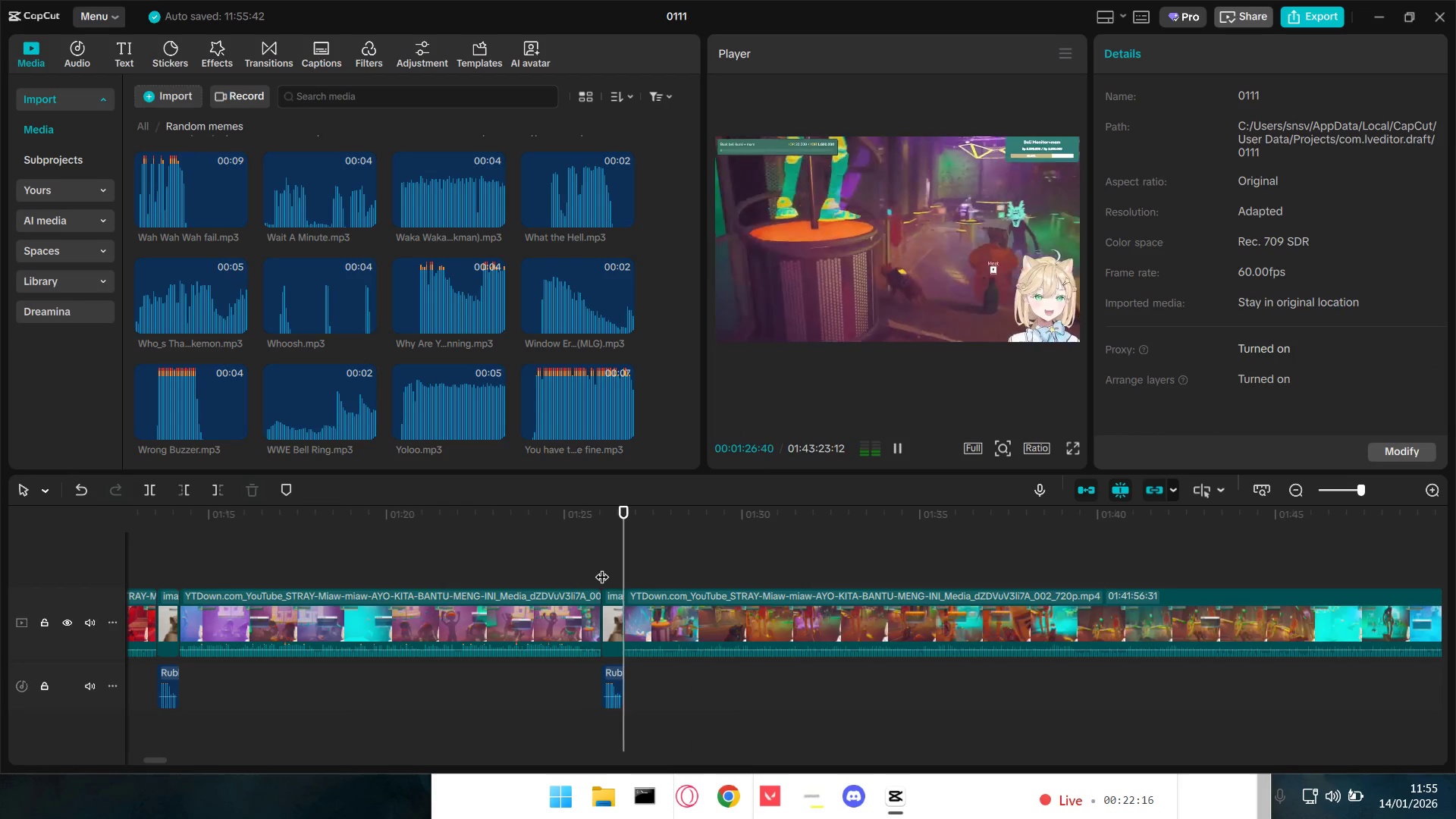 
hold_key(key=ControlLeft, duration=0.92)
scroll: coordinate [751, 619], scroll_direction: down, amount: 2.0
 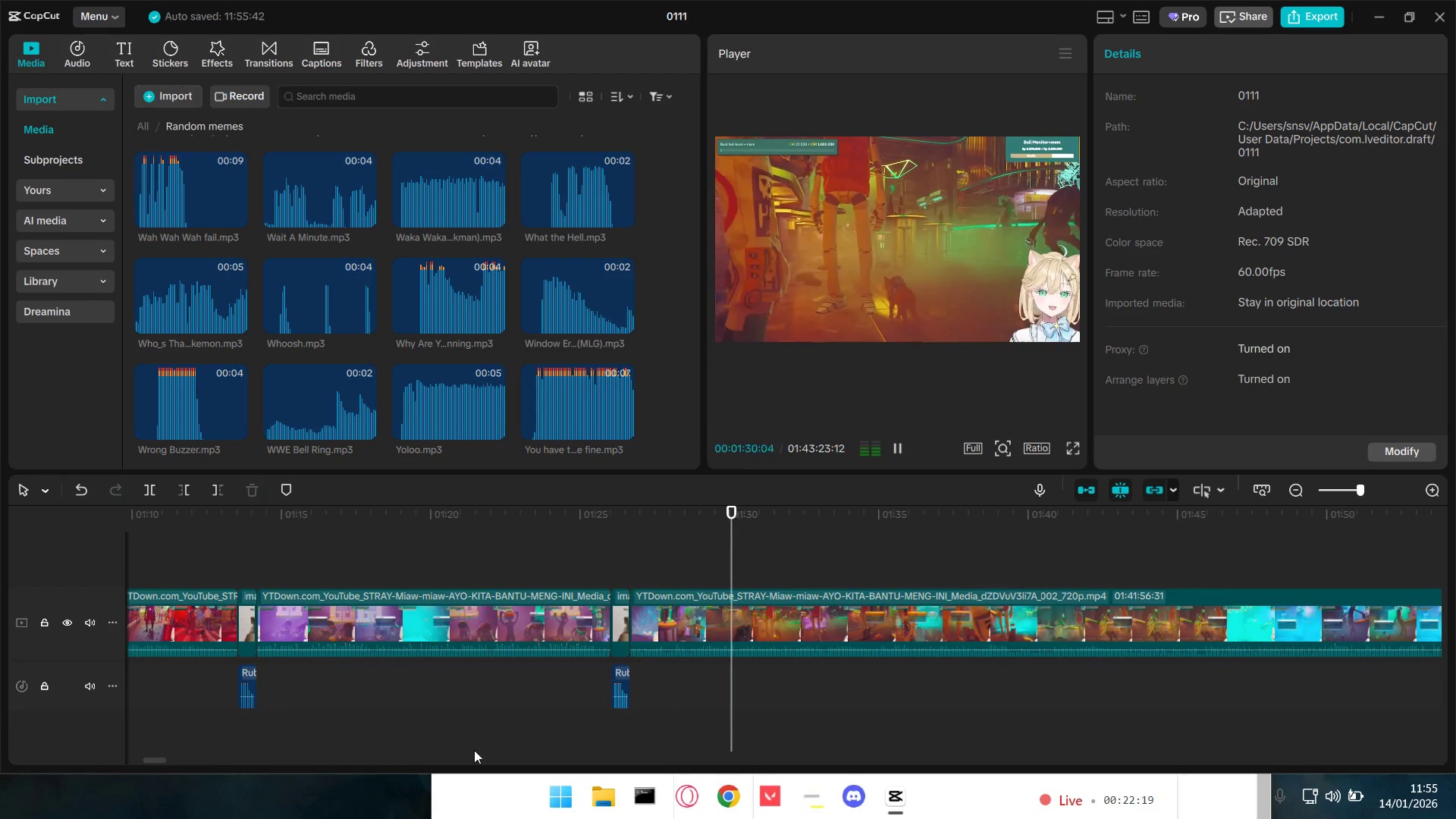 
left_click_drag(start_coordinate=[154, 758], to_coordinate=[172, 759])
 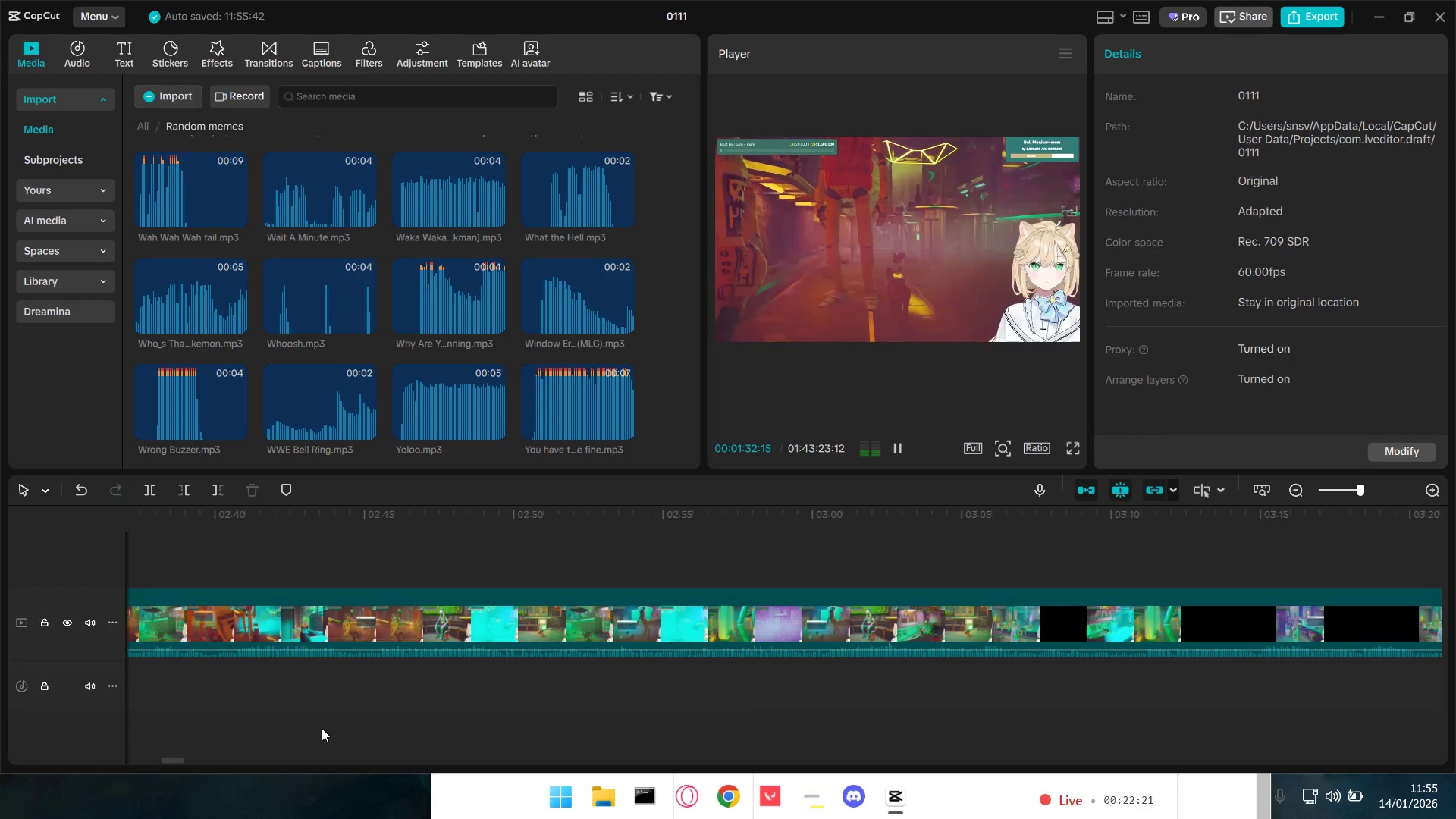 
hold_key(key=ControlLeft, duration=1.09)
scroll: coordinate [390, 709], scroll_direction: down, amount: 4.0
 